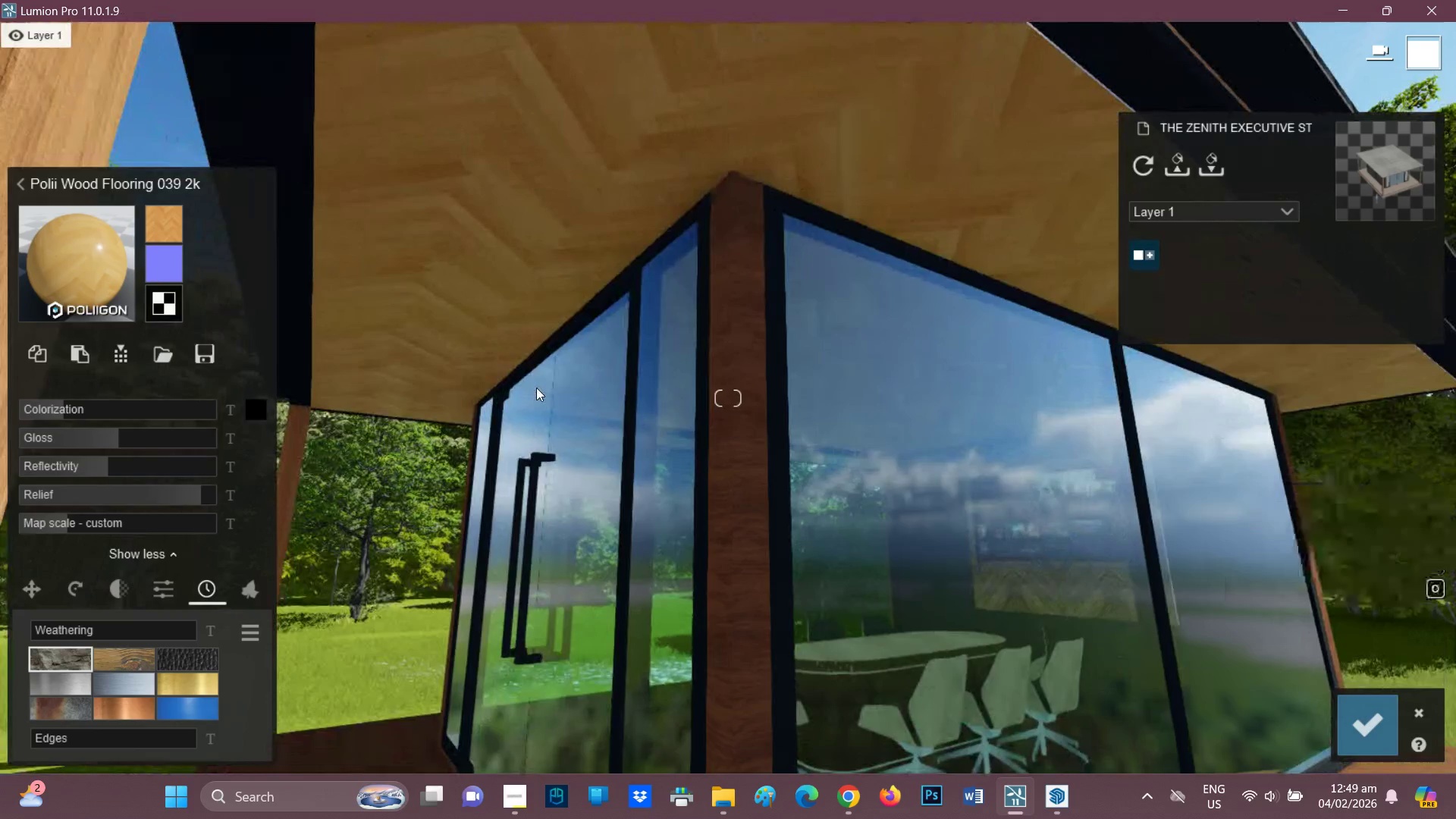 
left_click([82, 297])
 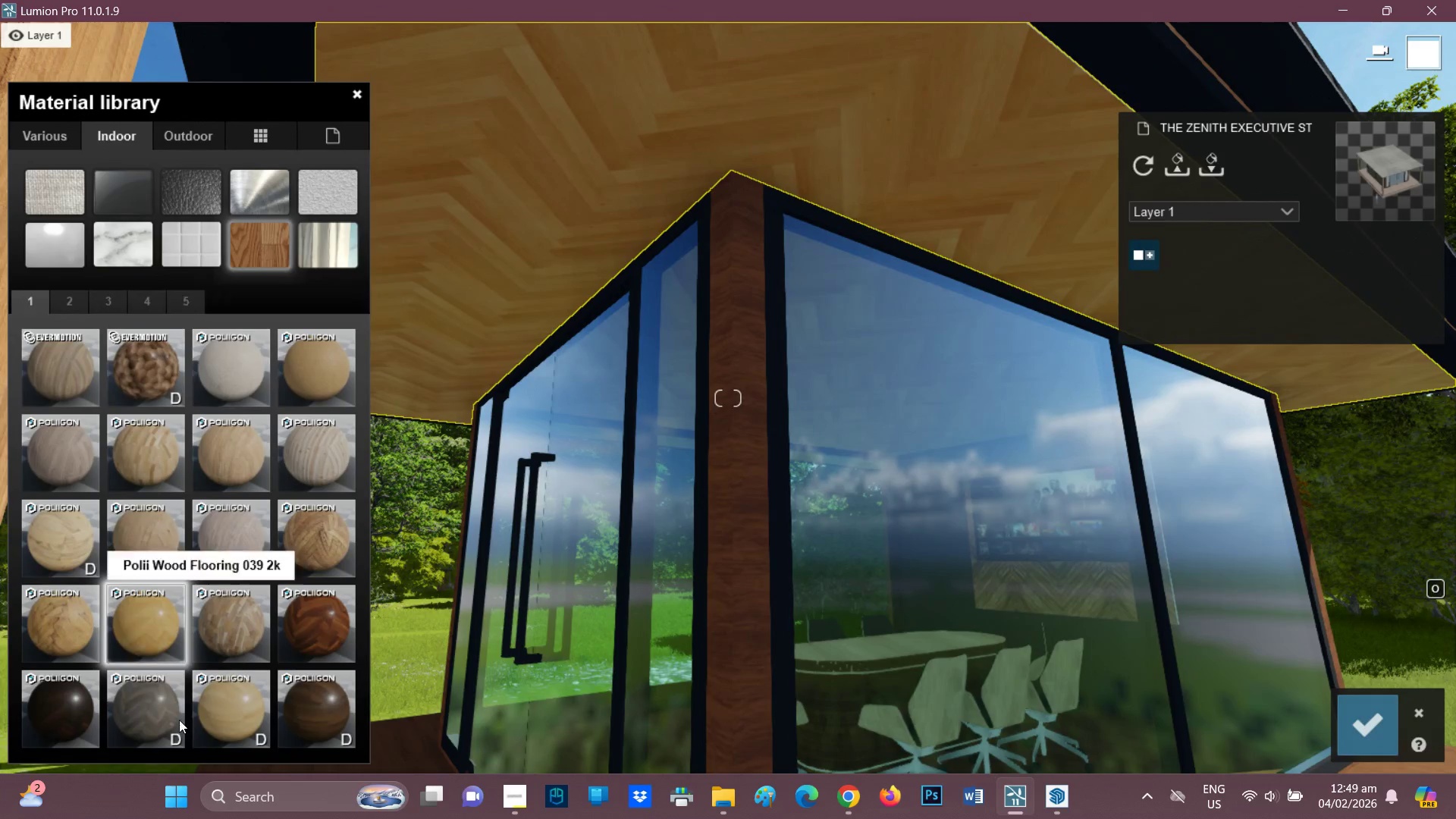 
wait(5.91)
 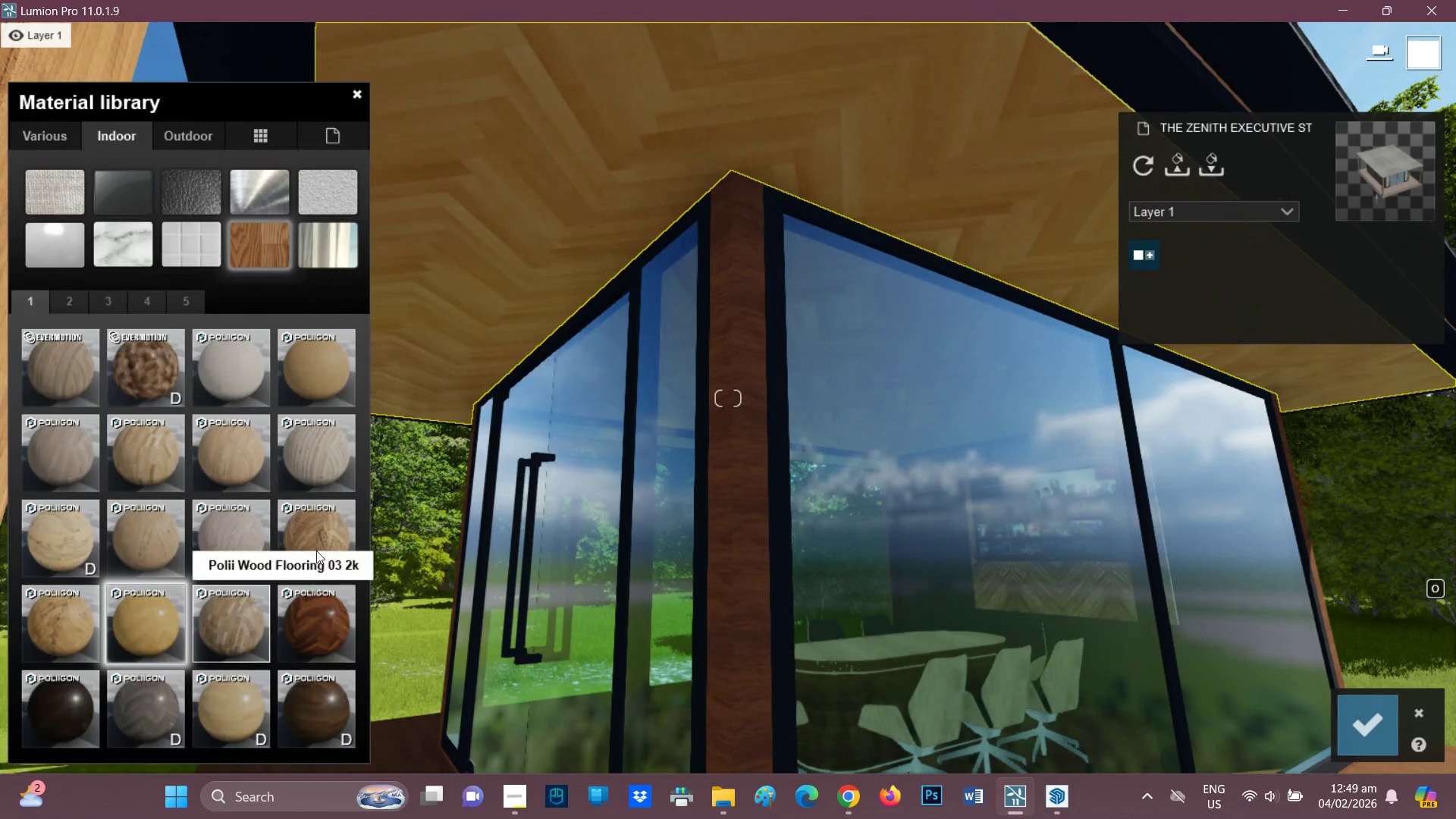 
left_click([63, 303])
 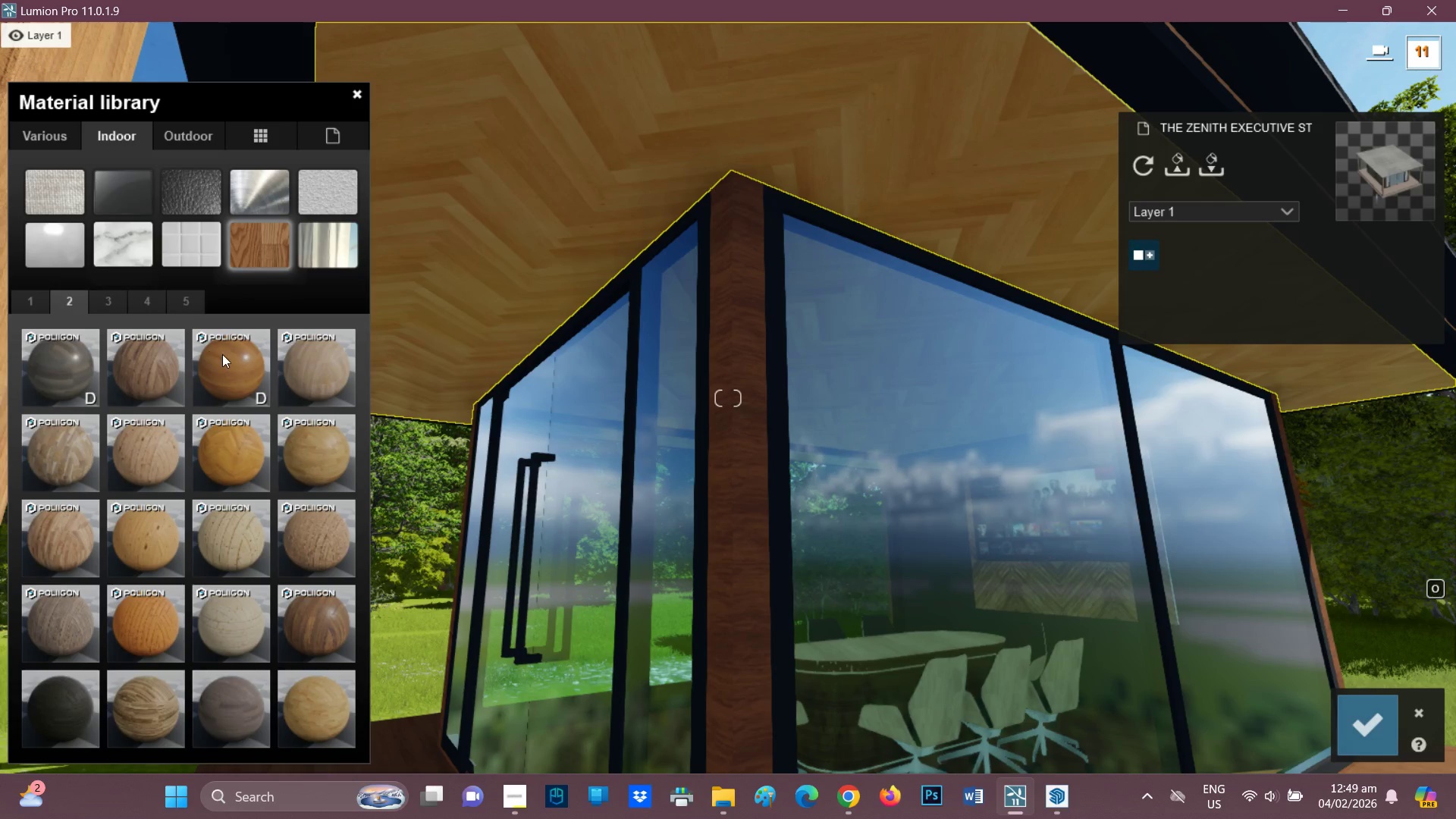 
left_click([223, 372])
 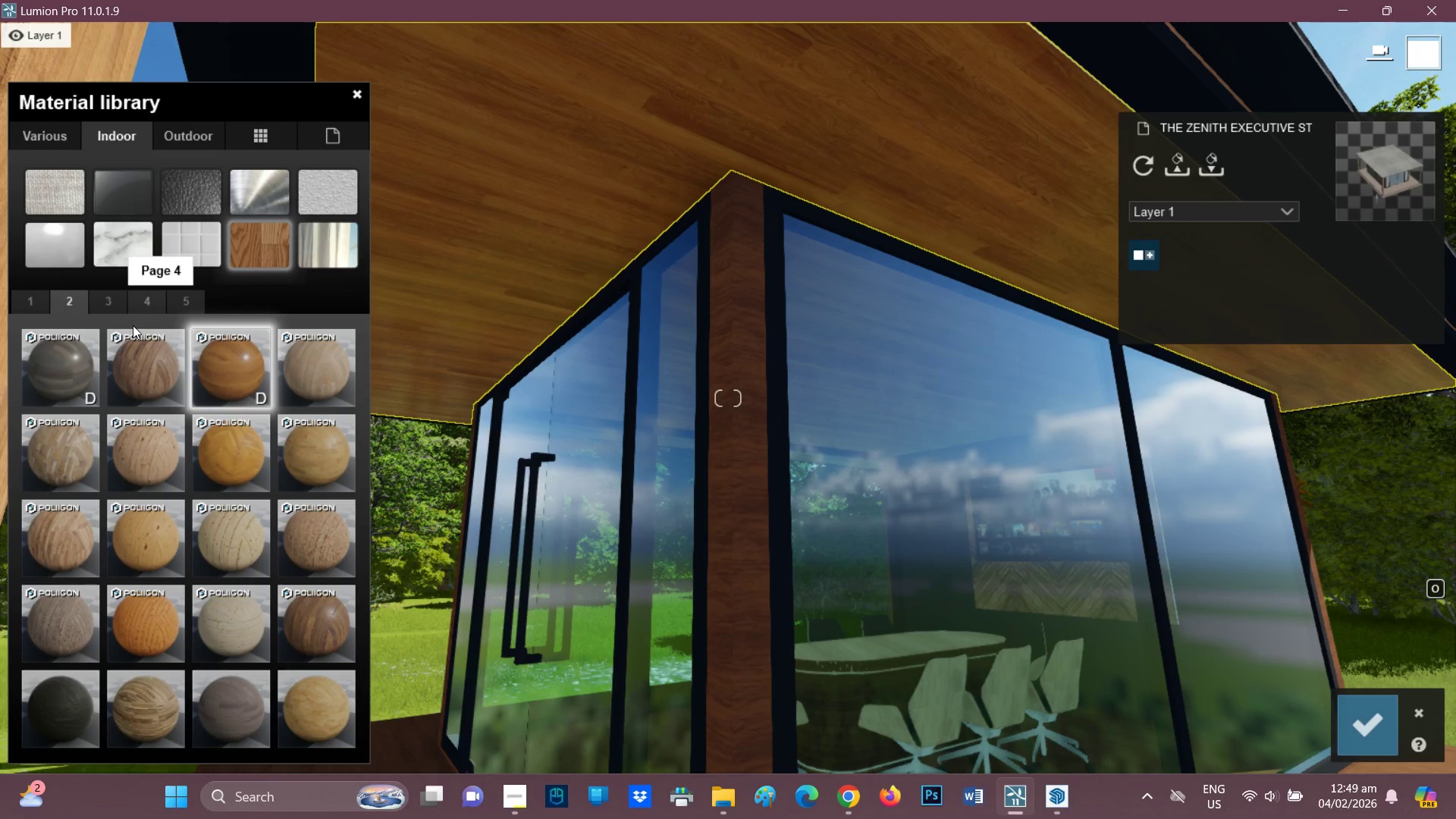 
double_click([224, 359])
 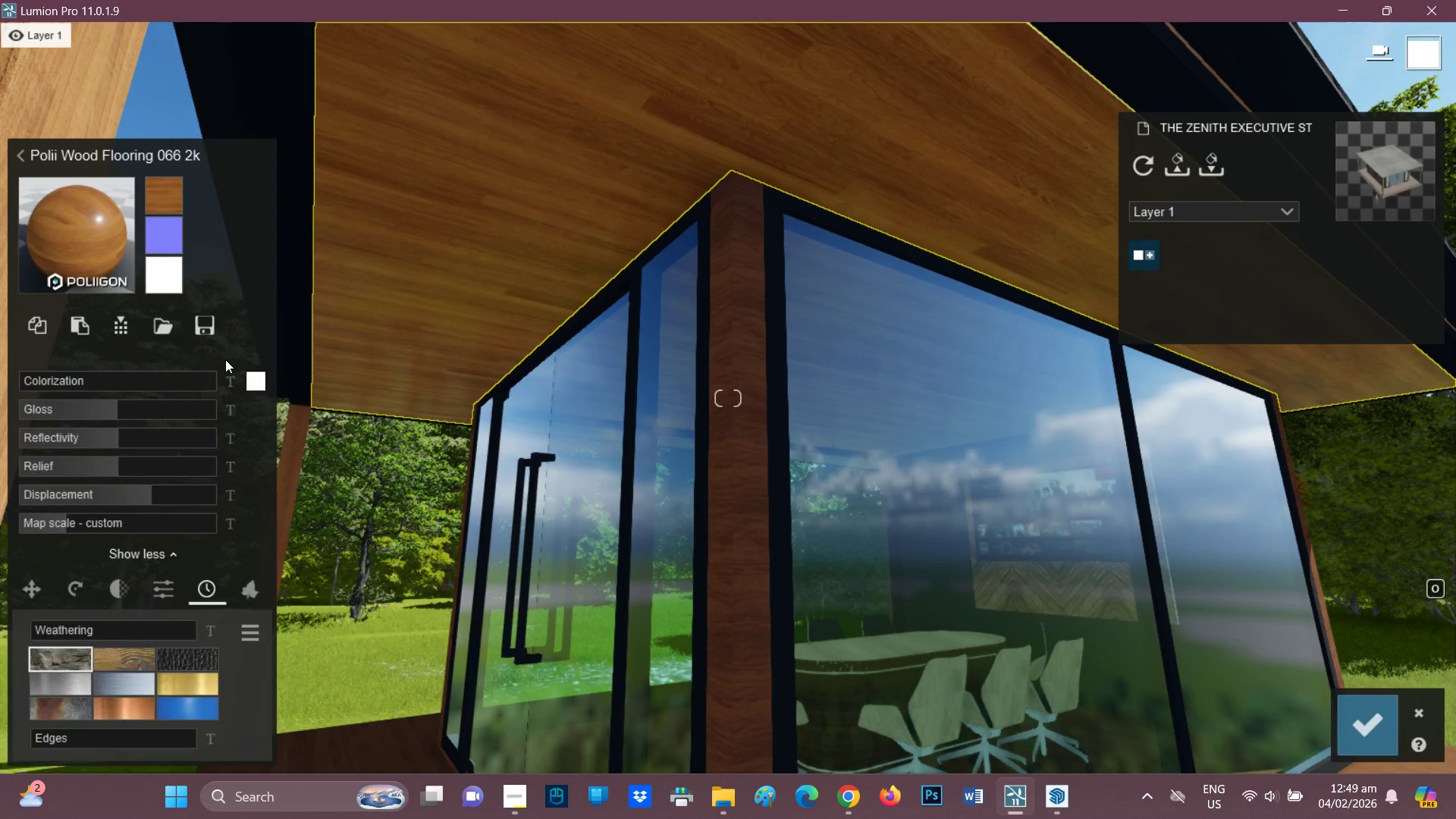 
scroll: coordinate [594, 382], scroll_direction: down, amount: 7.0
 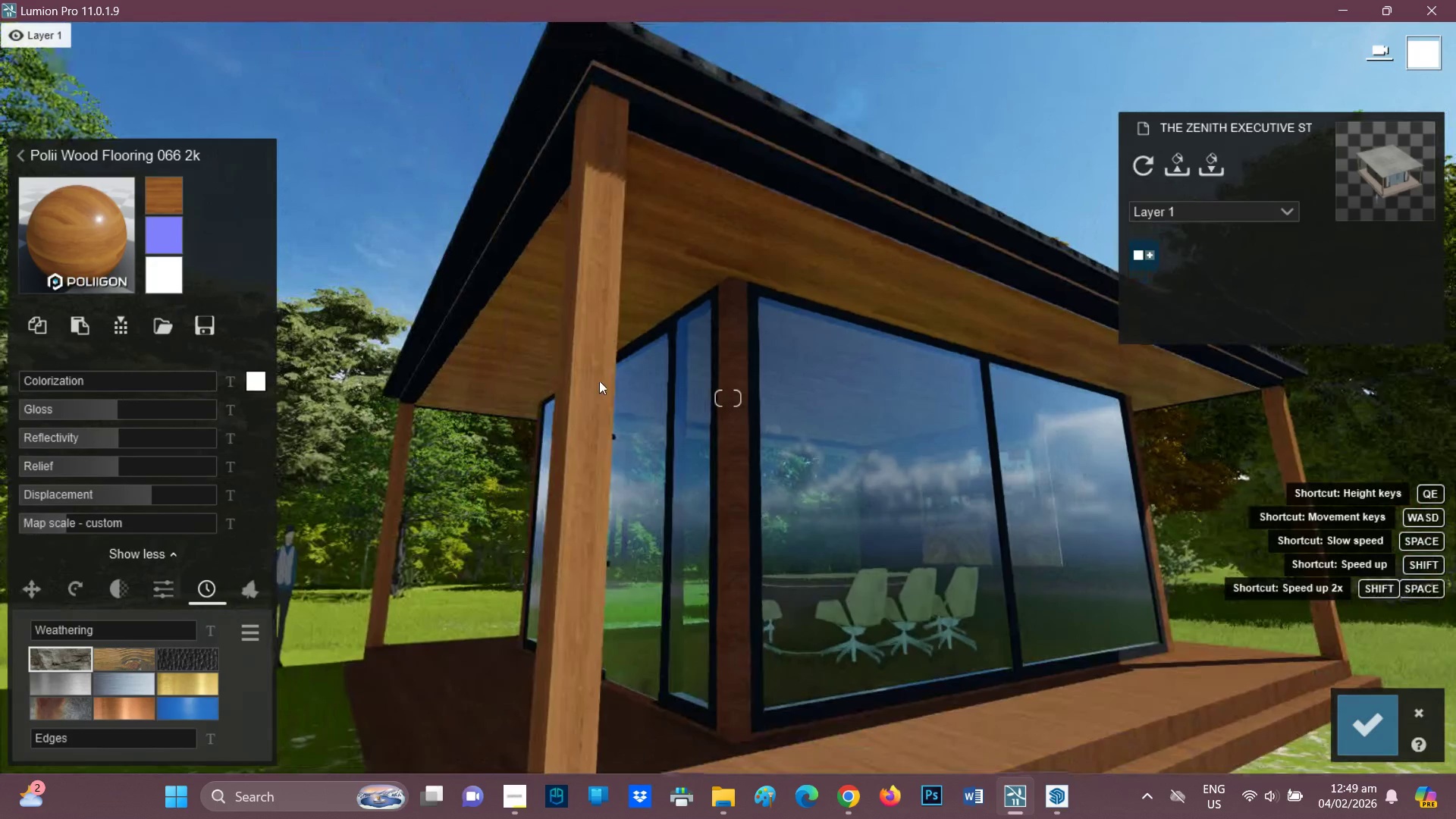 
scroll: coordinate [731, 383], scroll_direction: up, amount: 2.0
 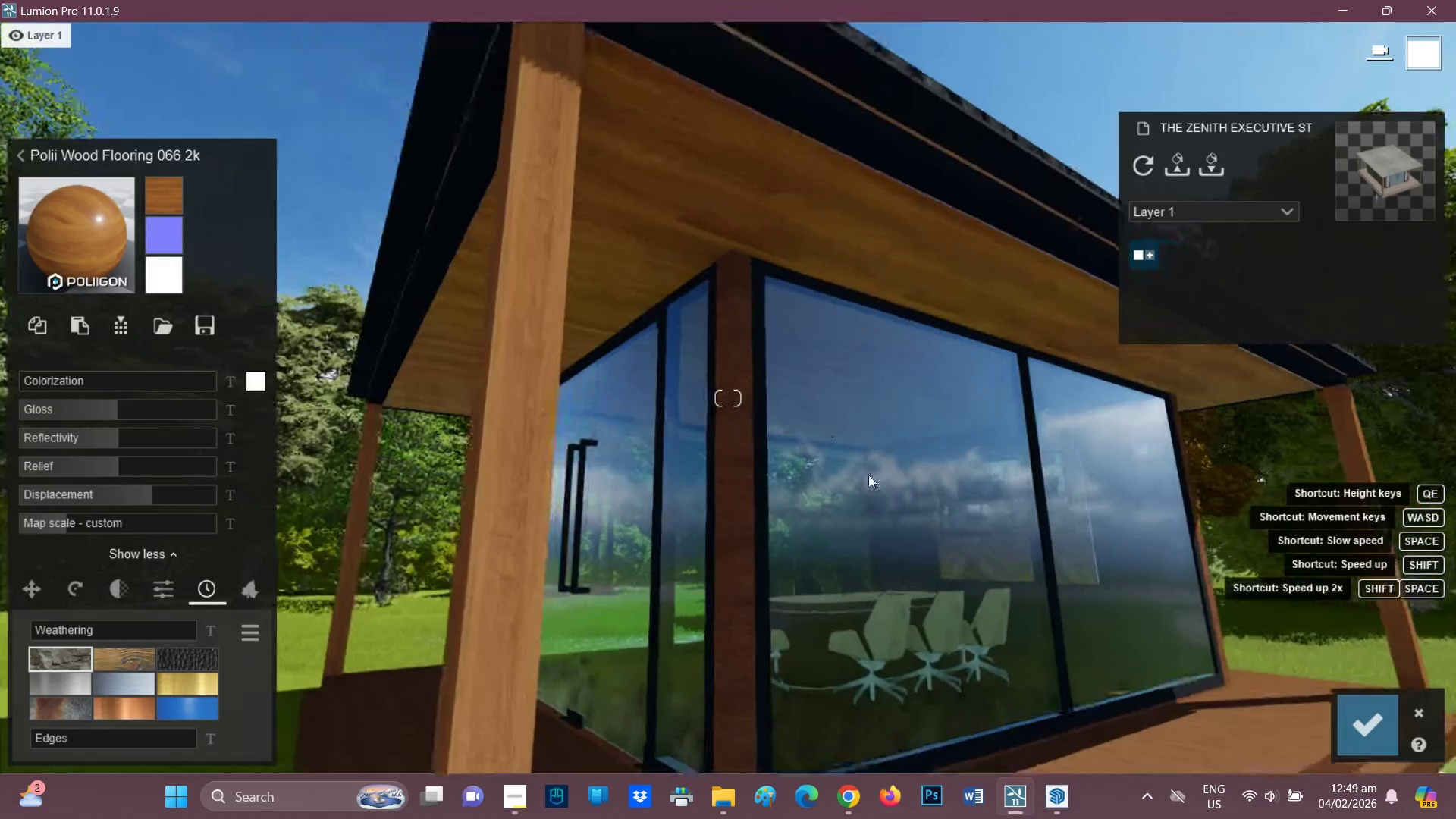 
scroll: coordinate [752, 481], scroll_direction: down, amount: 6.0
 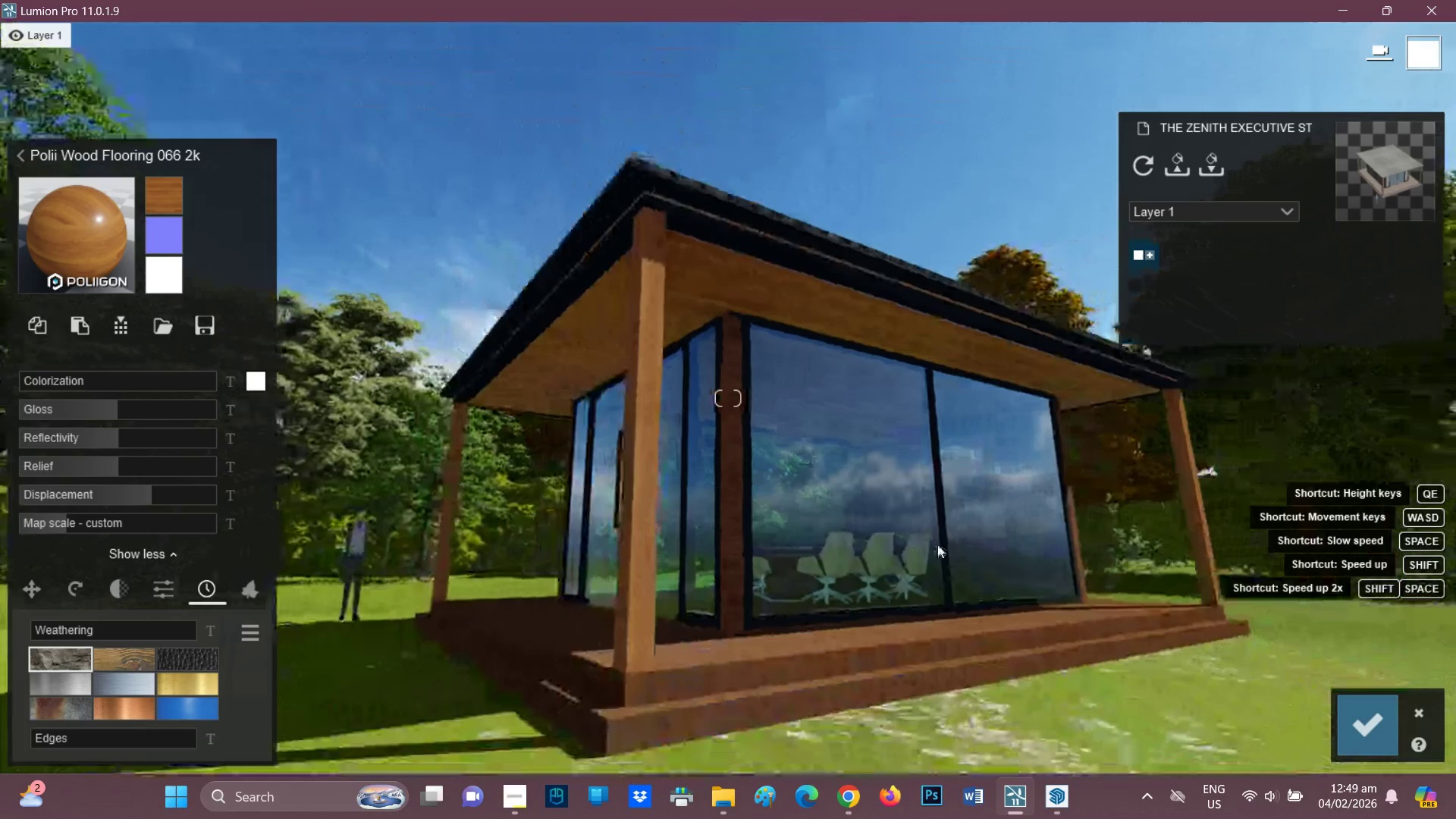 
mouse_move([952, 562])
 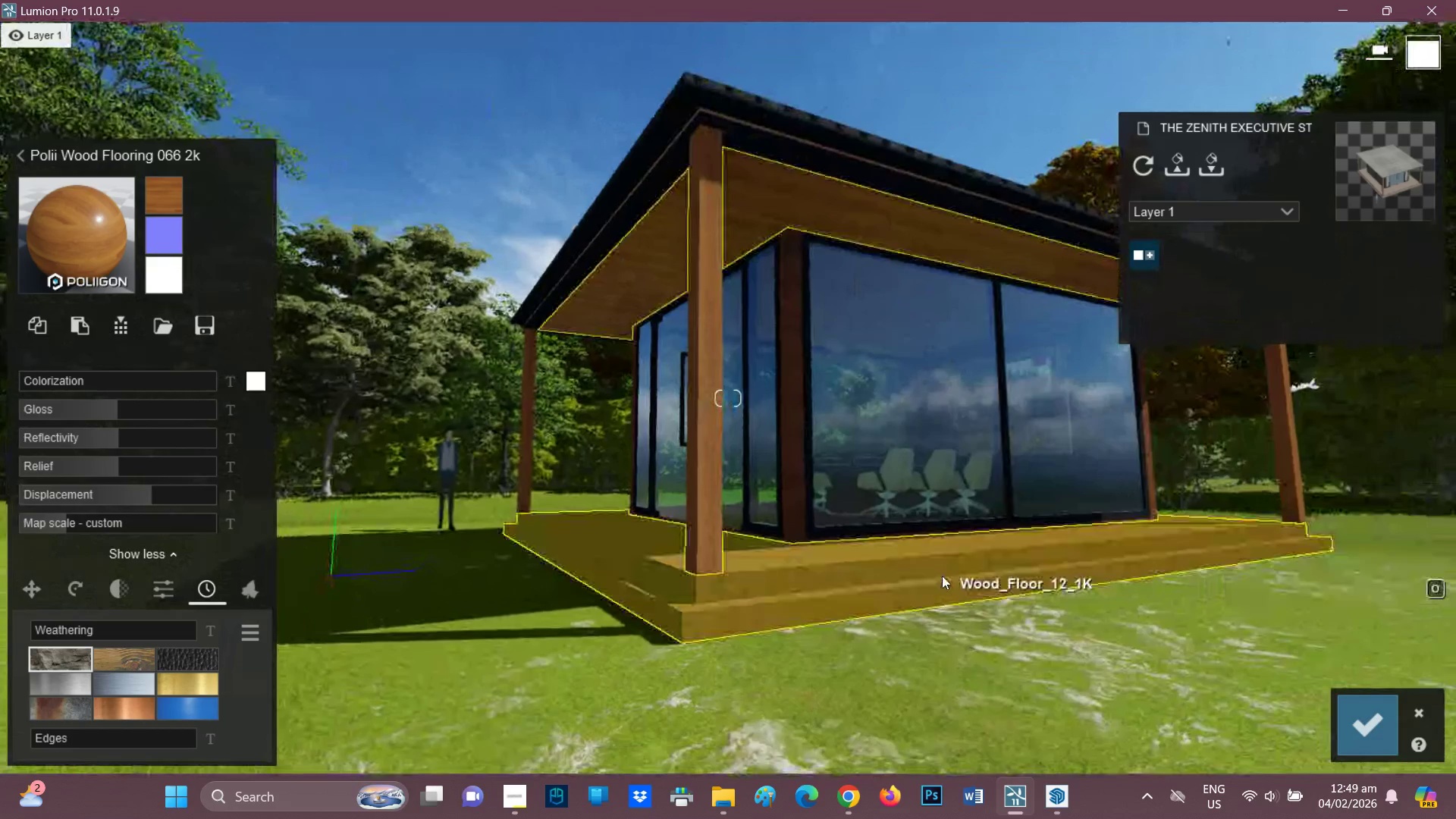 
key(E)
 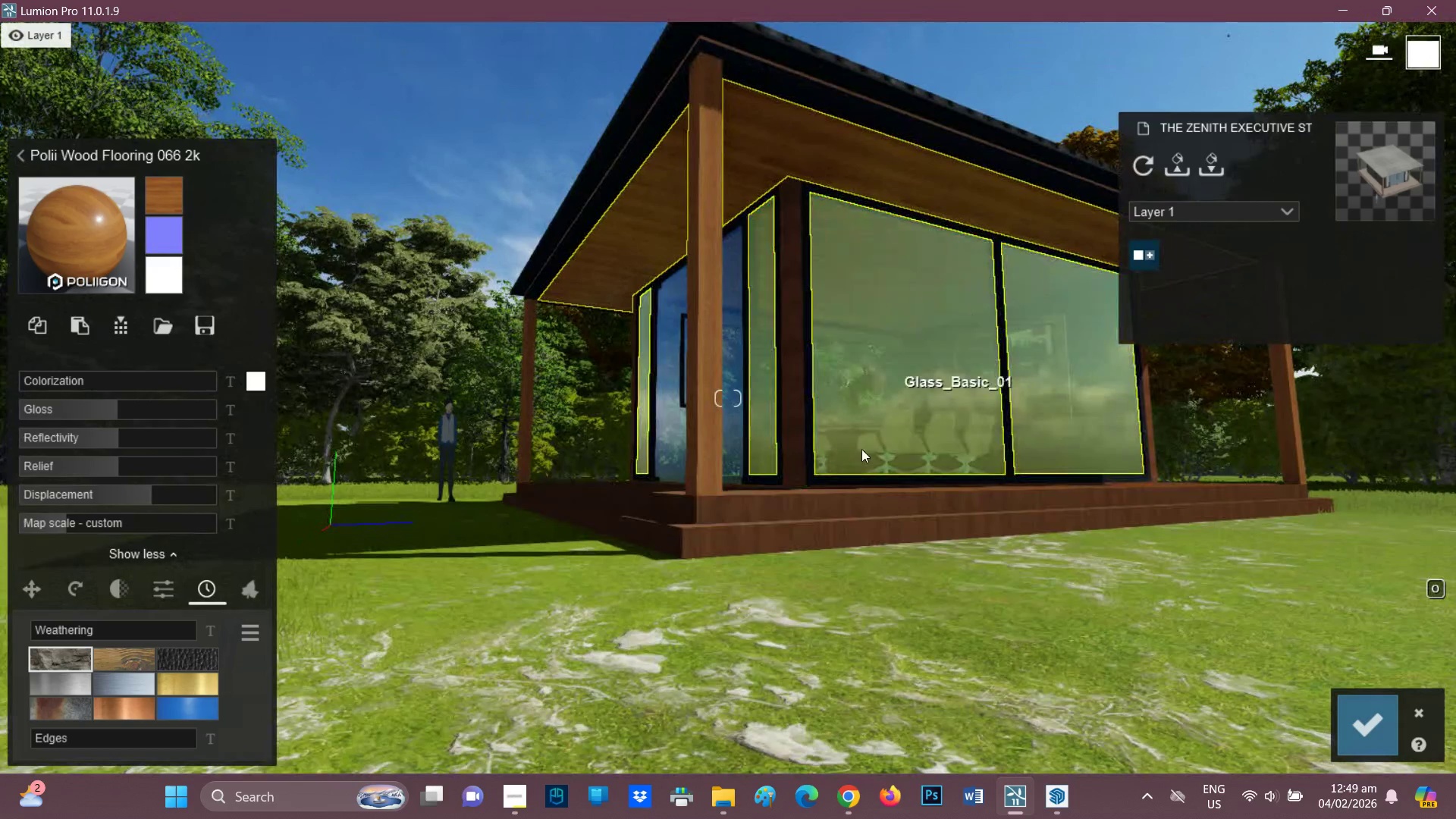 
key(Q)
 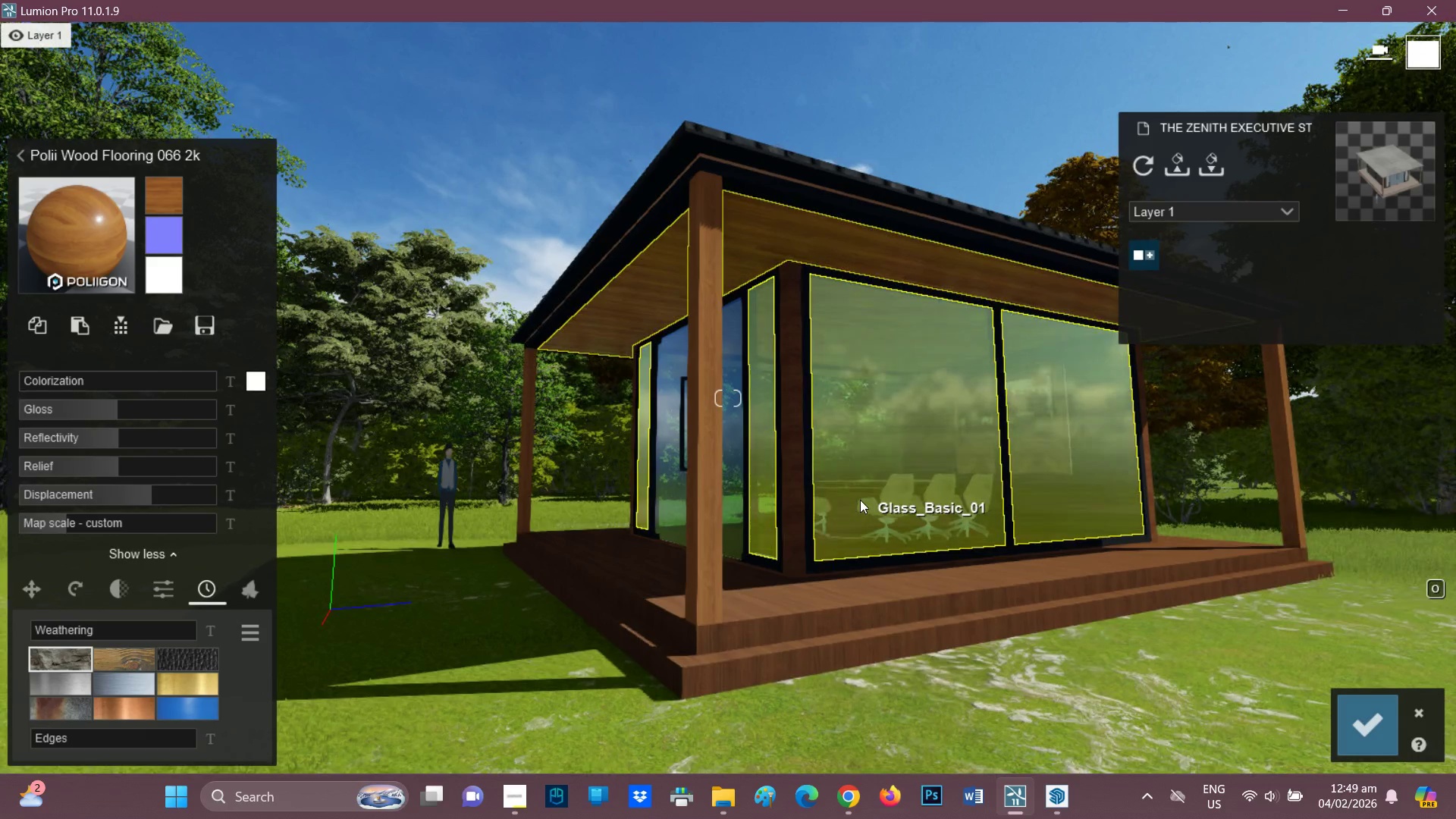 
key(Q)
 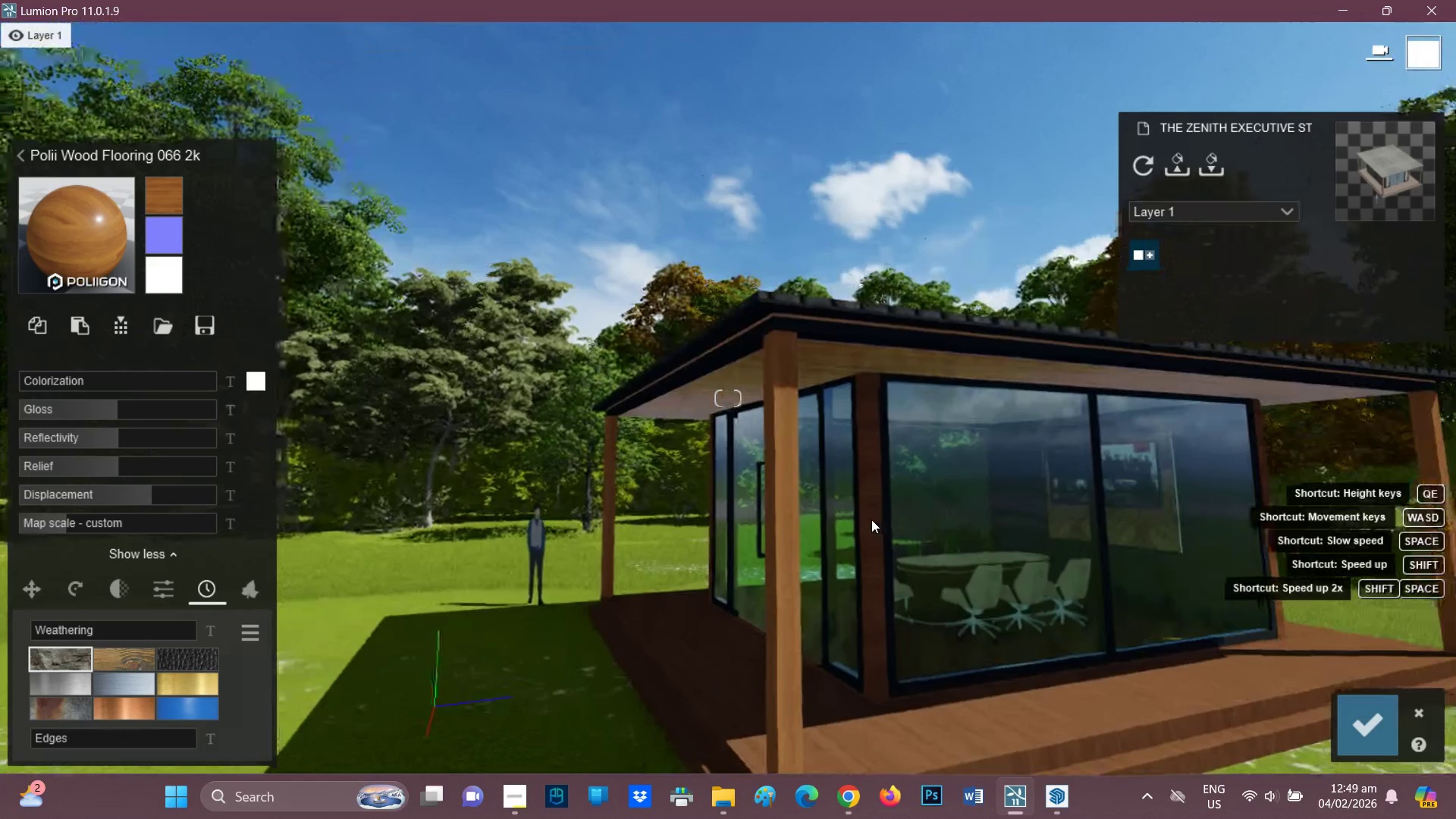 
hold_key(key=D, duration=1.06)
 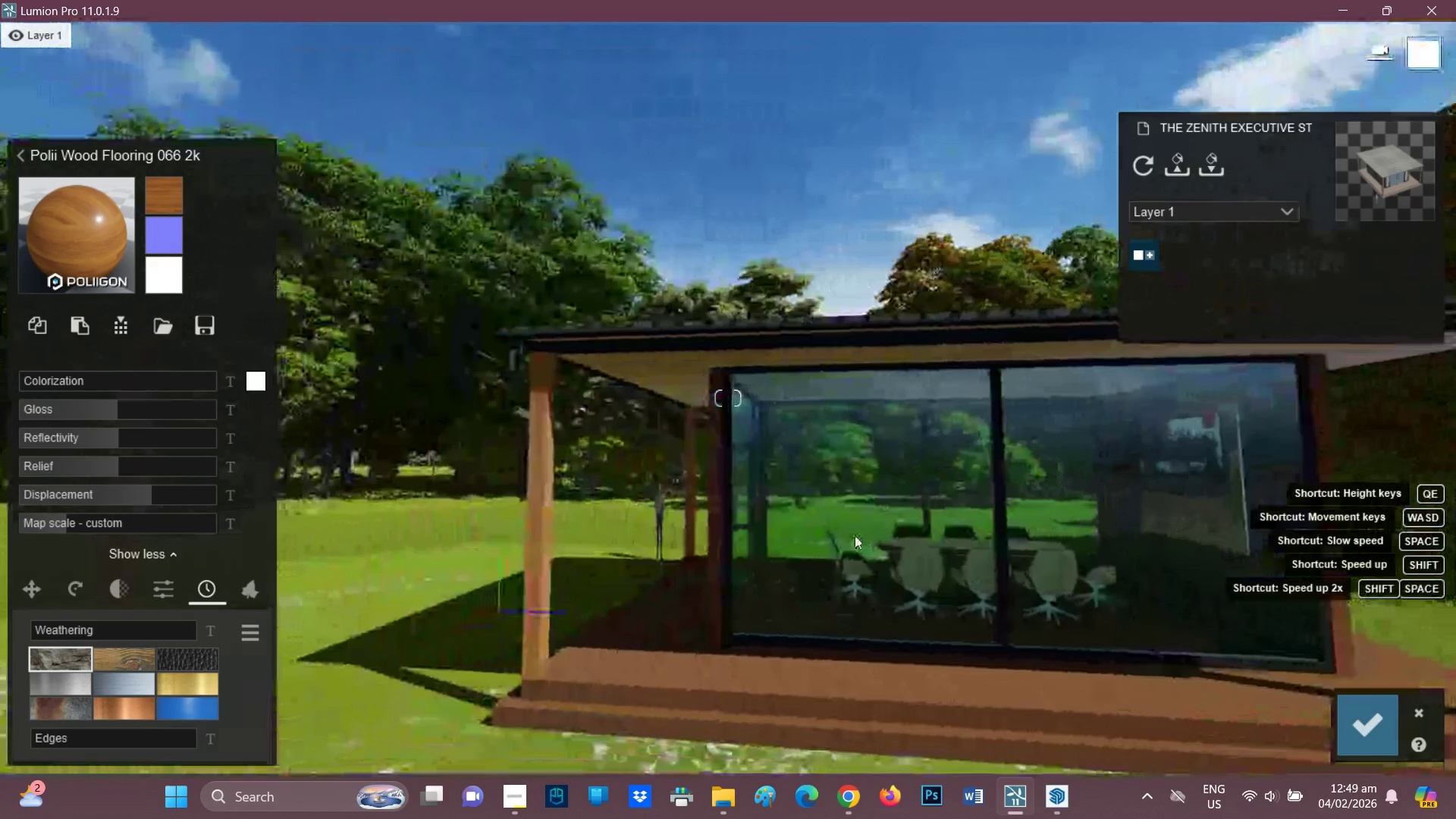 
hold_key(key=D, duration=0.95)
 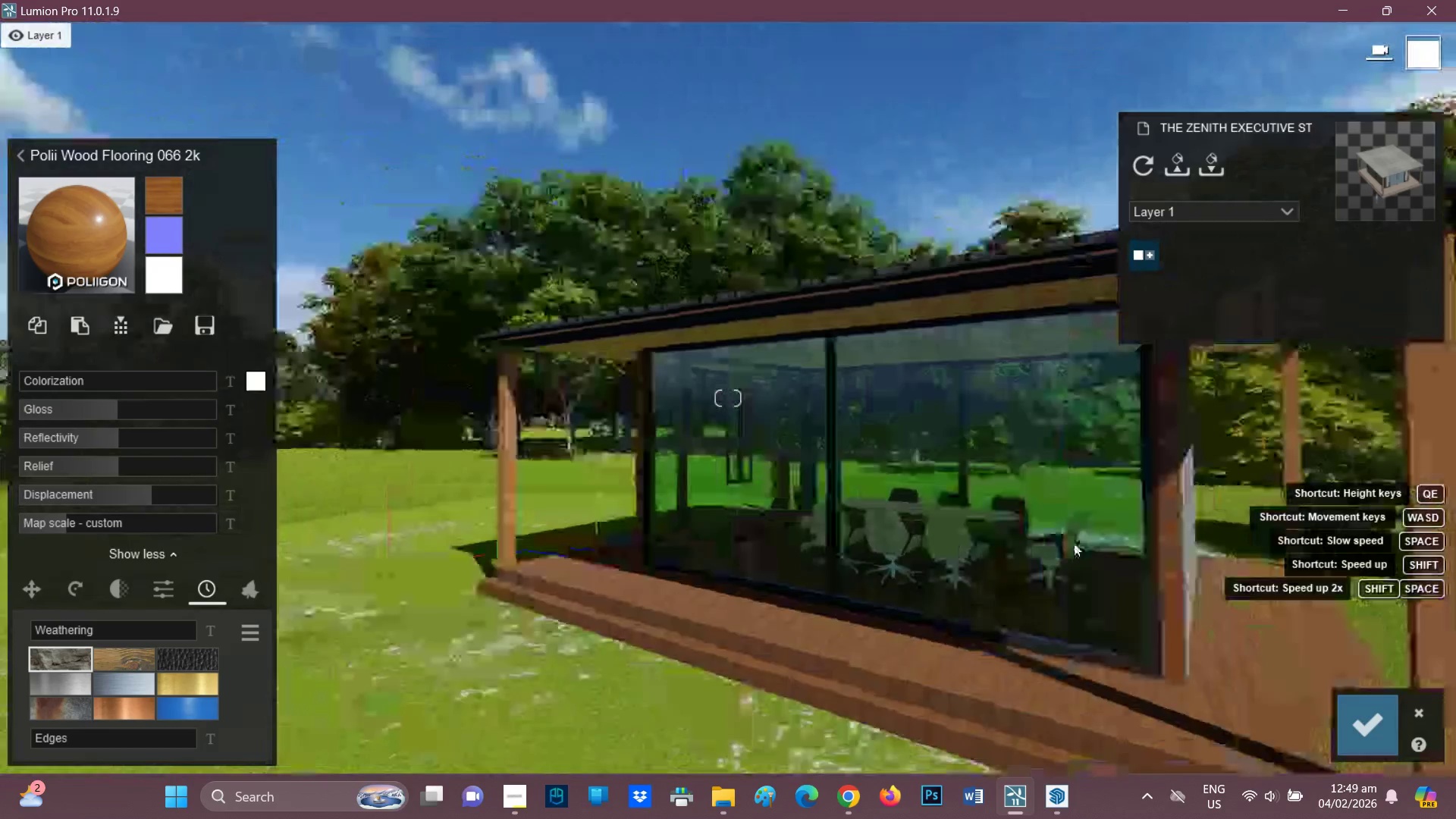 
hold_key(key=D, duration=1.01)
 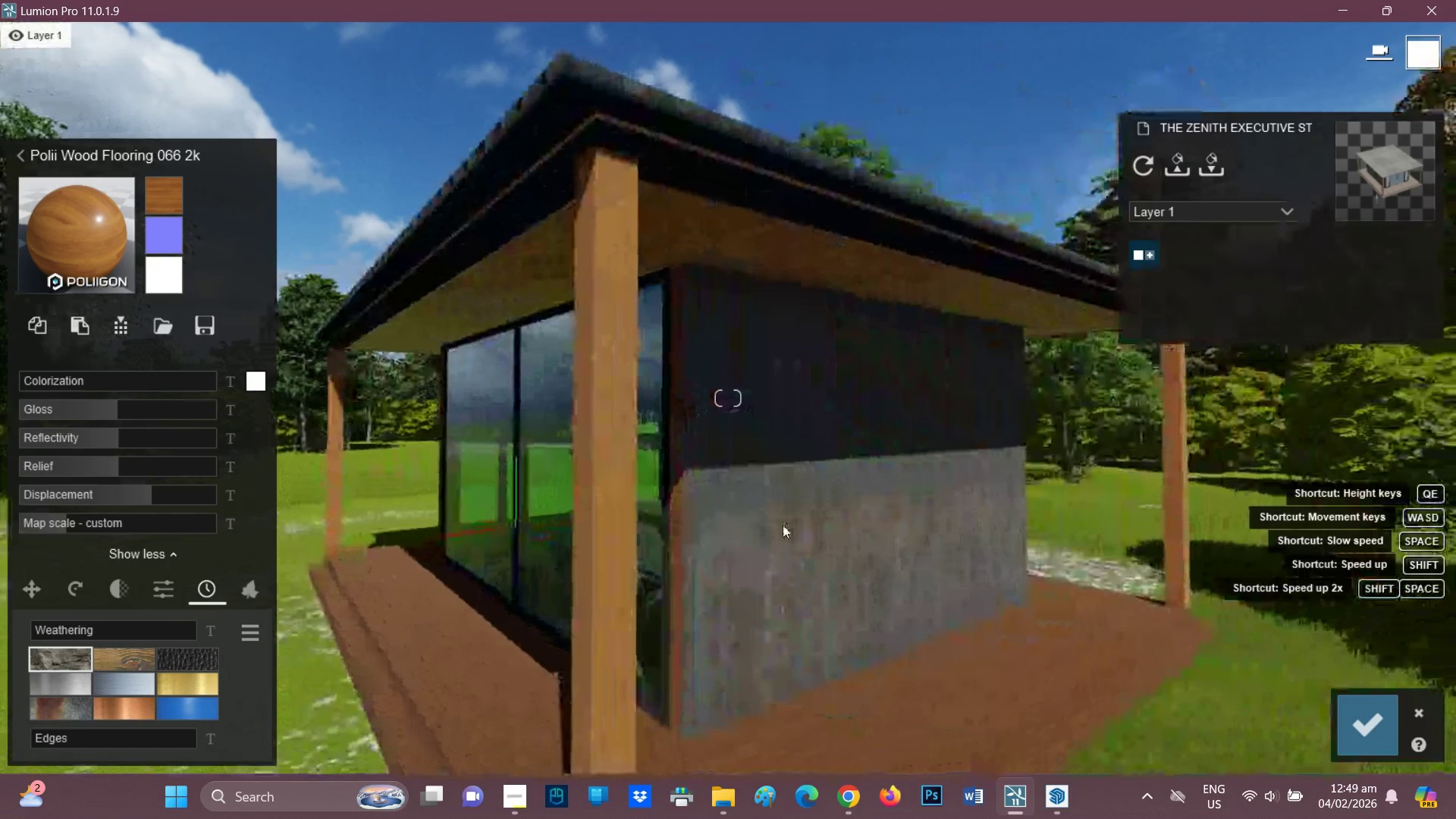 
left_click([775, 526])
 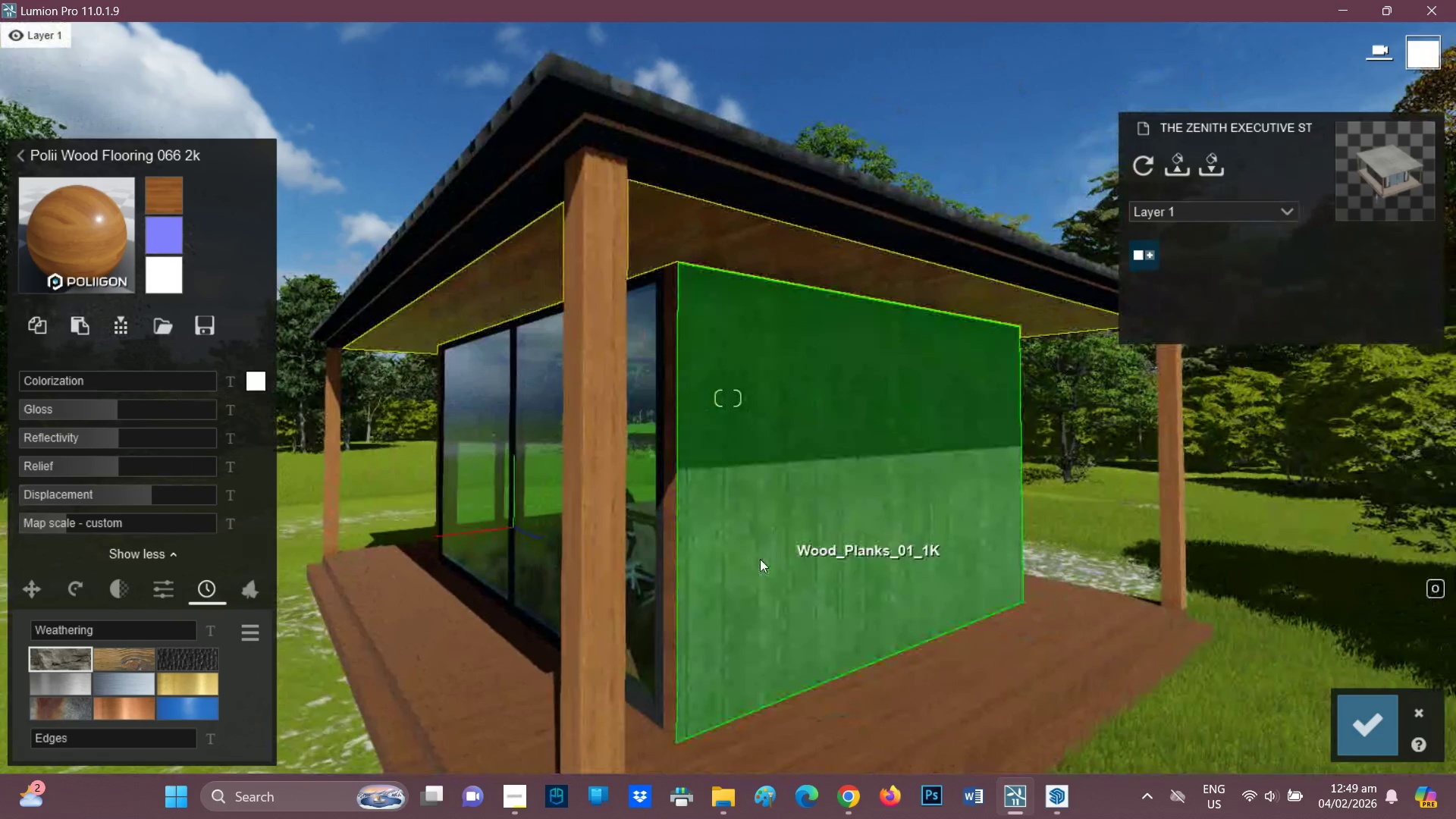 
scroll: coordinate [748, 569], scroll_direction: up, amount: 1.0
 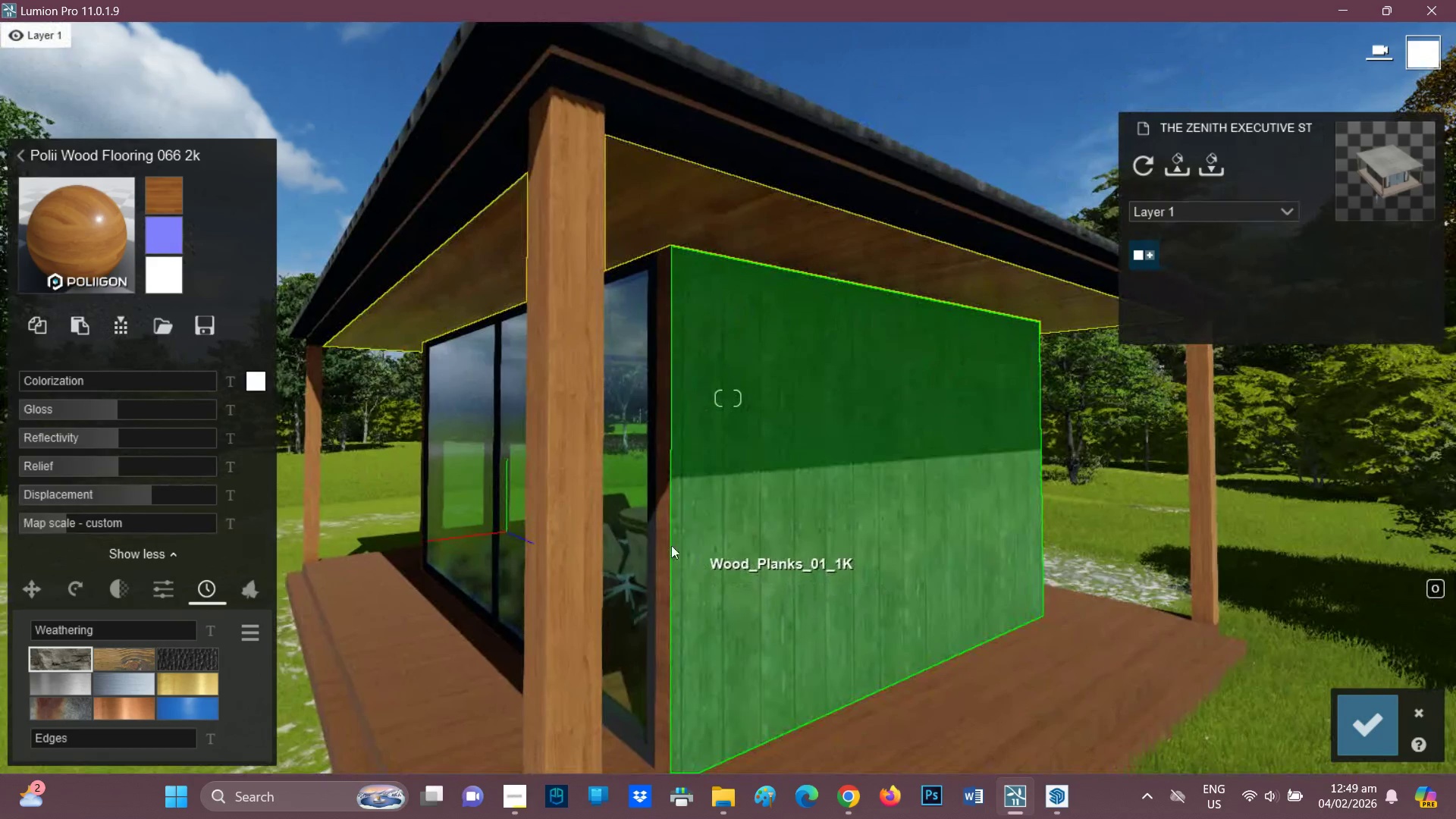 
scroll: coordinate [653, 586], scroll_direction: down, amount: 1.0
 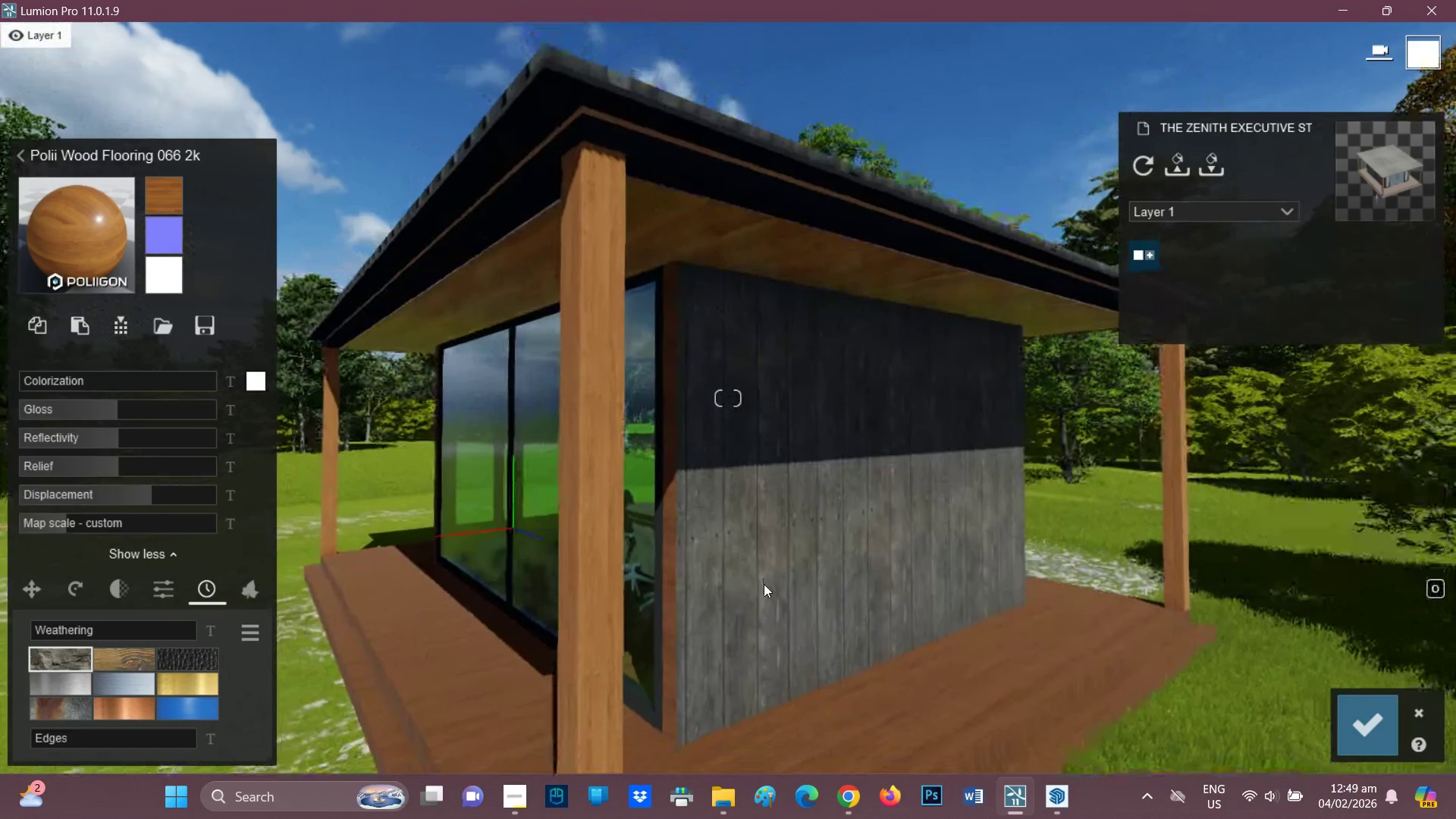 
hold_key(key=D, duration=0.66)
 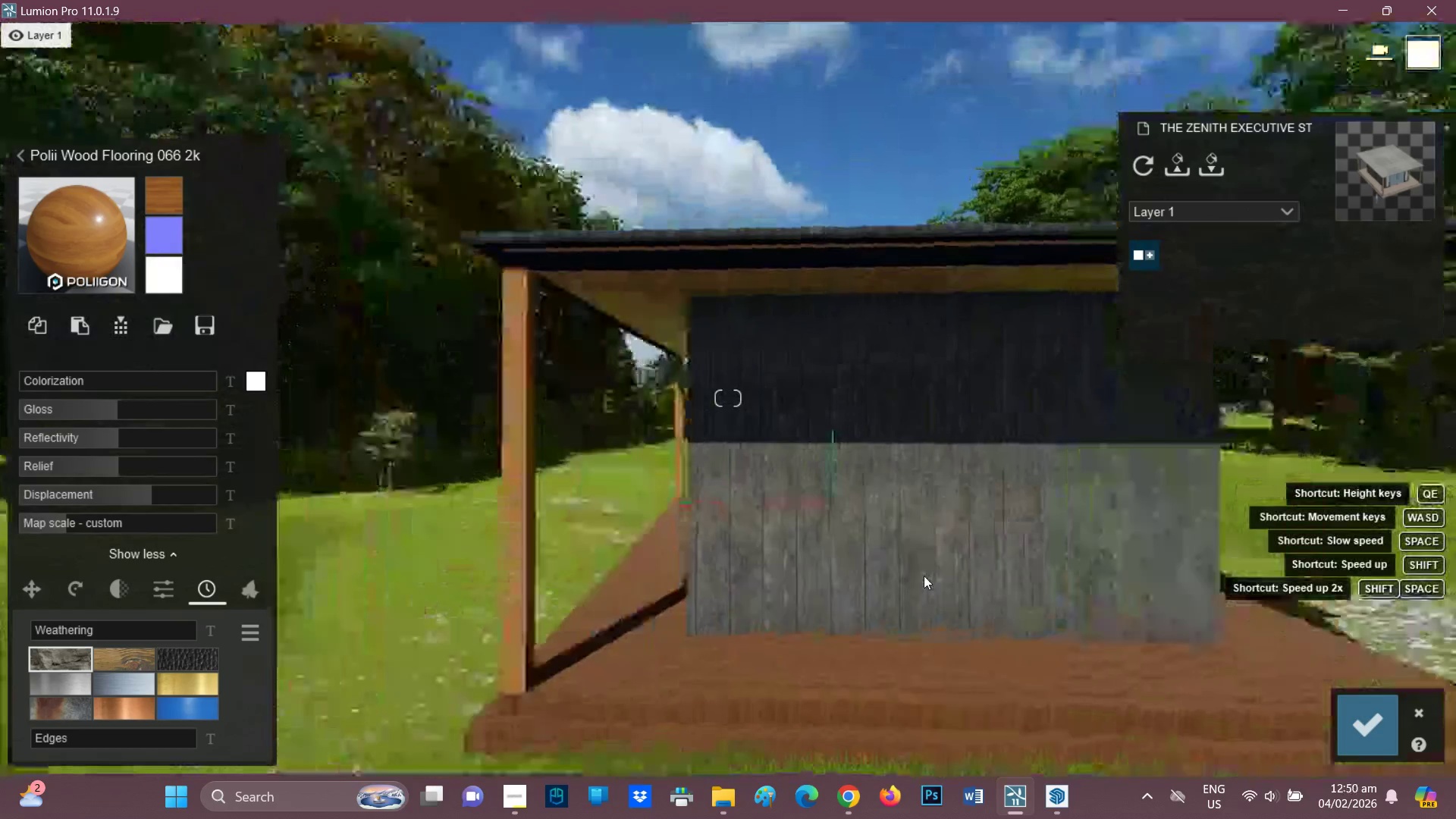 
hold_key(key=D, duration=1.05)
 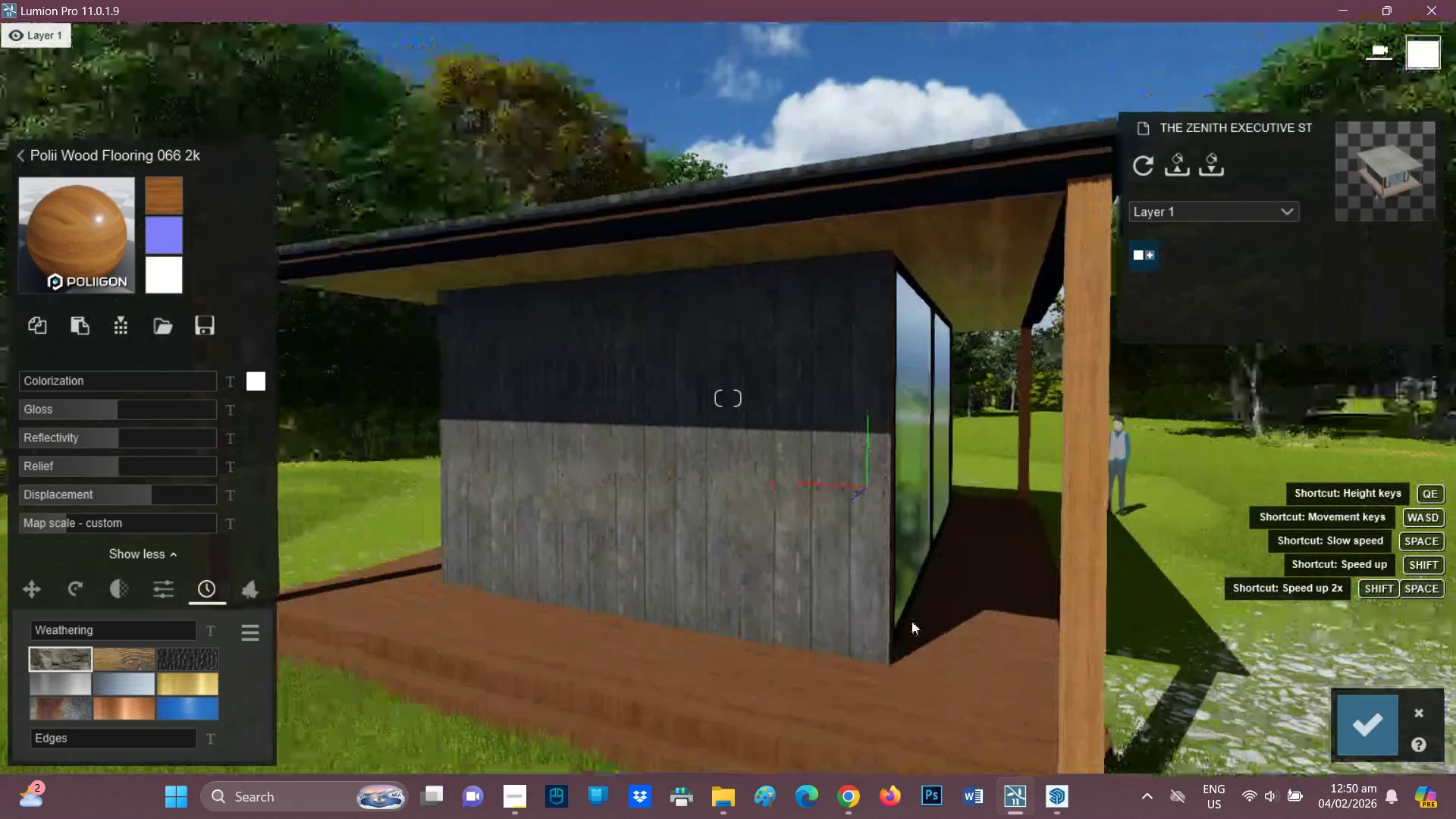 
hold_key(key=D, duration=0.8)
 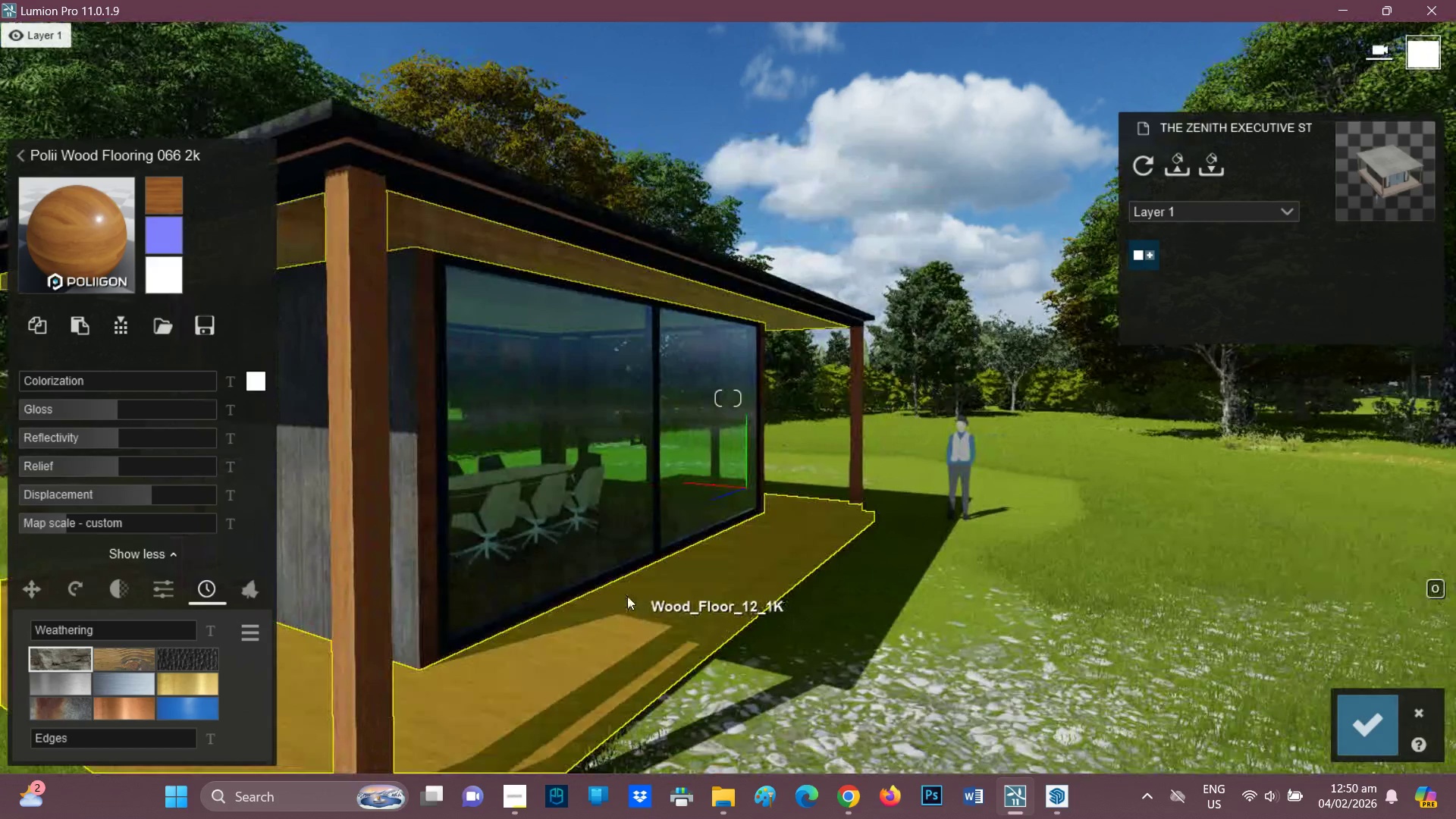 
hold_key(key=A, duration=1.0)
 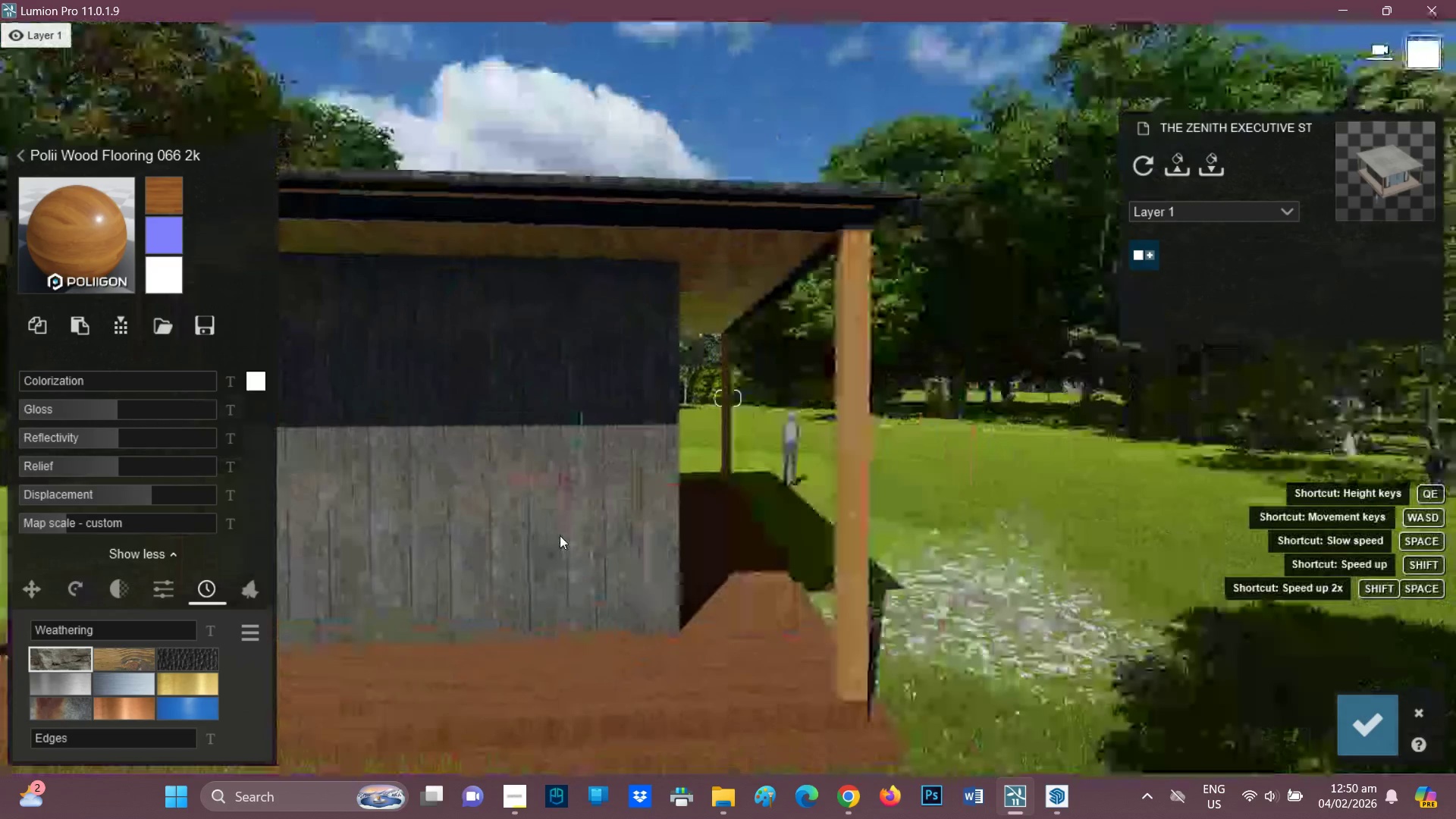 
hold_key(key=A, duration=1.09)
 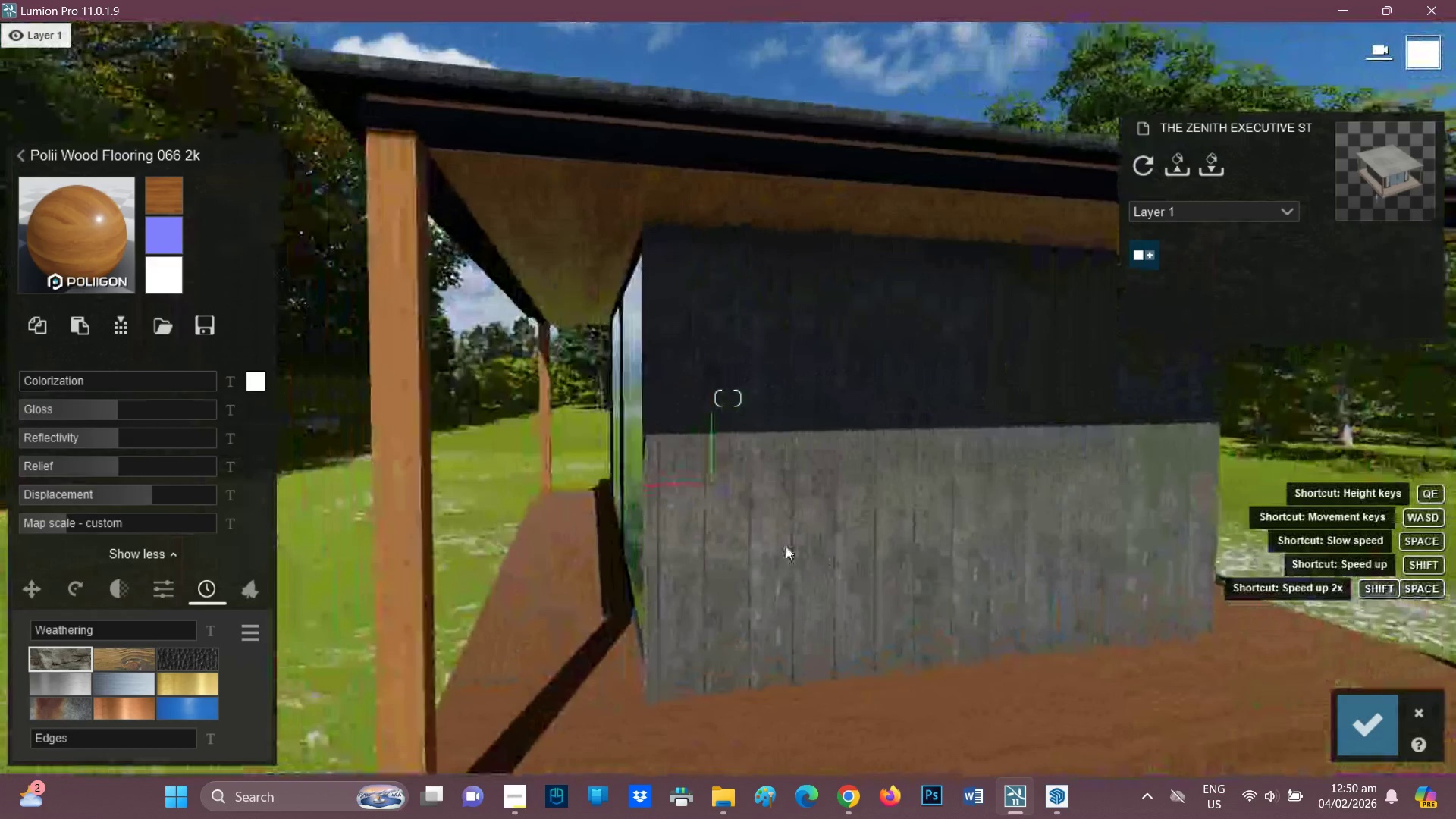 
left_click([785, 544])
 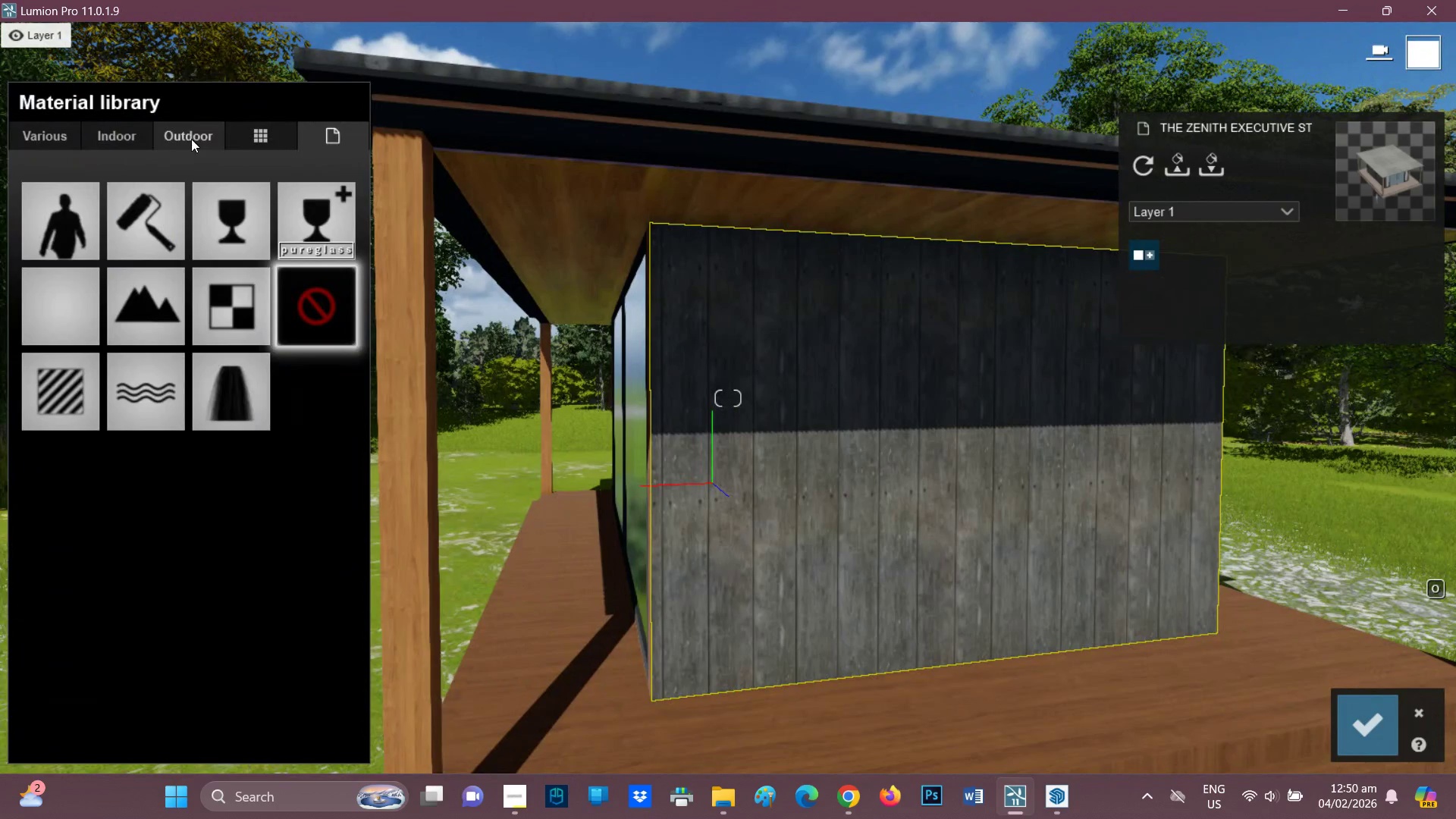 
left_click([191, 139])
 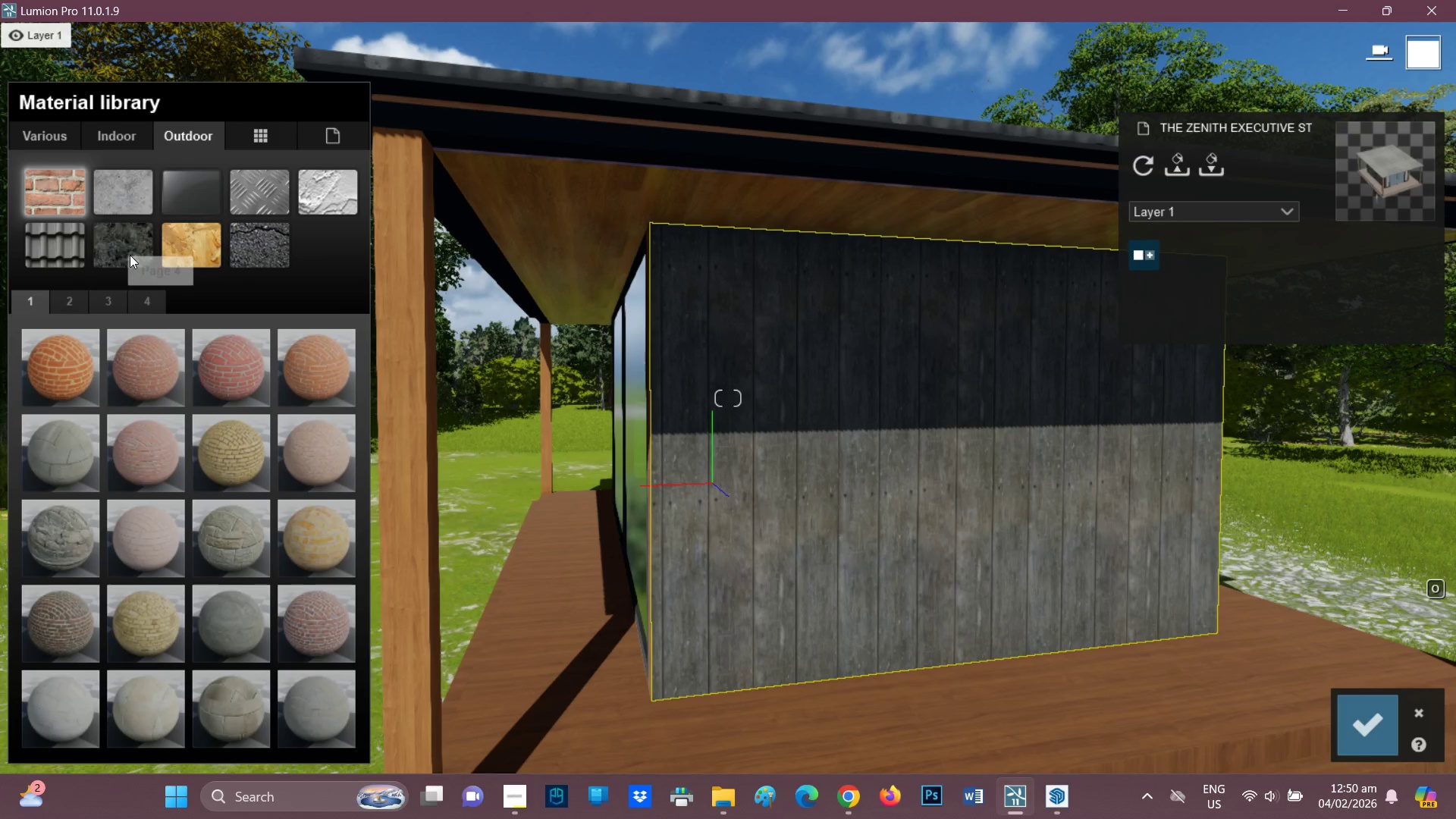 
left_click([184, 247])
 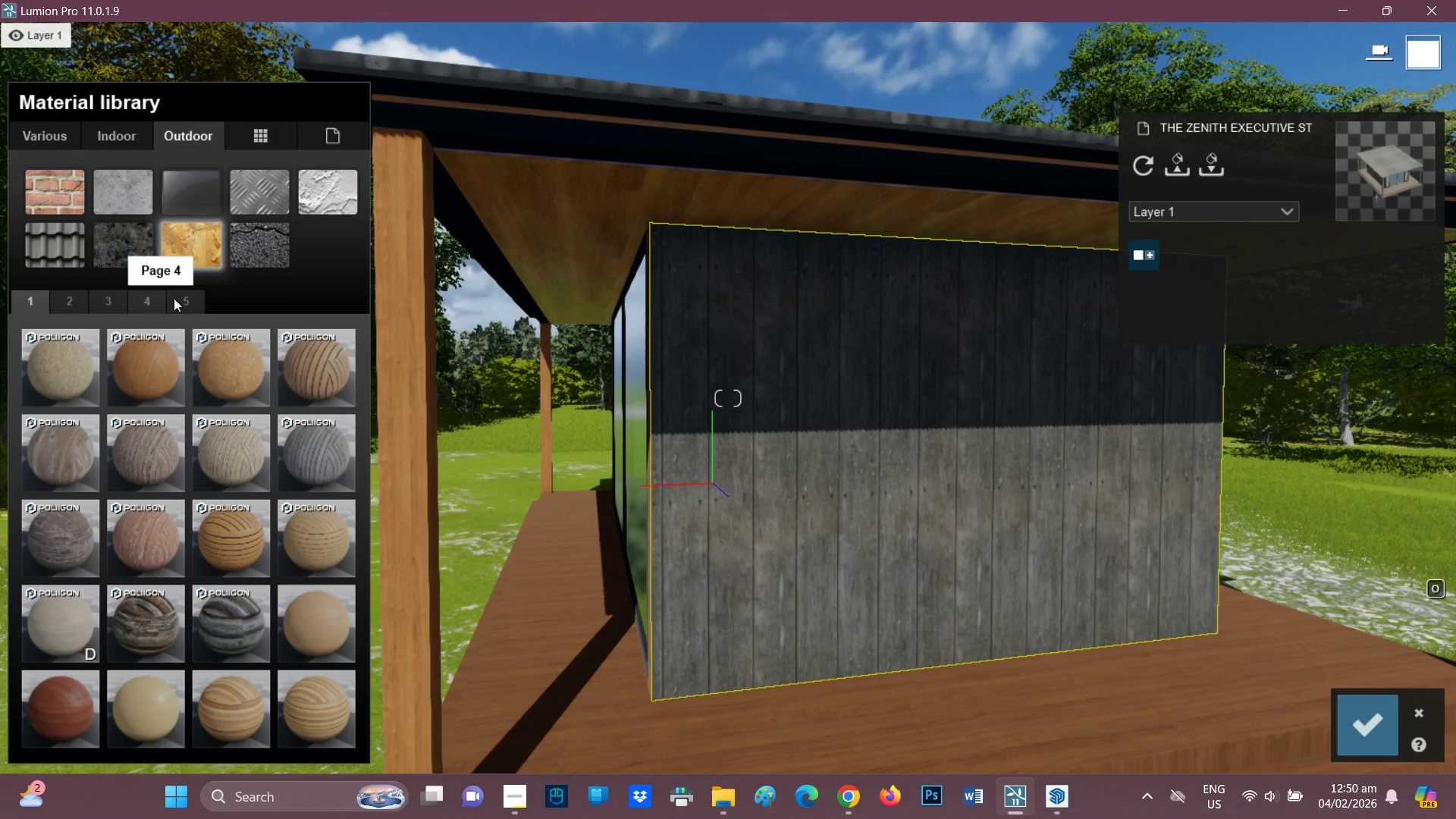 
left_click([187, 303])
 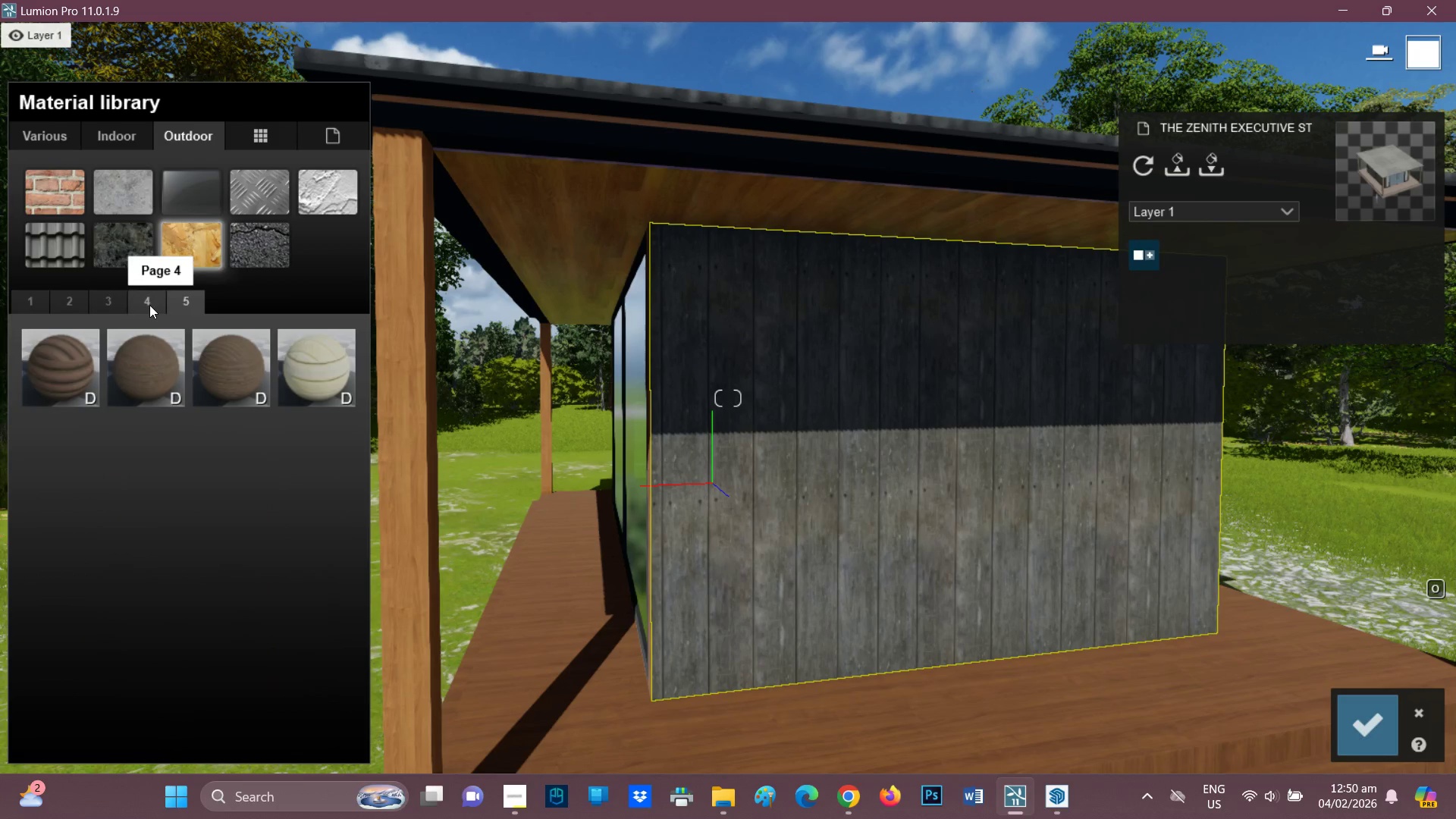 
left_click([149, 305])
 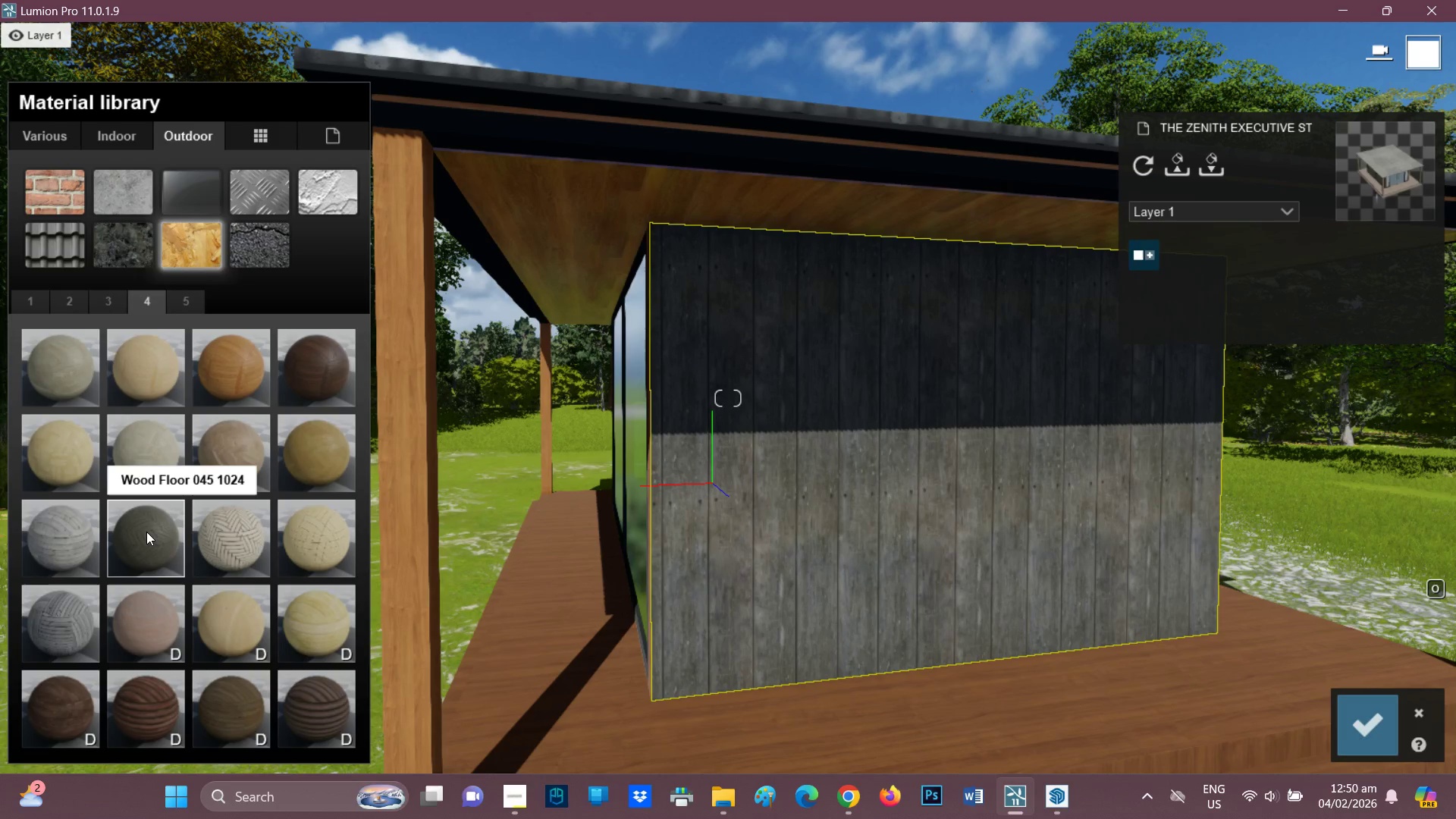 
left_click([146, 532])
 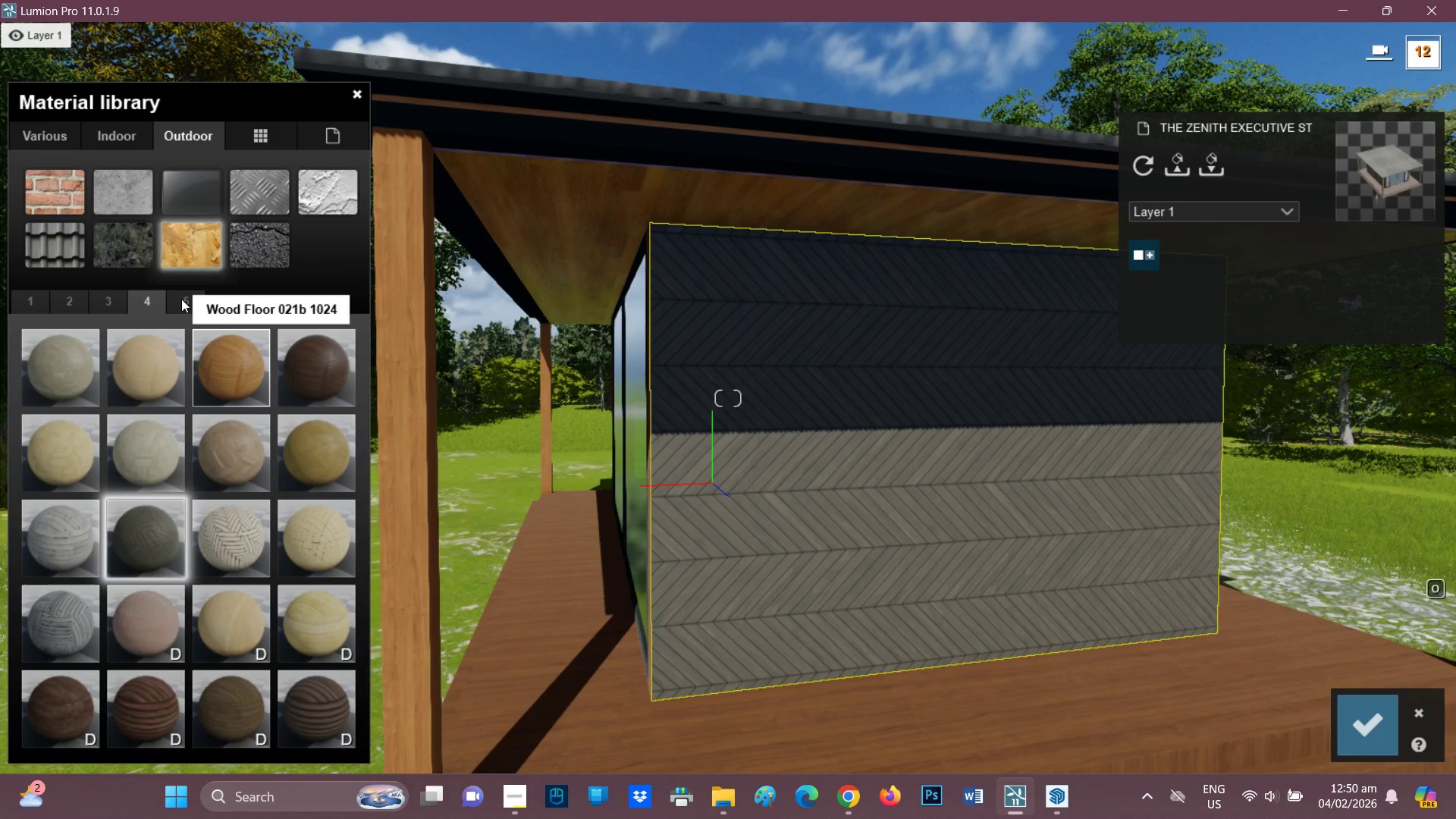 
left_click([184, 296])
 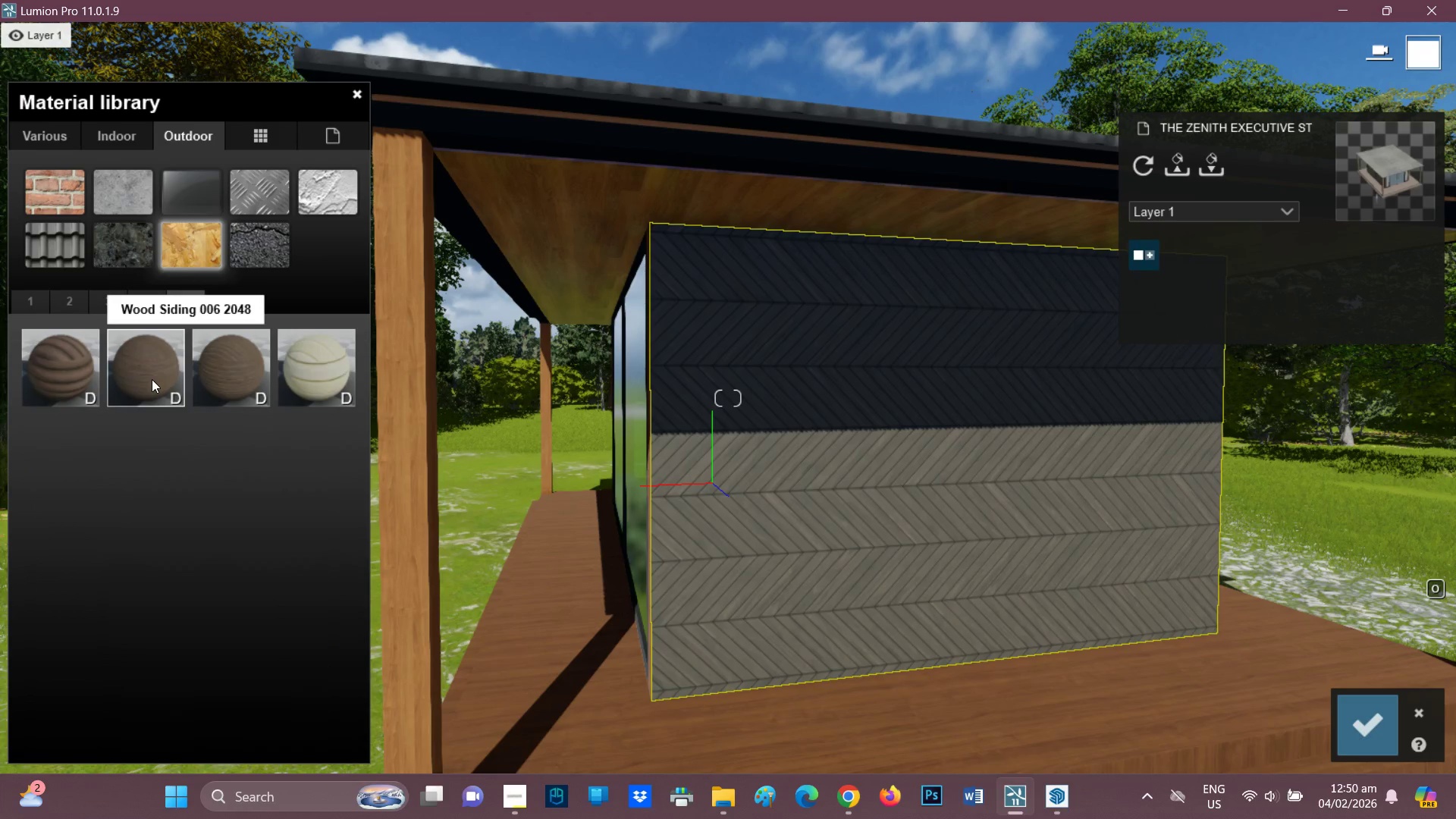 
left_click([152, 378])
 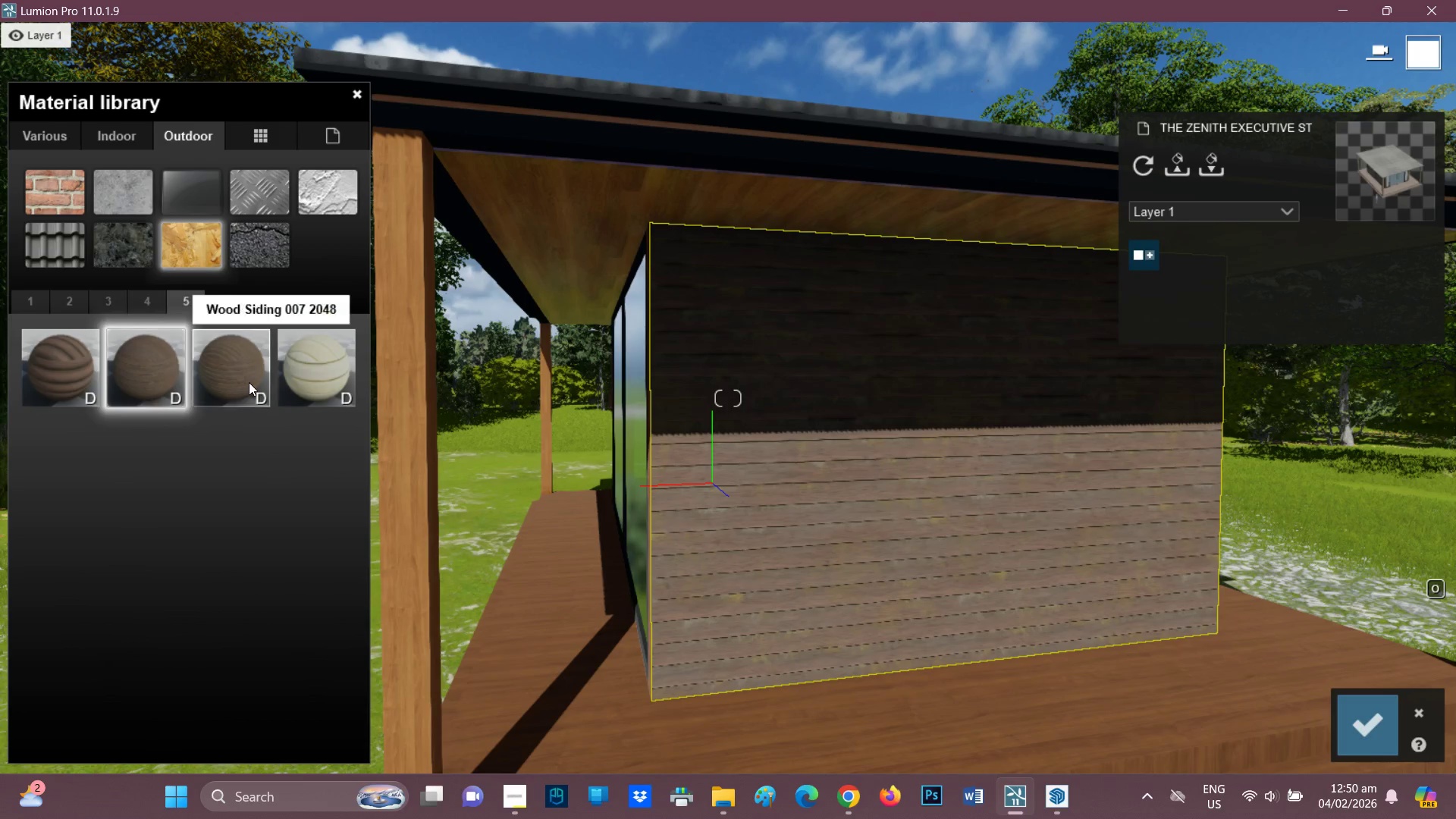 
left_click([249, 382])
 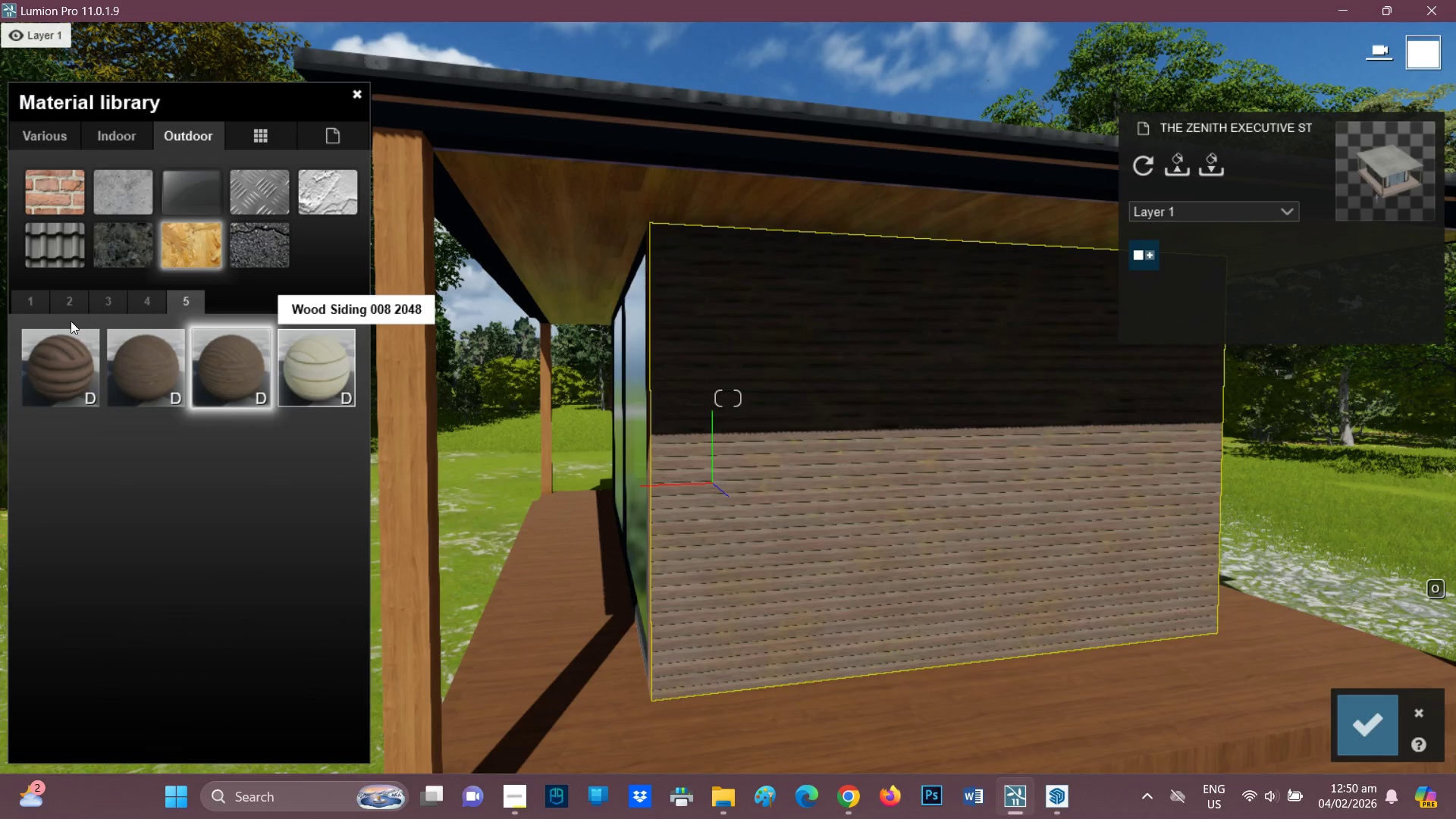 
left_click([73, 308])
 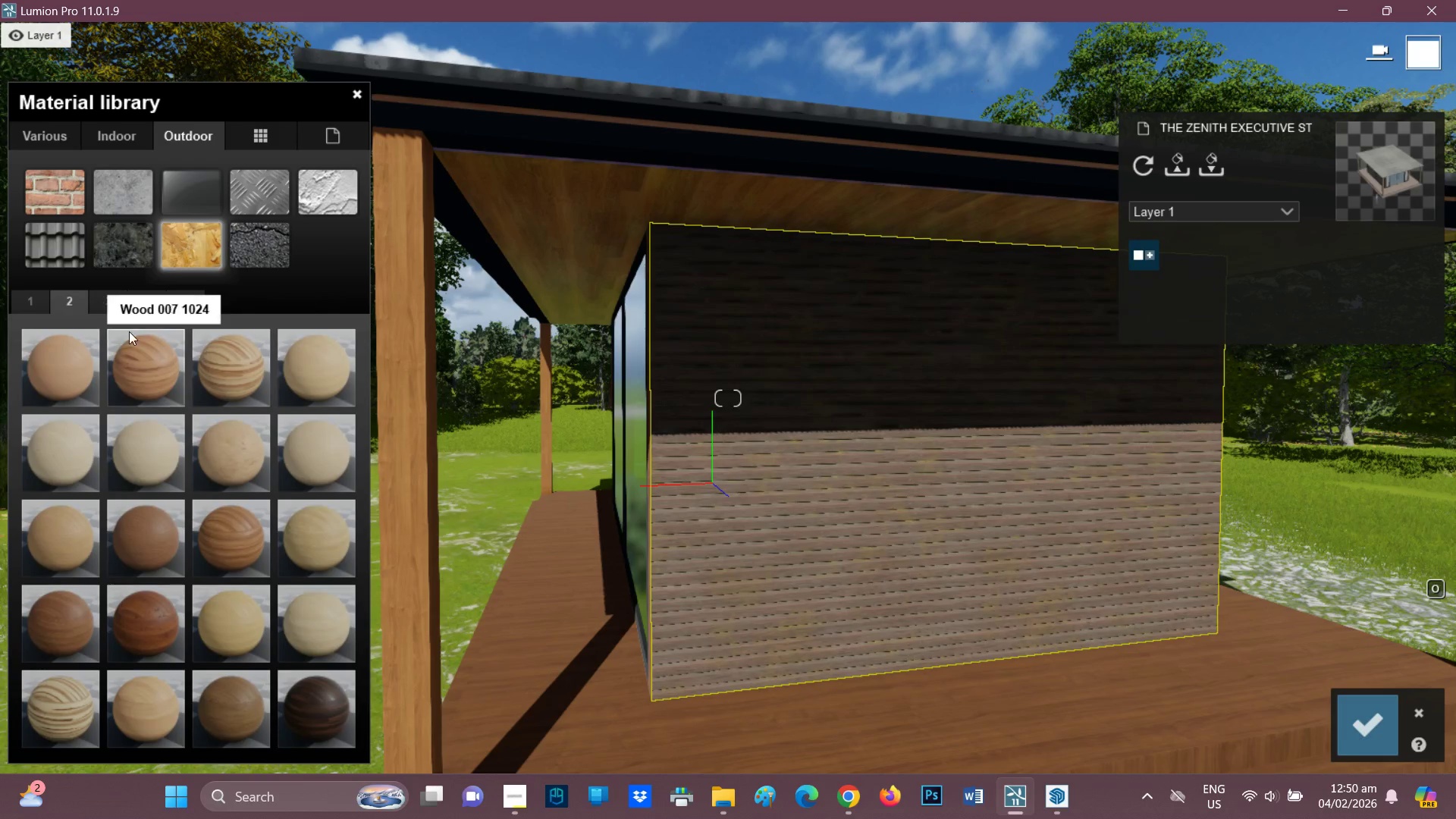 
wait(8.02)
 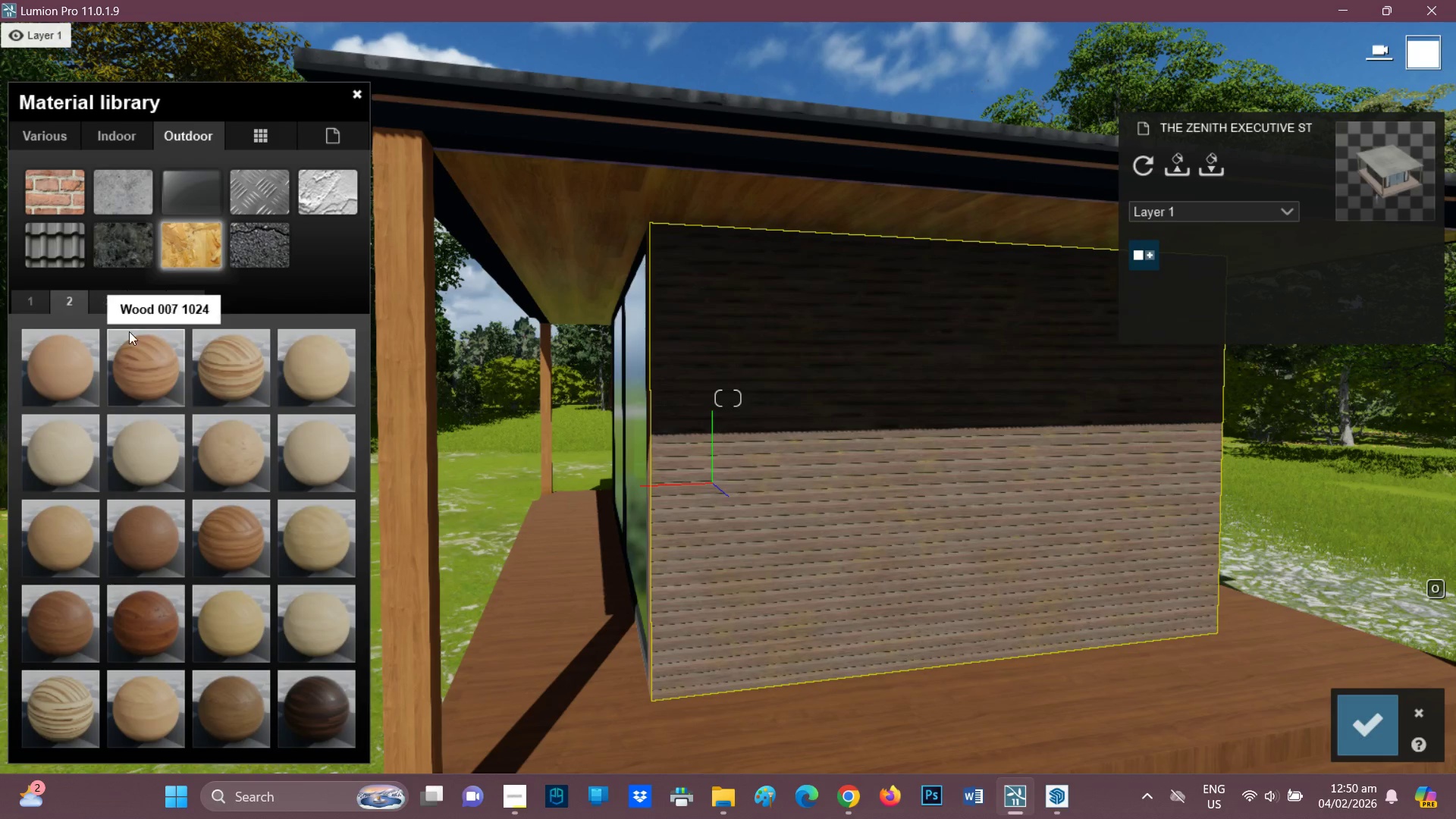 
left_click([312, 456])
 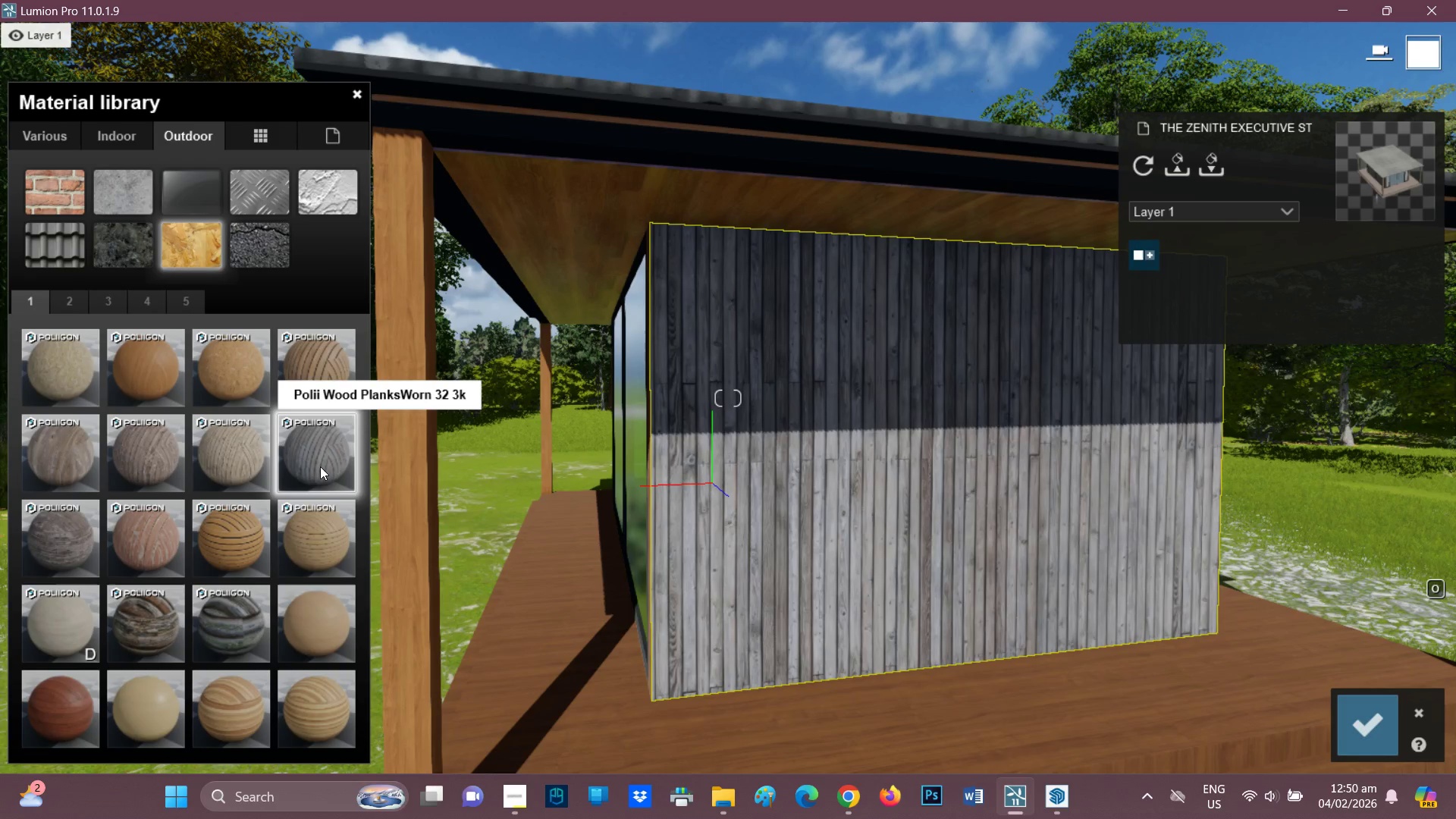 
double_click([321, 466])
 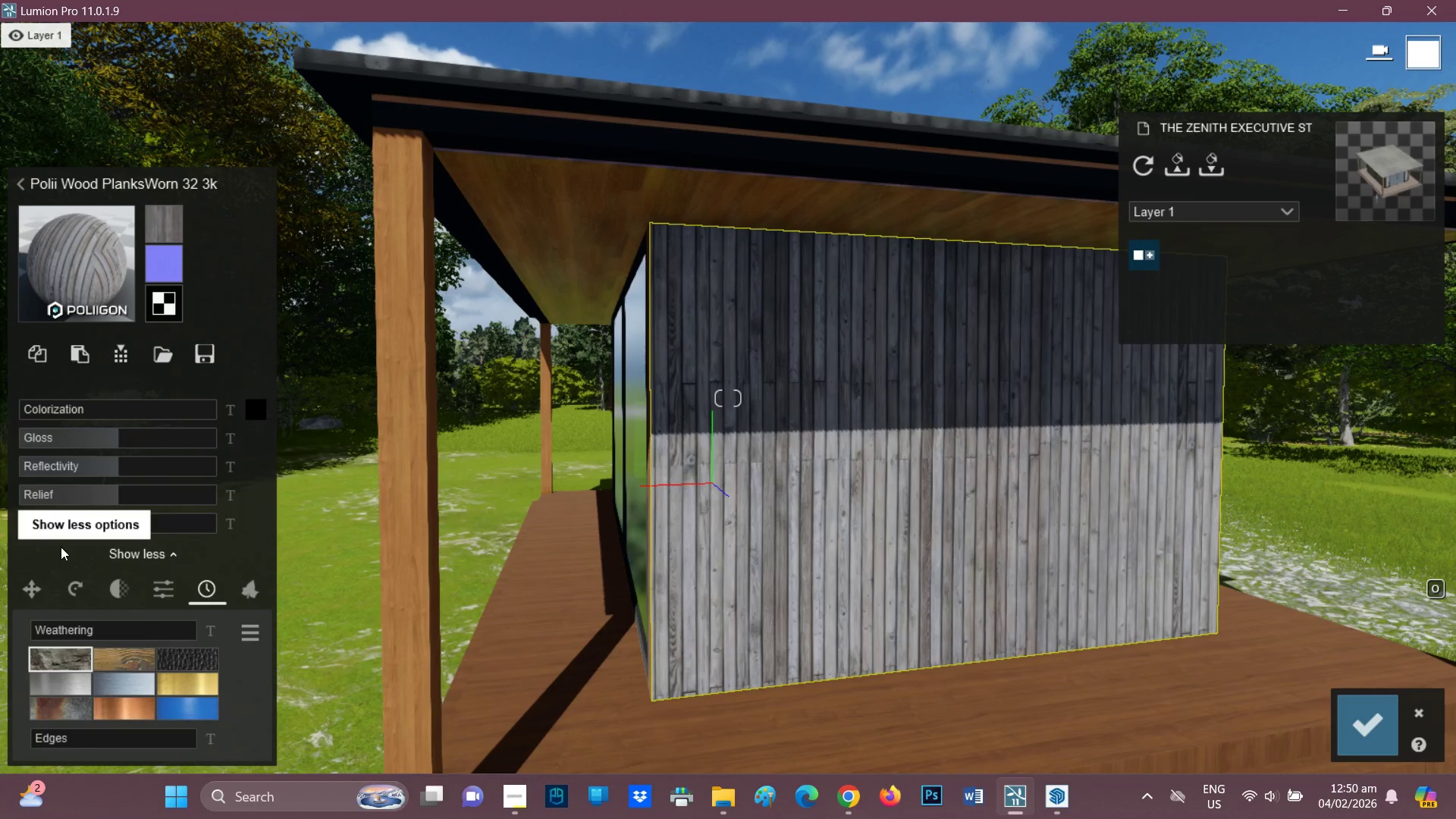 
left_click([83, 520])
 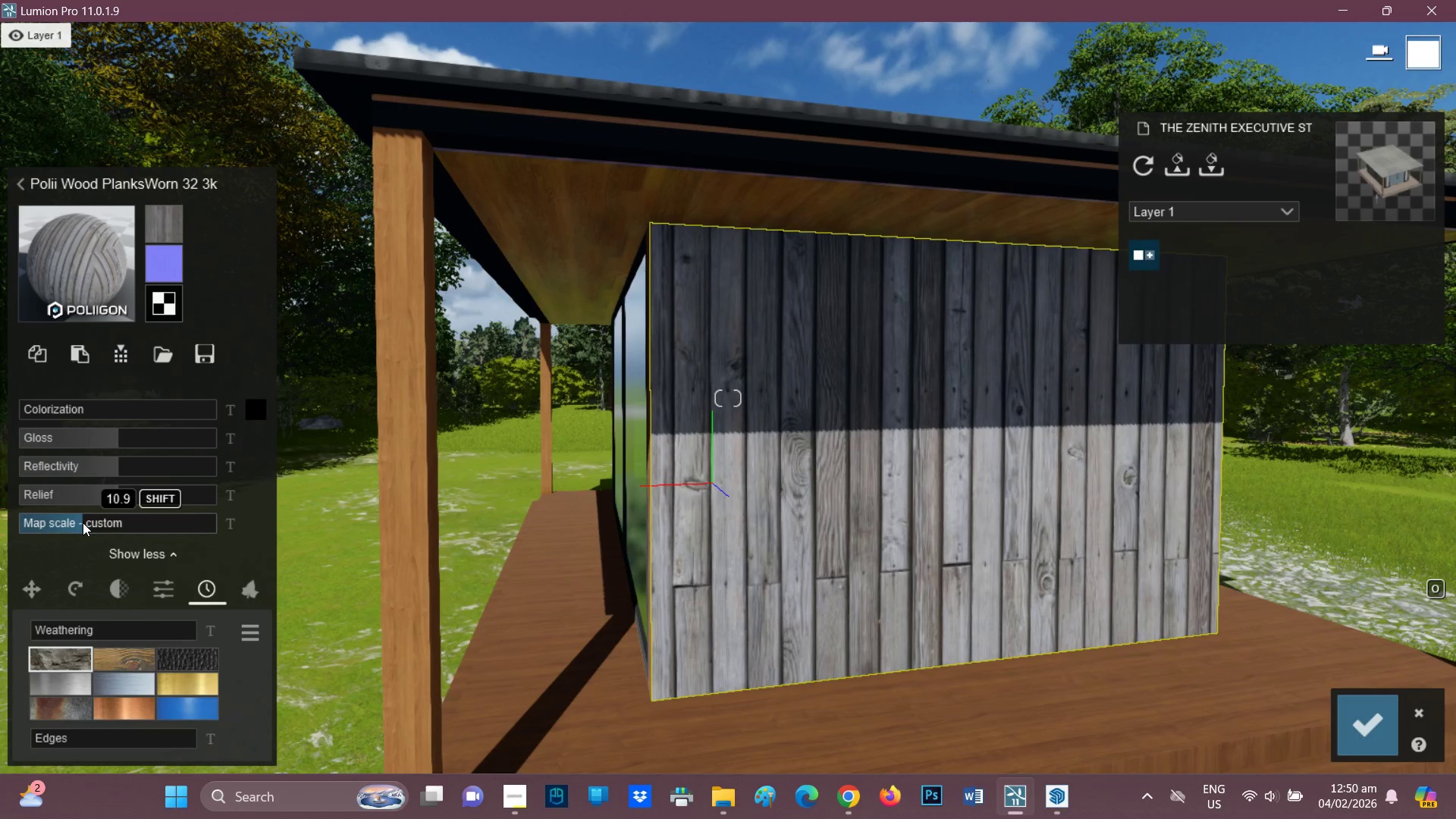 
left_click([80, 523])
 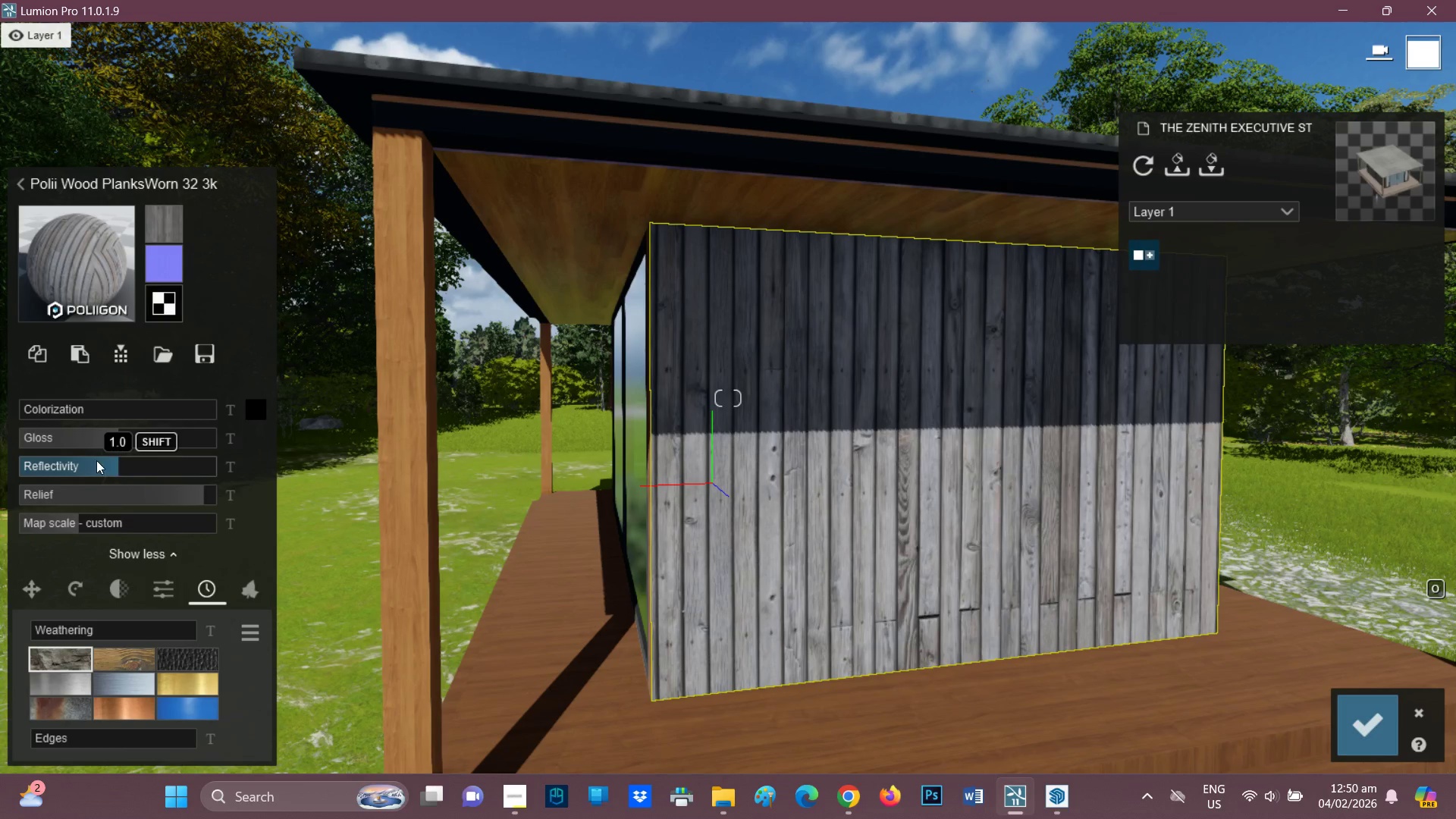 
wait(5.47)
 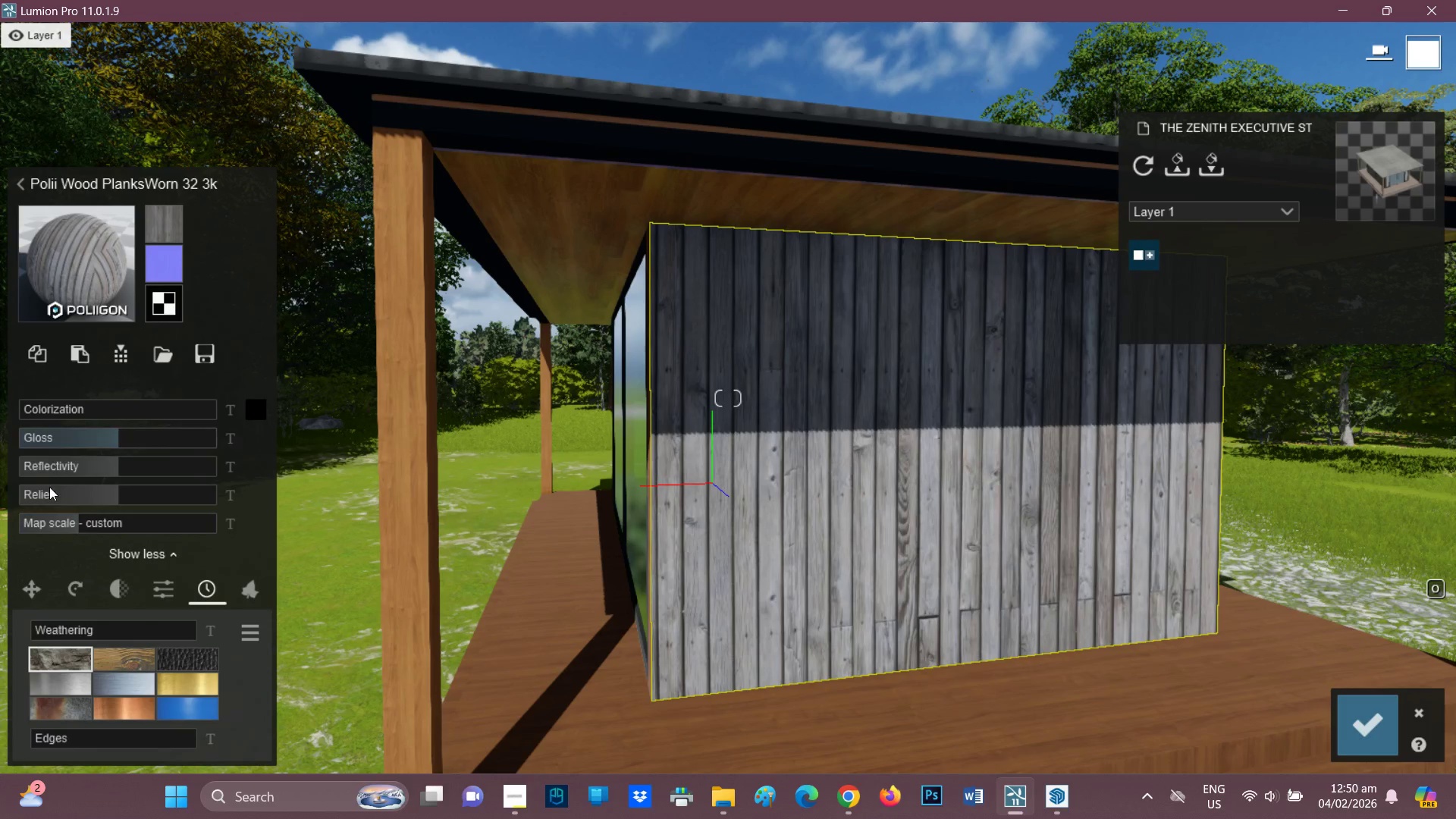 
left_click([64, 436])
 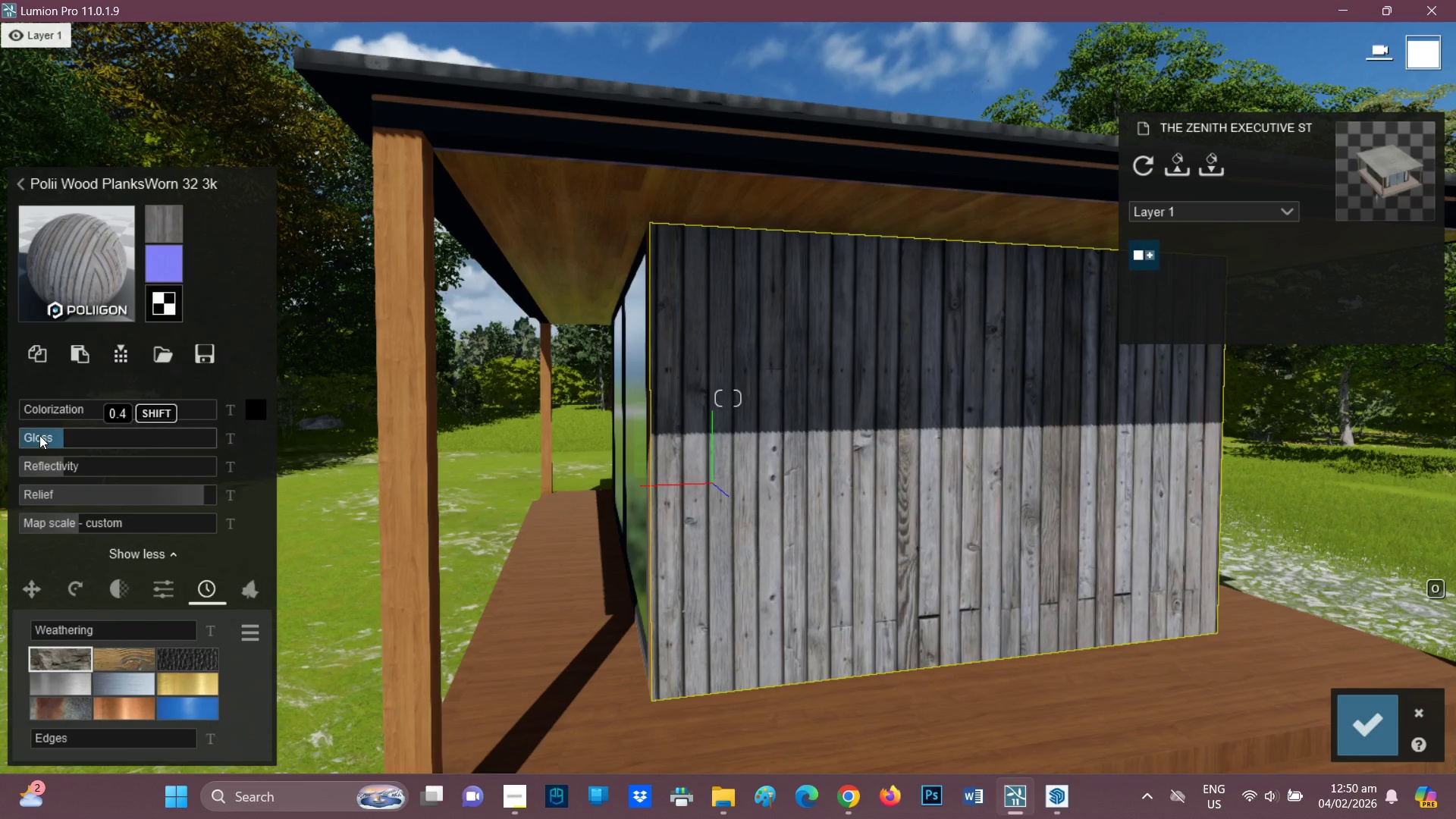 
left_click([39, 435])
 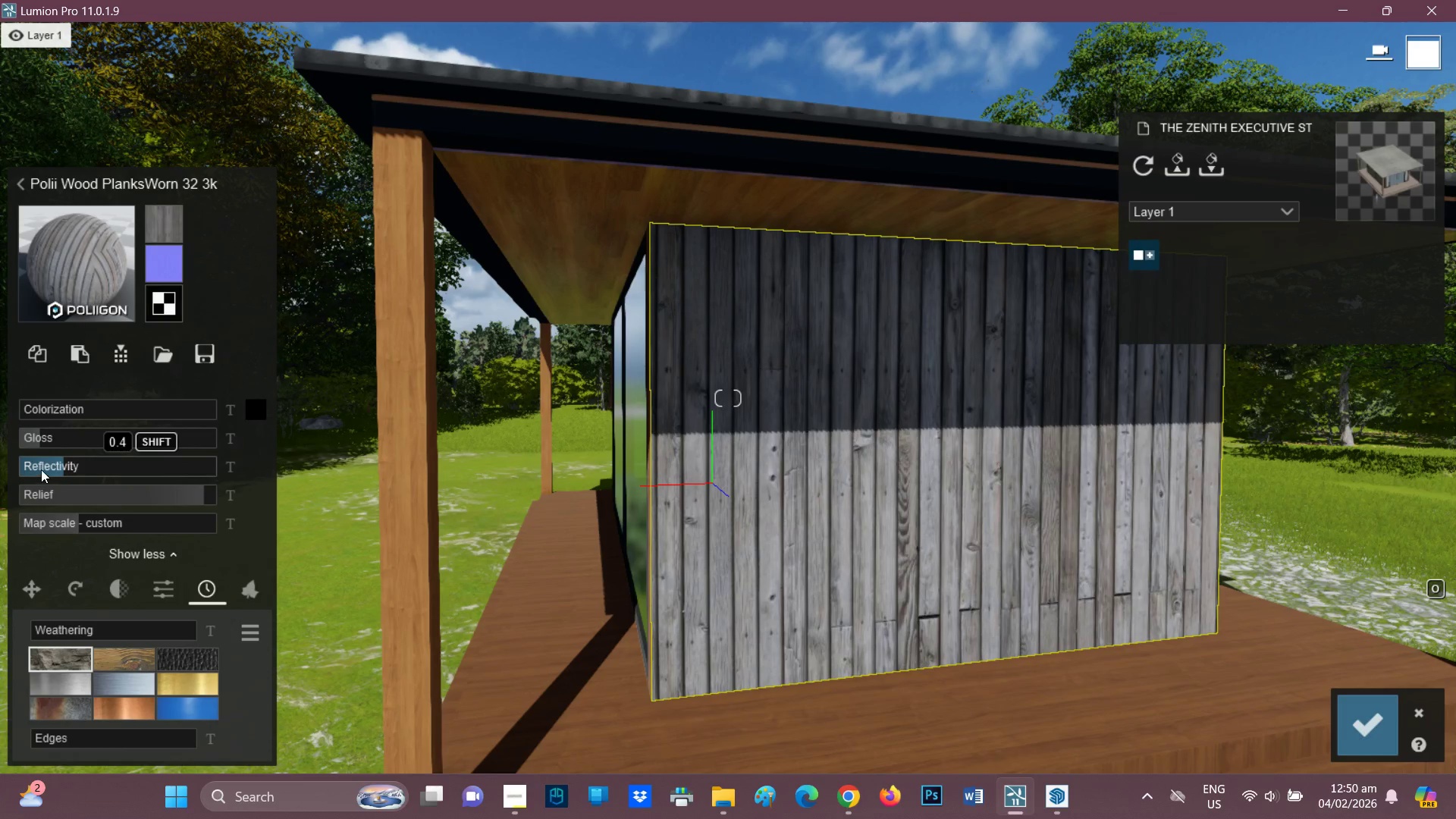 
left_click([41, 467])
 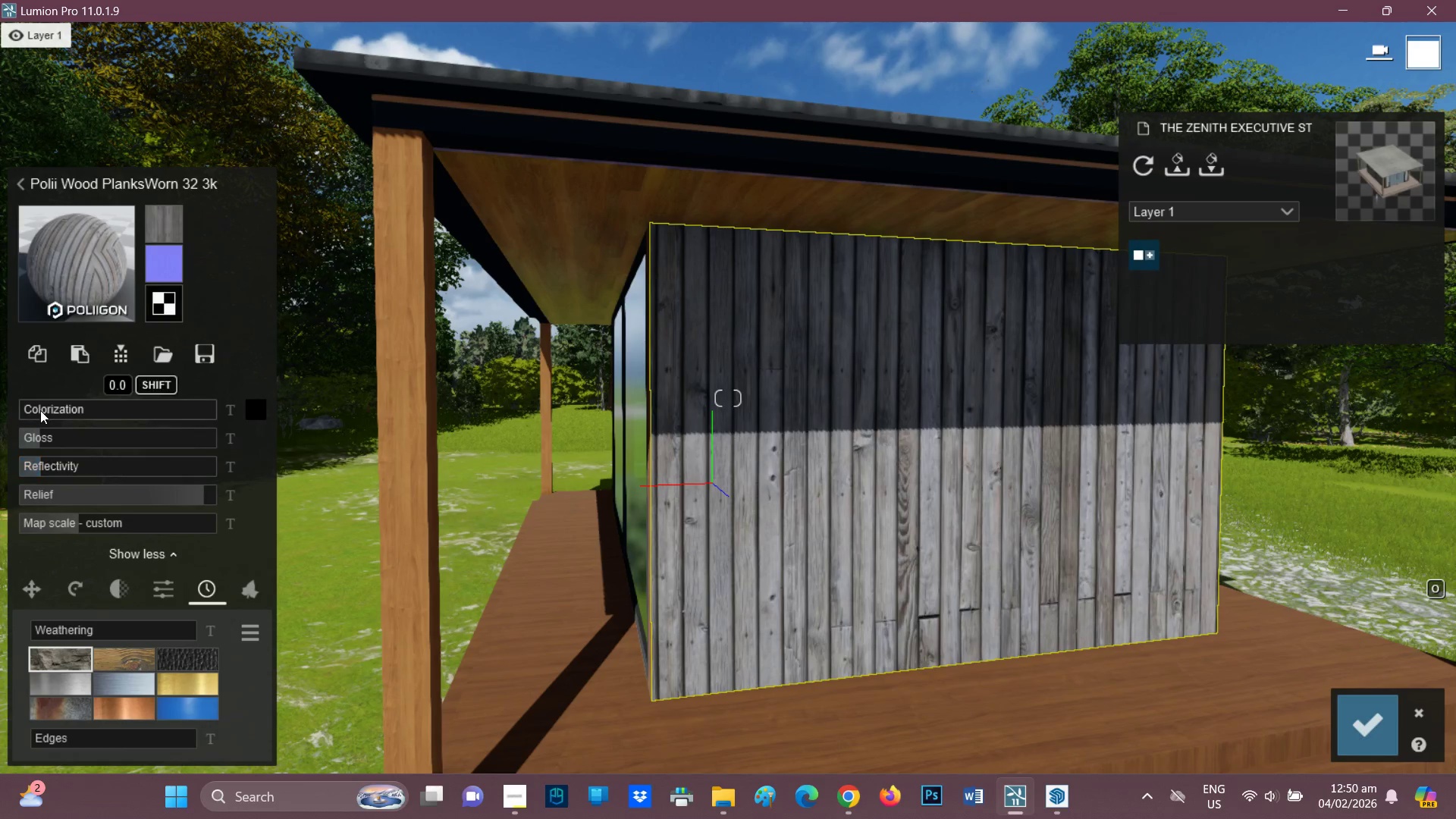 
left_click([40, 412])
 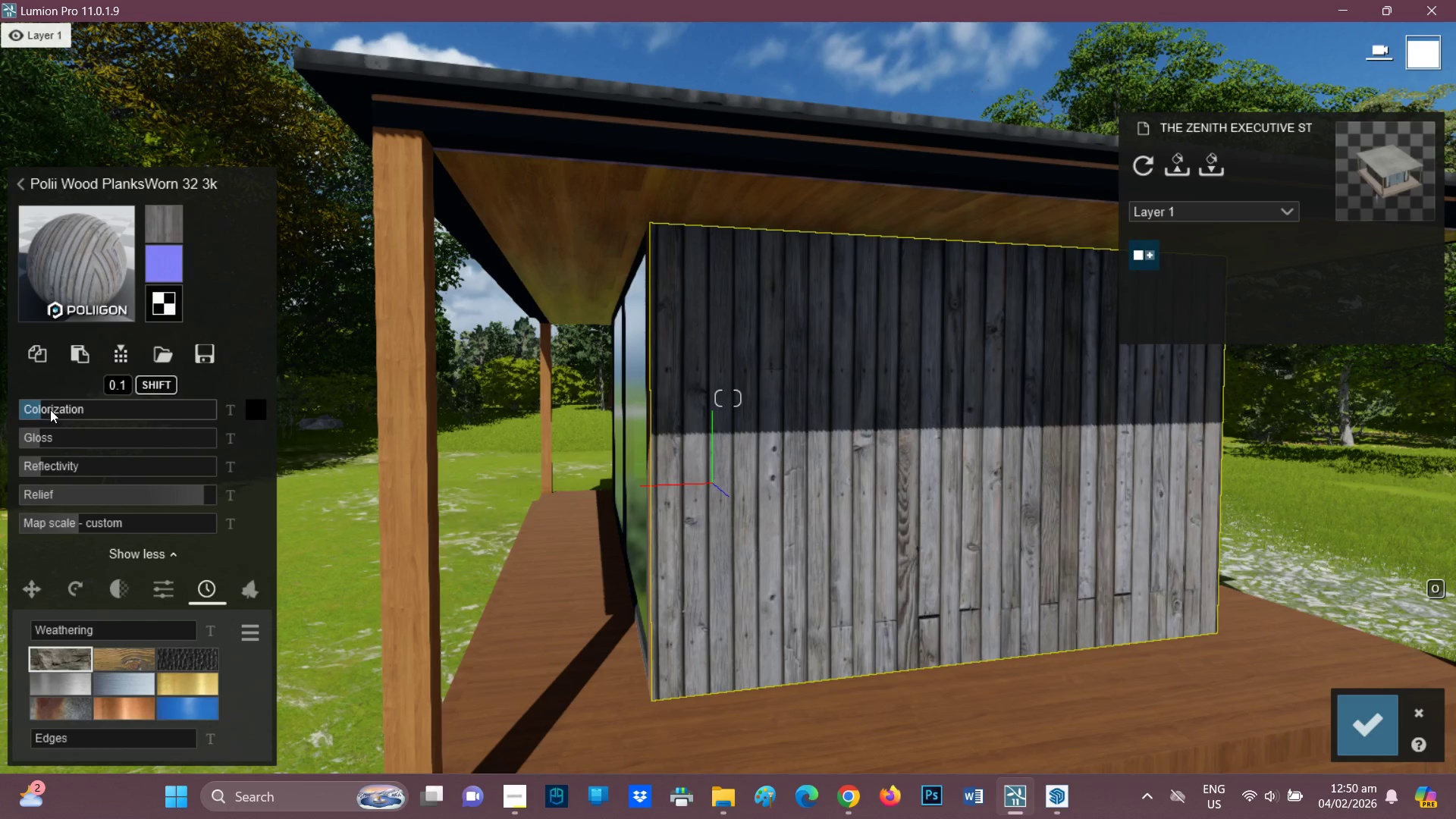 
left_click([51, 410])
 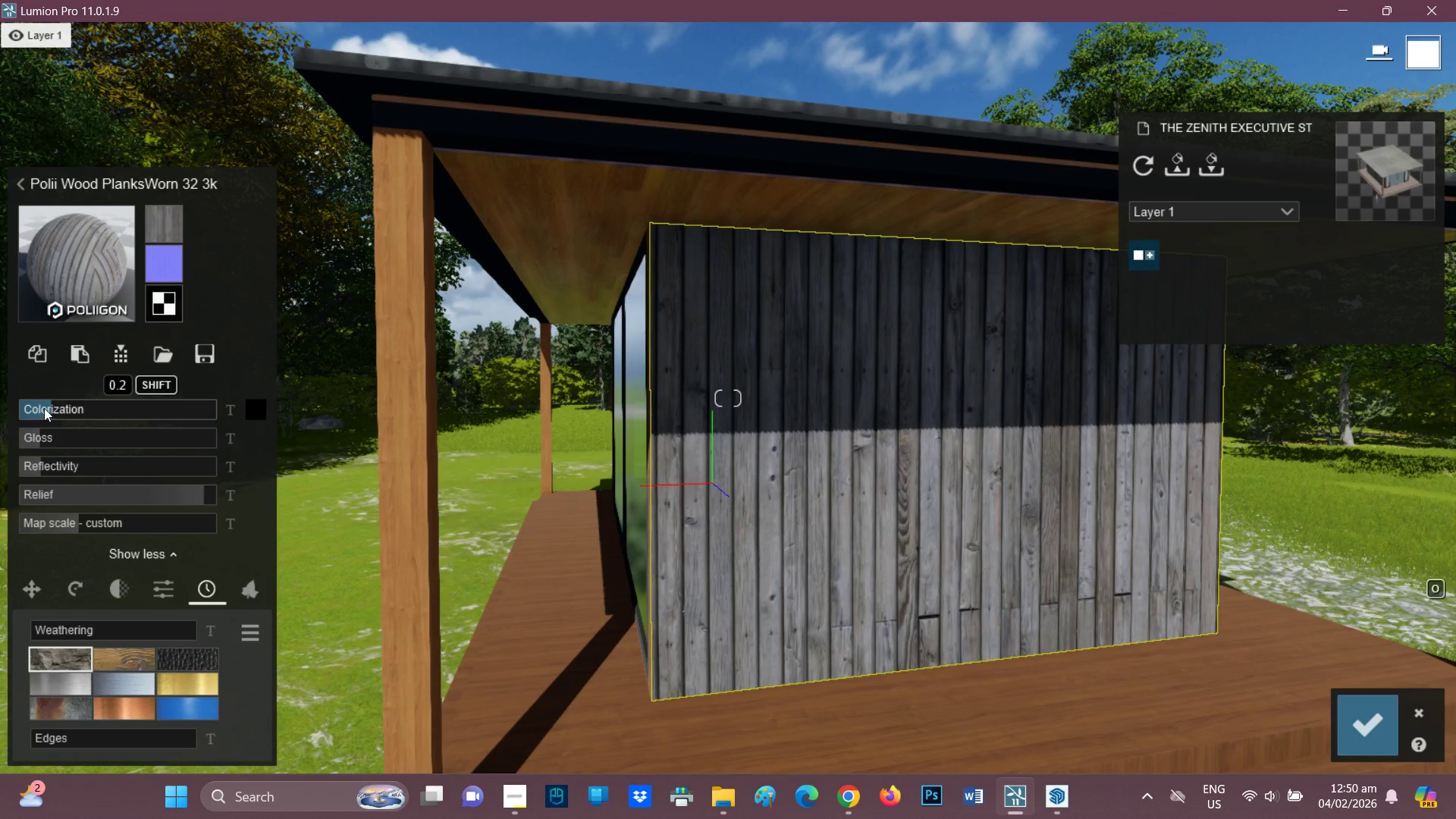 
left_click([53, 406])
 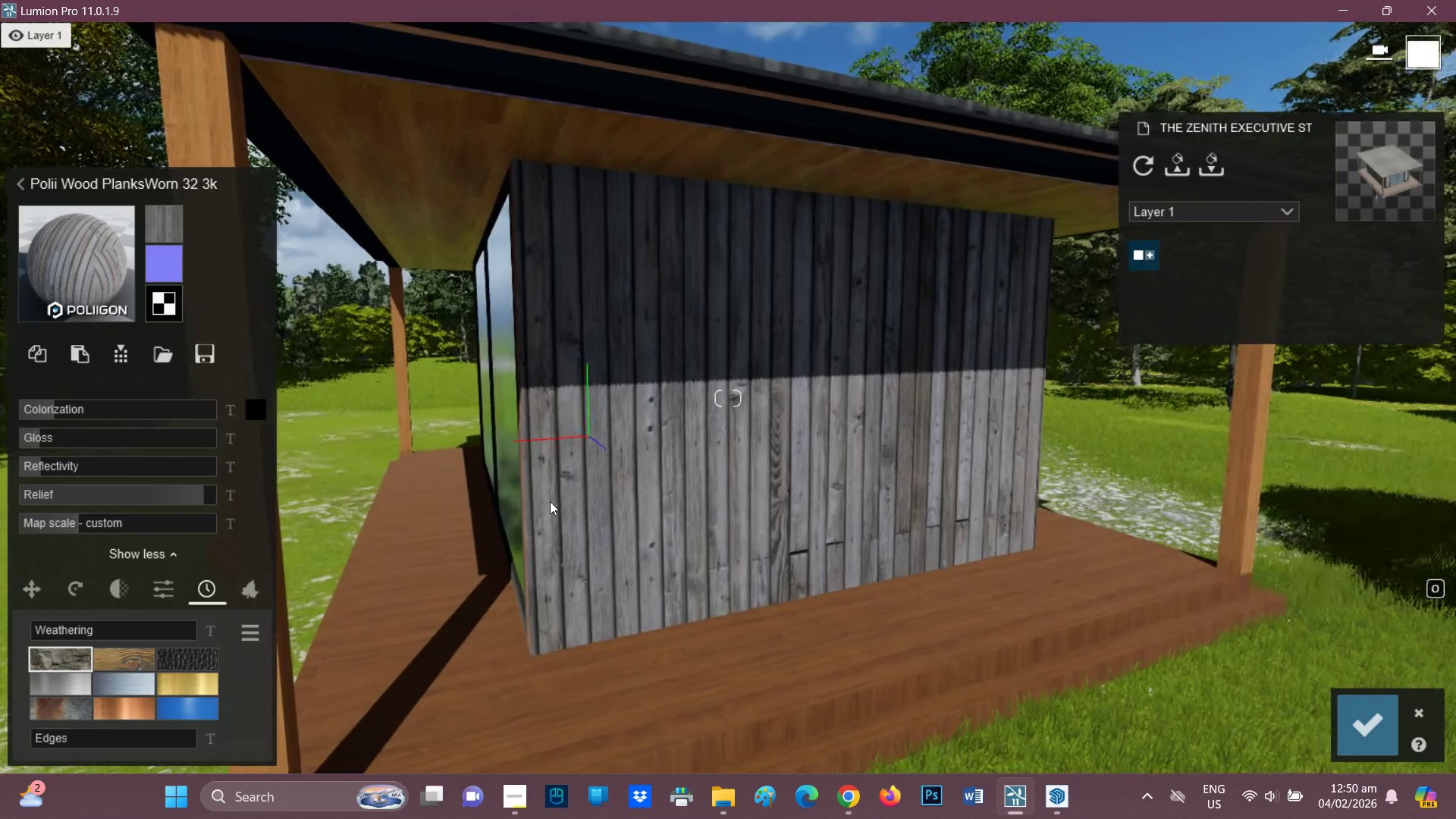 
key(ArrowLeft)
 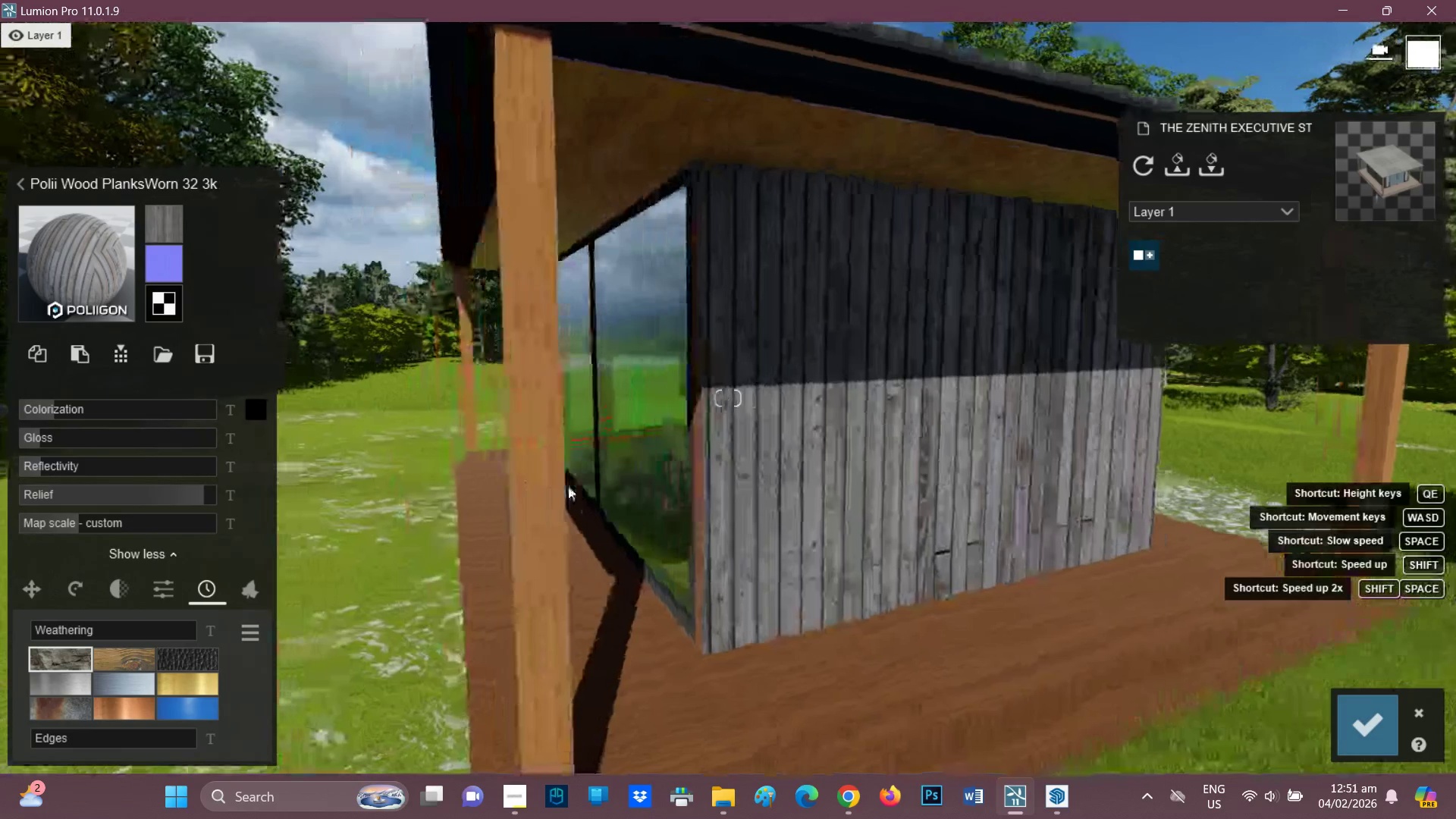 
hold_key(key=ArrowLeft, duration=0.34)
 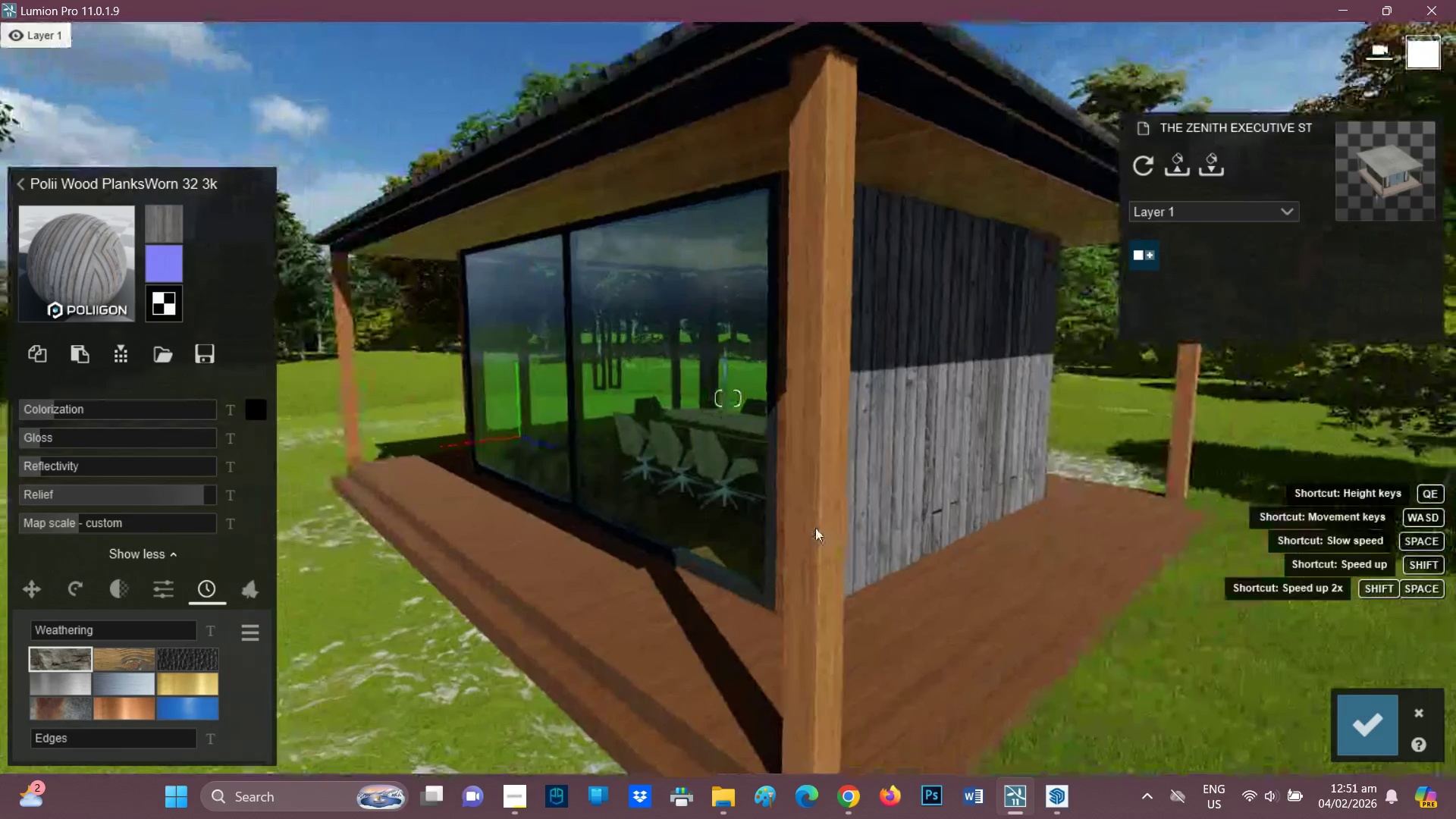 
hold_key(key=ArrowLeft, duration=0.47)
 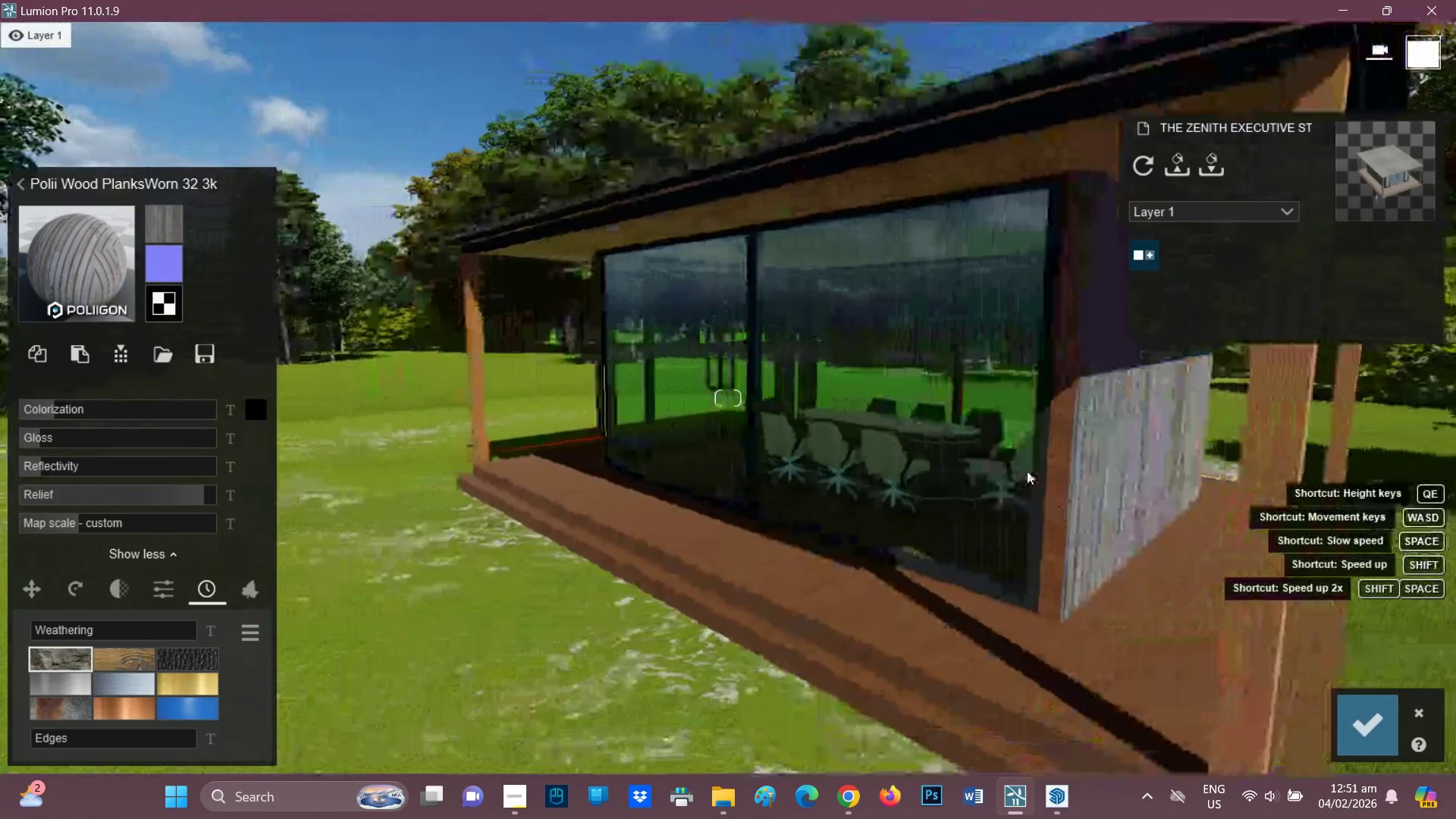 
scroll: coordinate [1039, 475], scroll_direction: up, amount: 1.0
 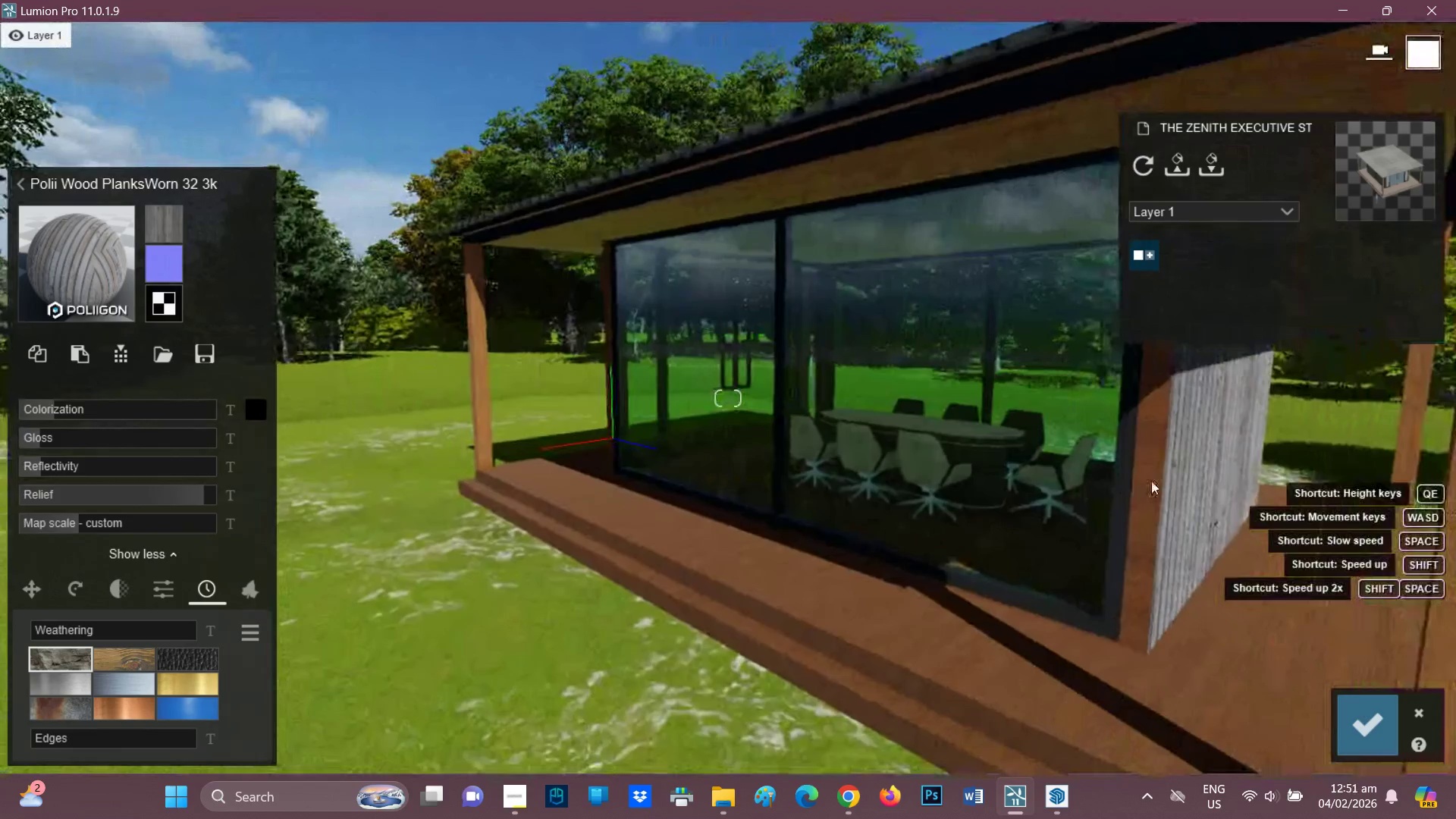 
left_click([1154, 482])
 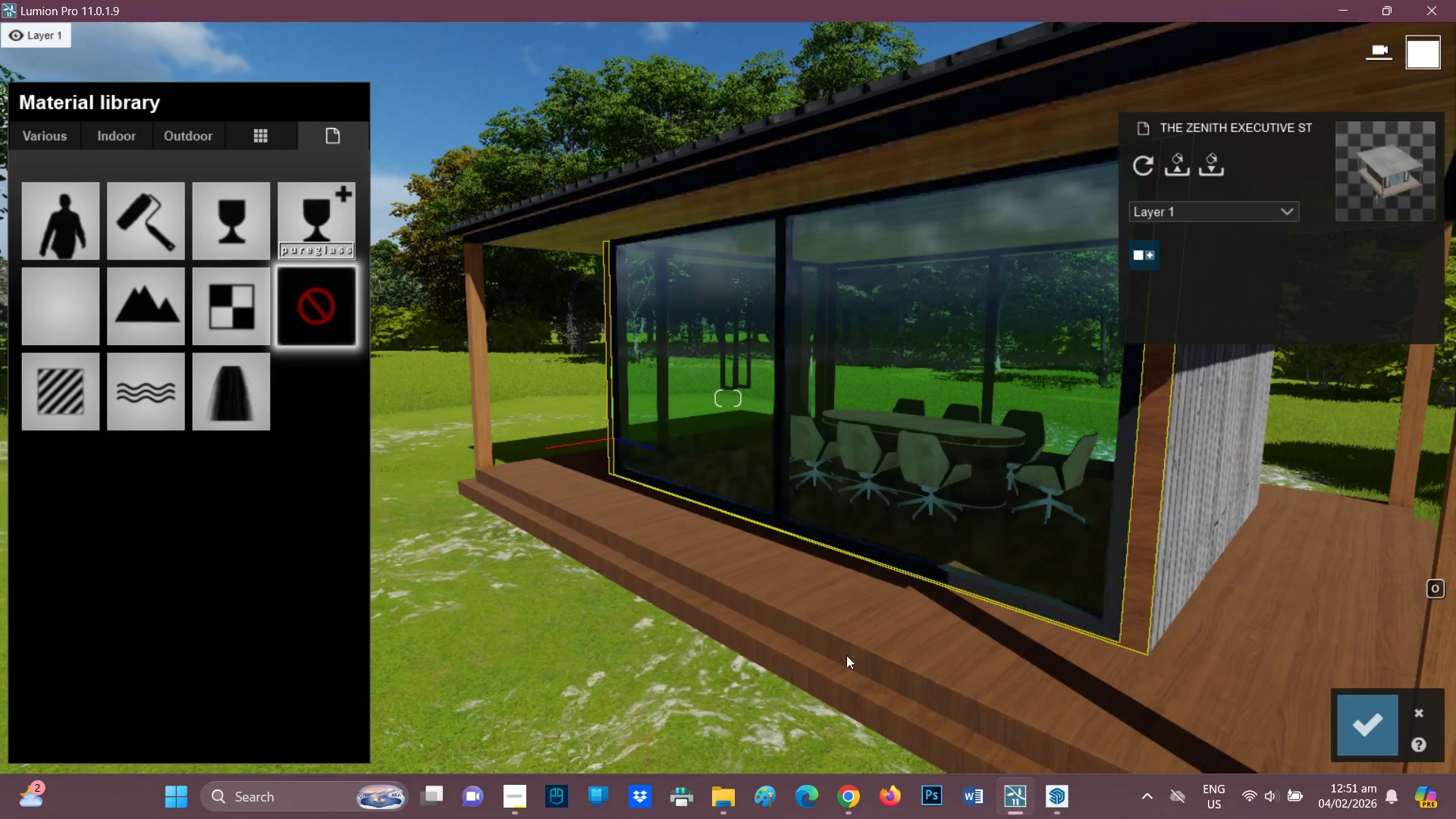 
wait(6.28)
 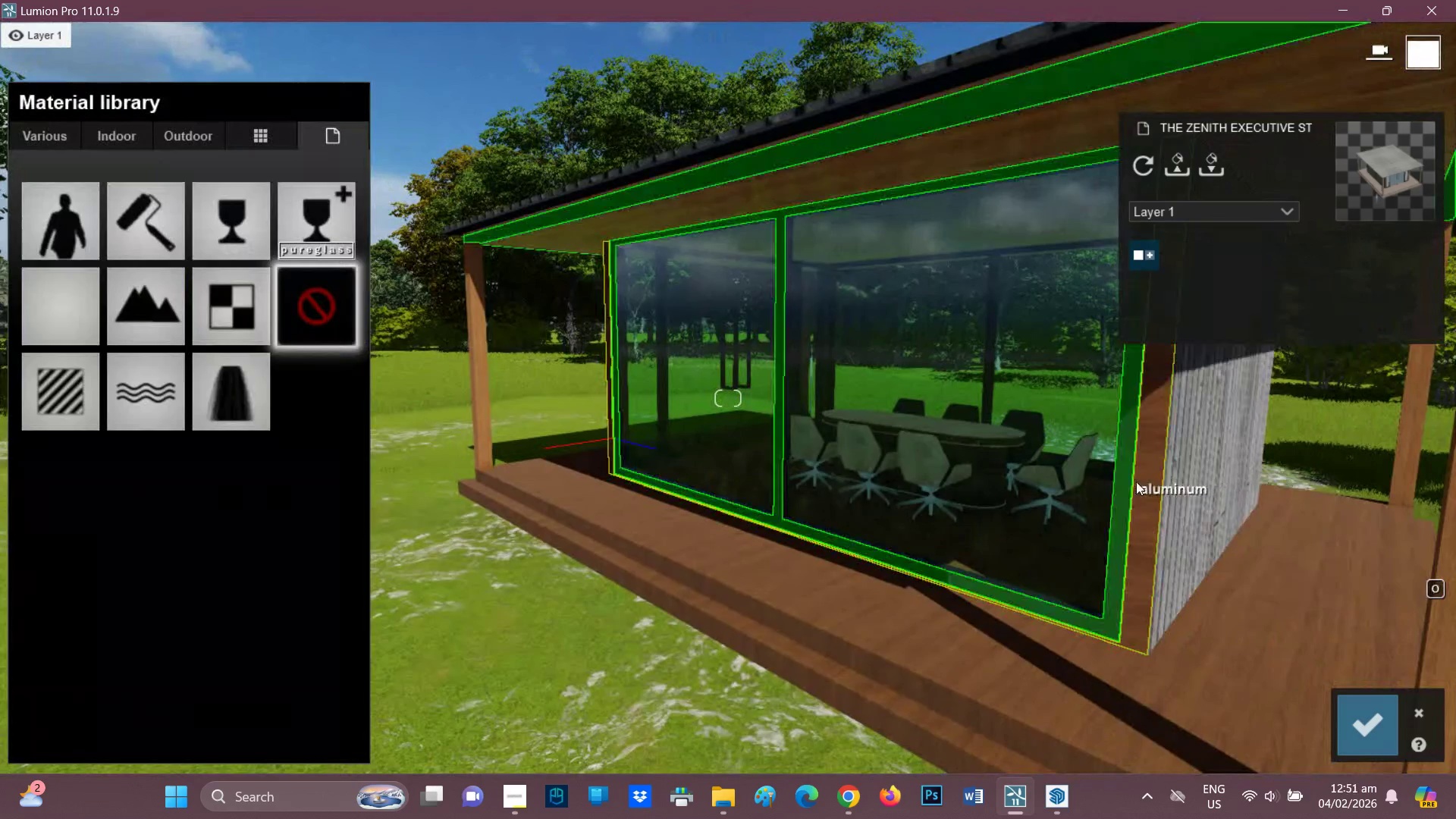 
left_click([1157, 555])
 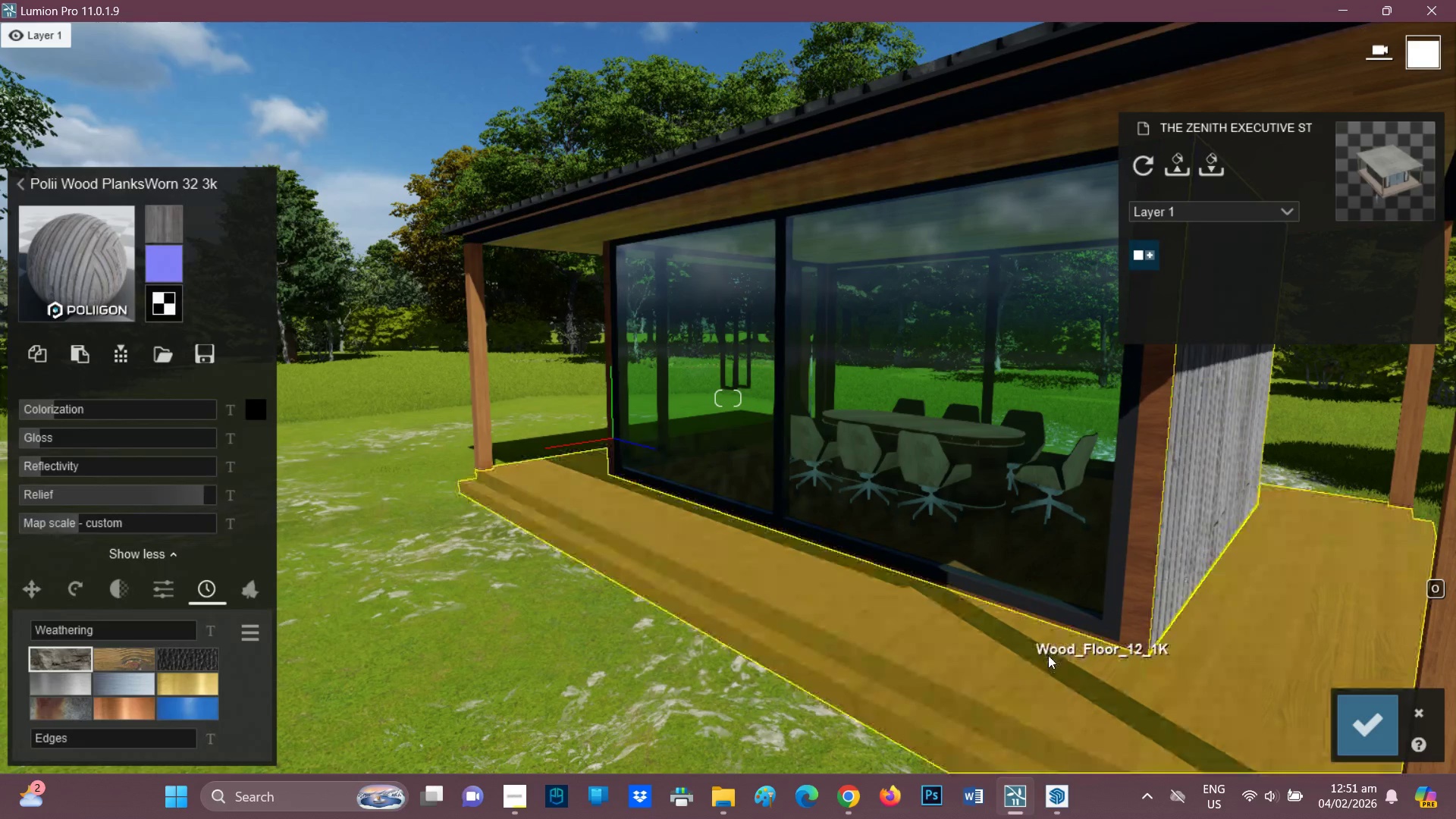 
scroll: coordinate [868, 644], scroll_direction: down, amount: 2.0
 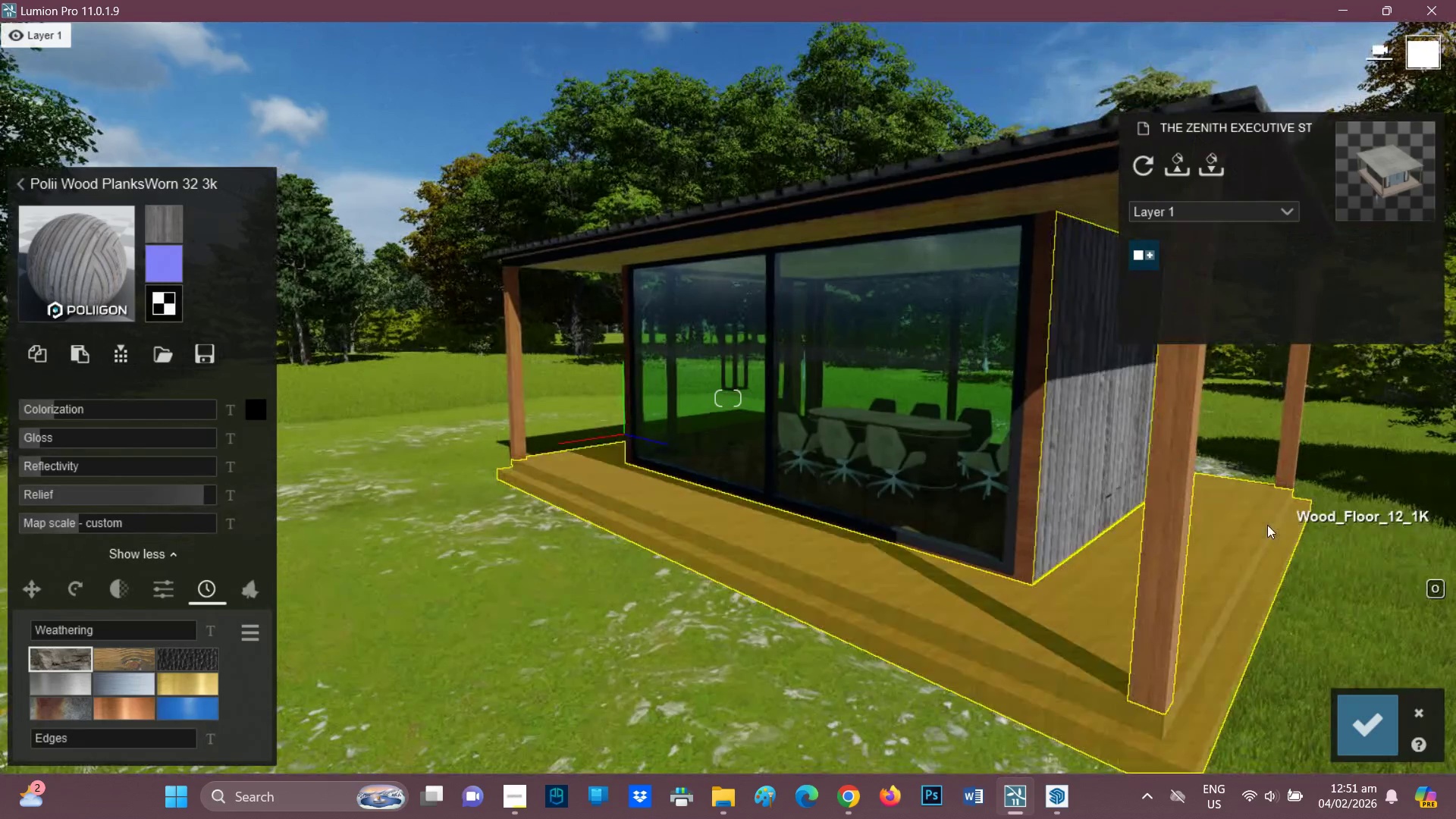 
key(ArrowRight)
 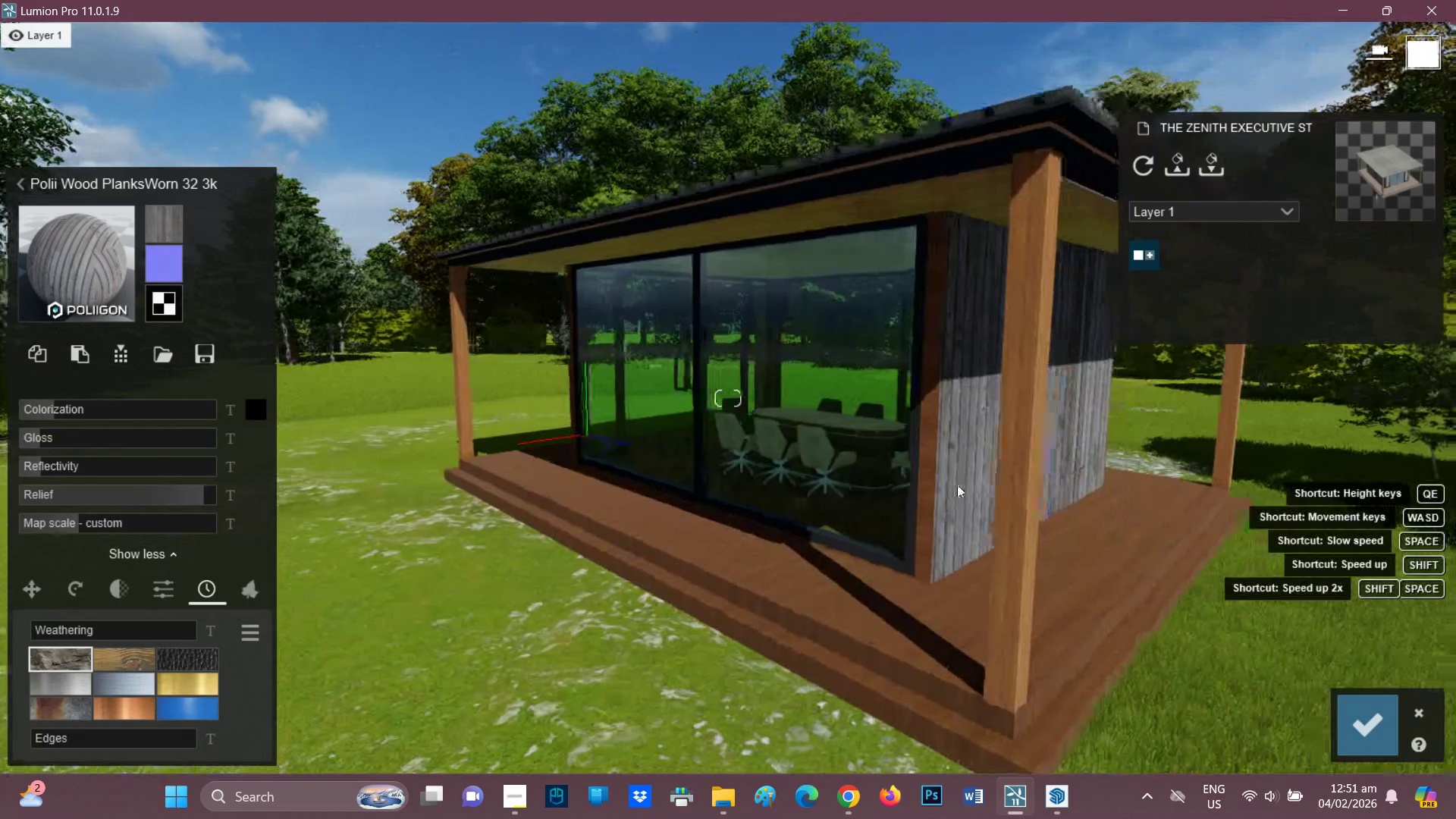 
key(ArrowLeft)
 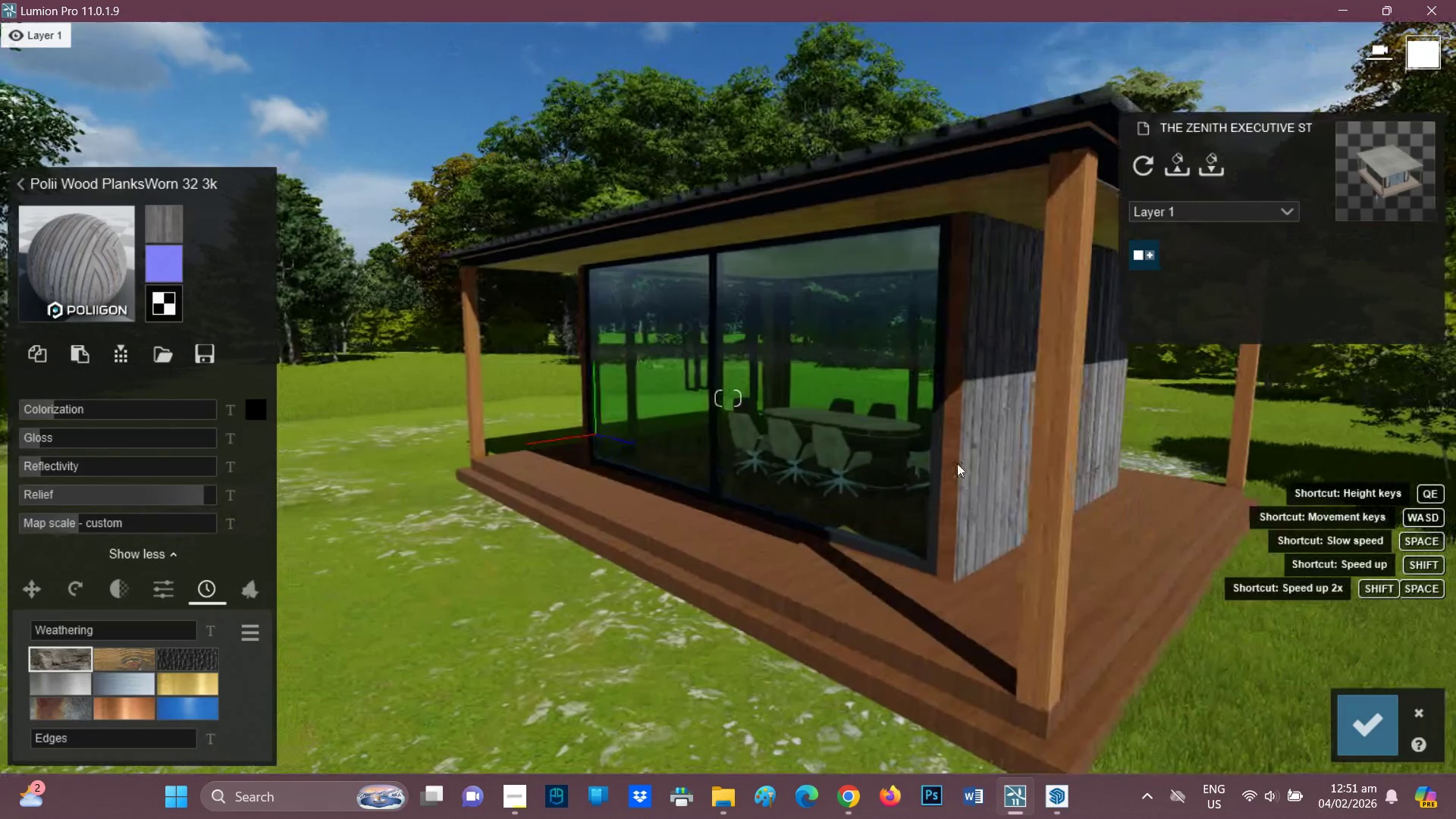 
hold_key(key=ArrowLeft, duration=0.41)
 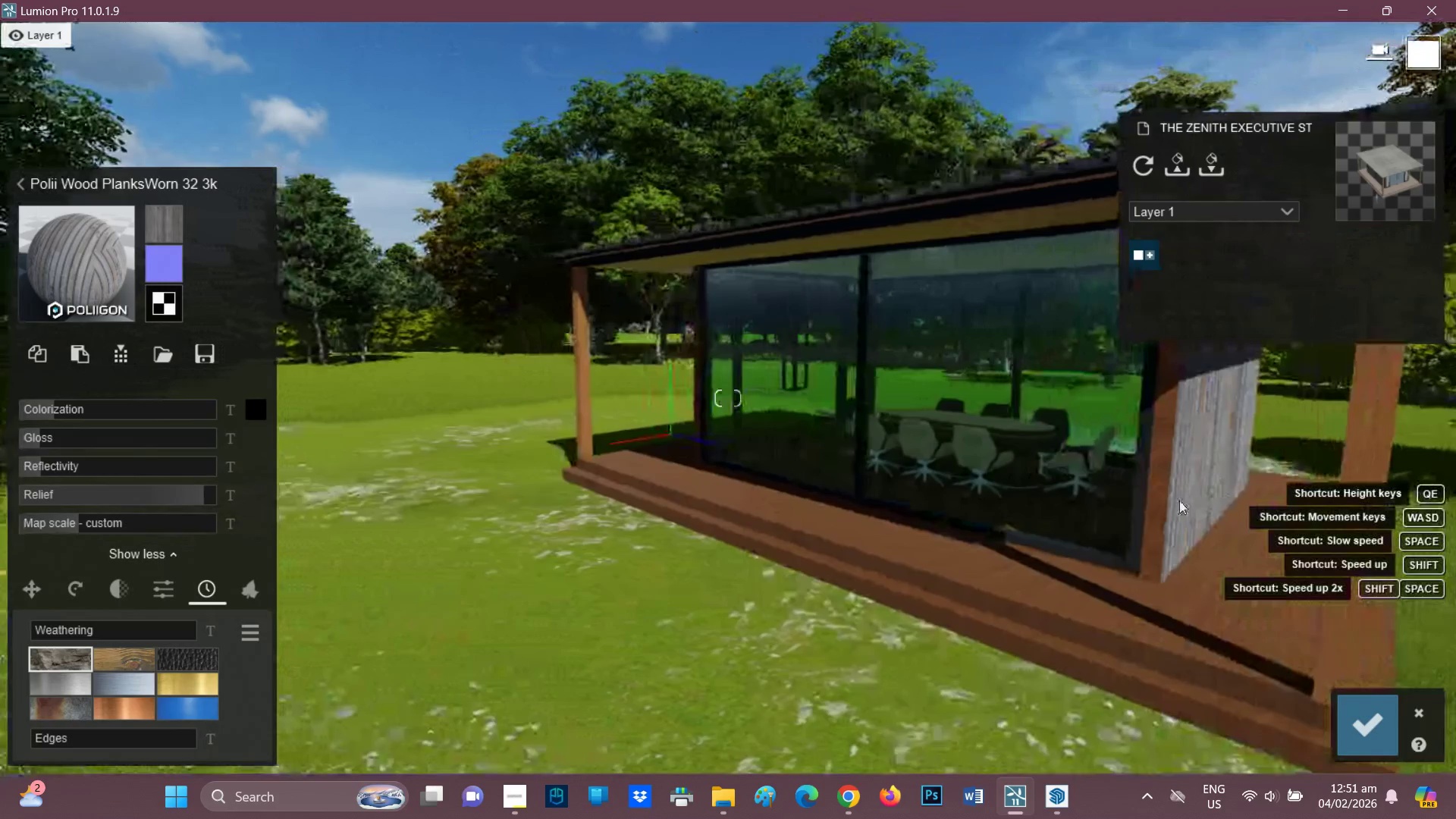 
scroll: coordinate [1213, 518], scroll_direction: up, amount: 2.0
 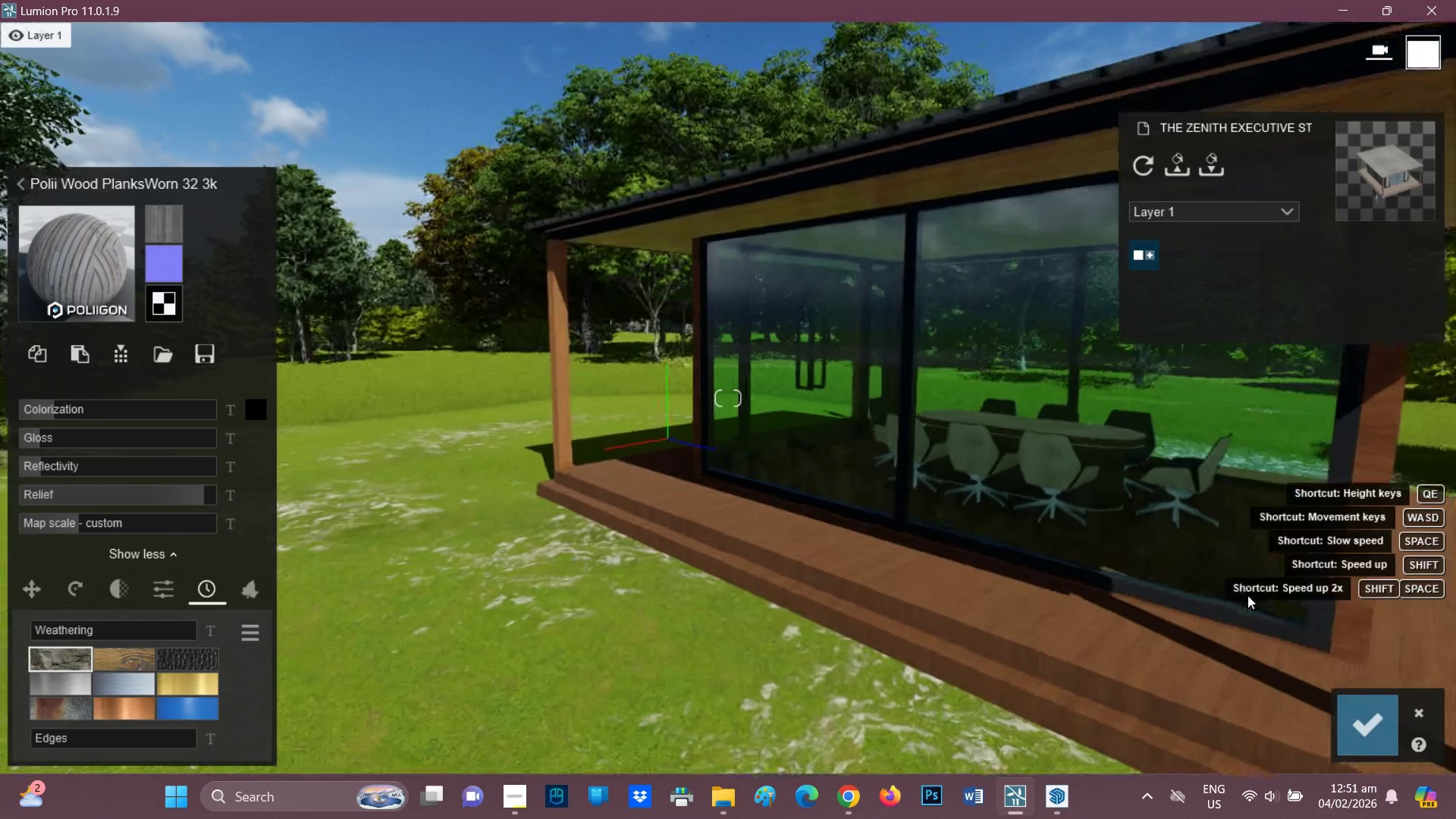 
key(ArrowRight)
 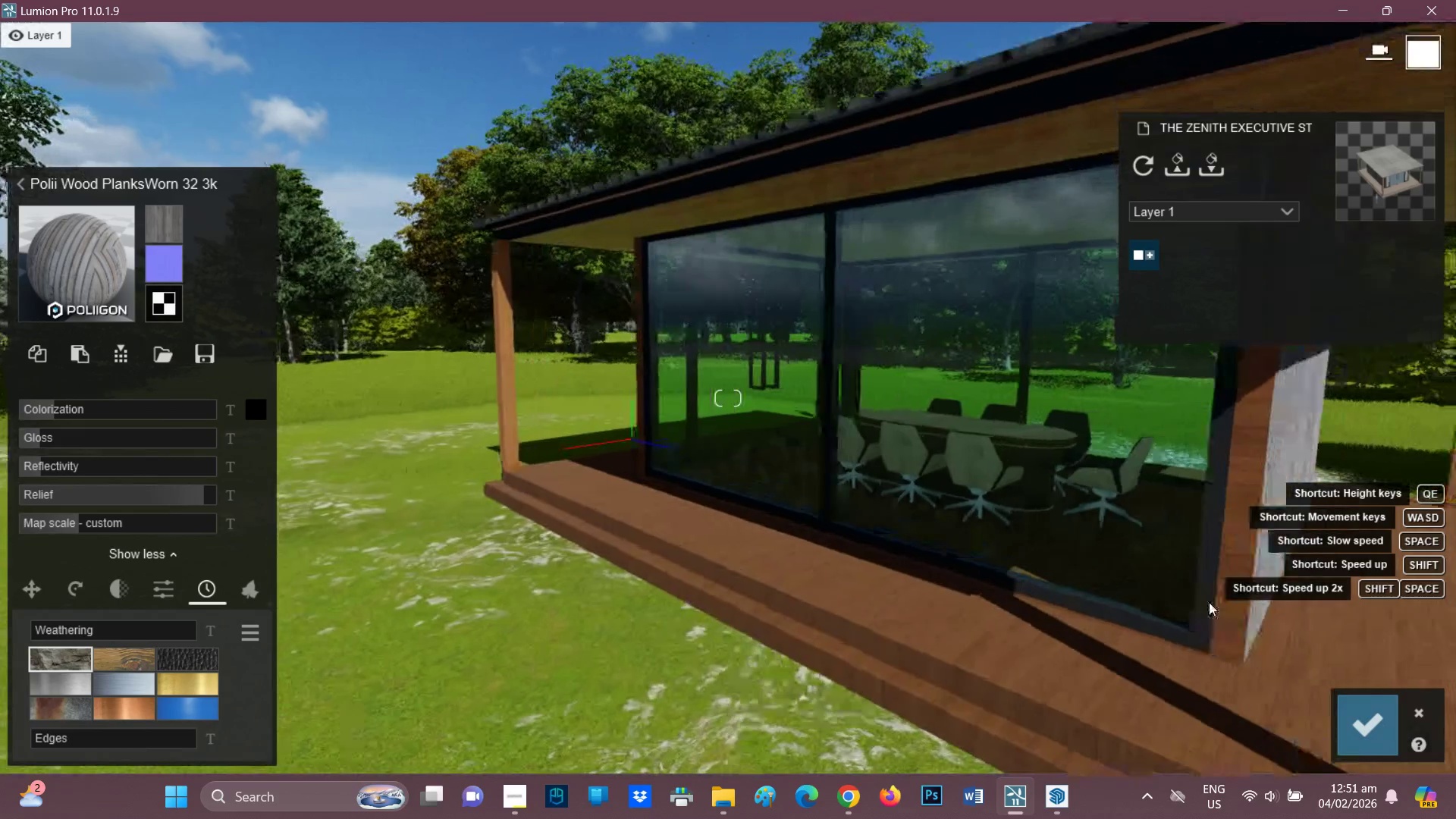 
key(ArrowRight)
 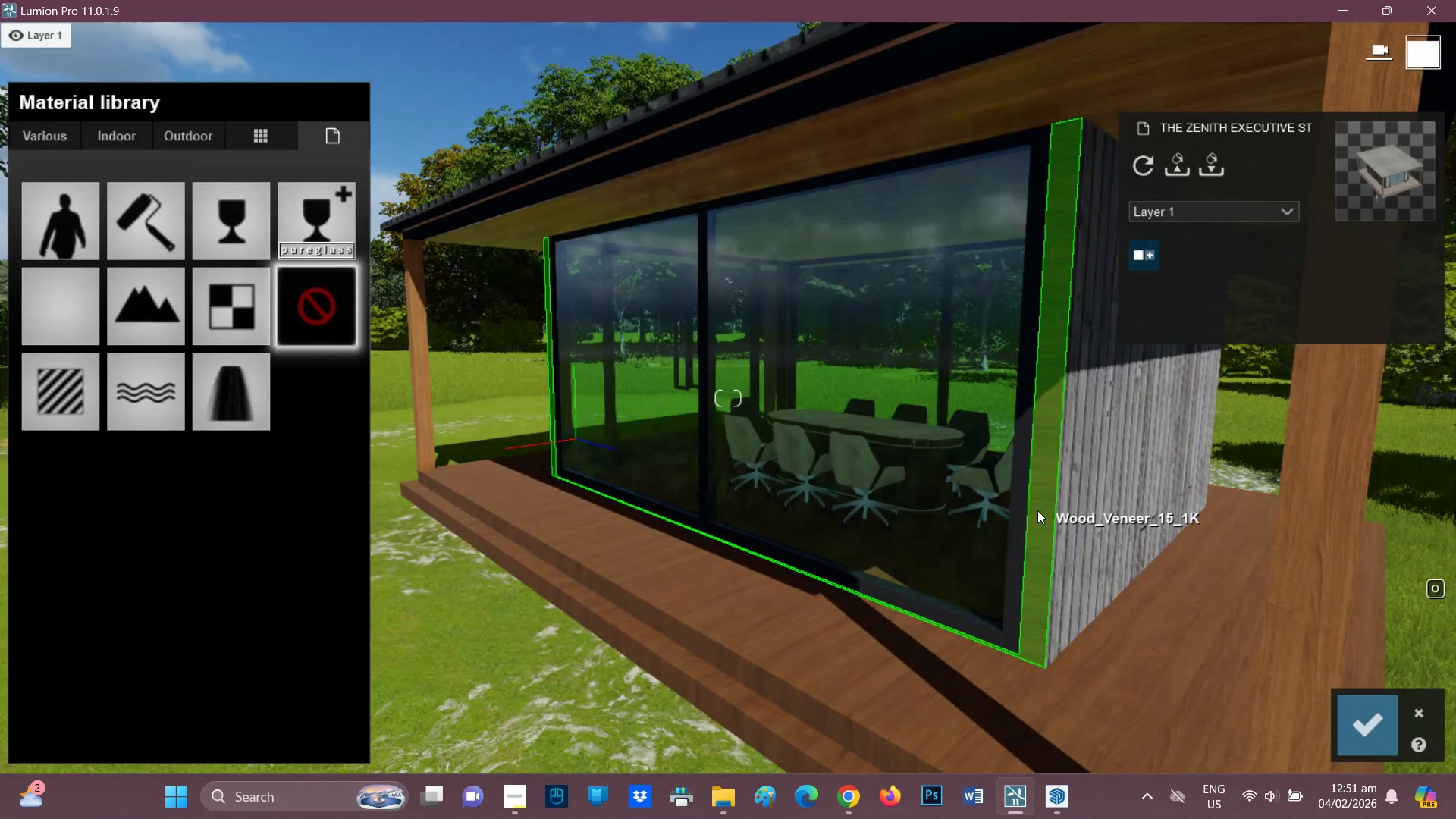 
left_click([1037, 510])
 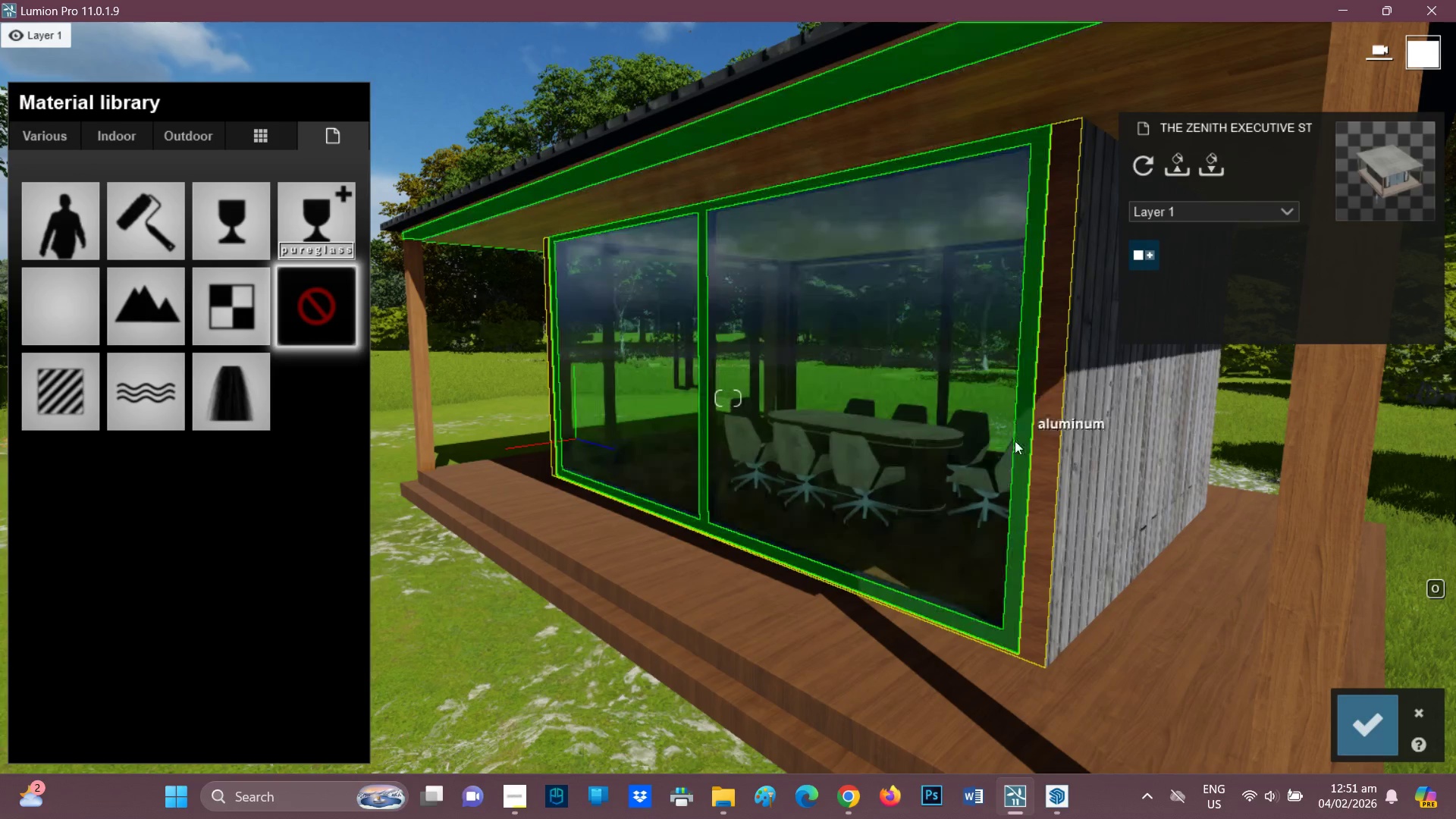 
wait(6.22)
 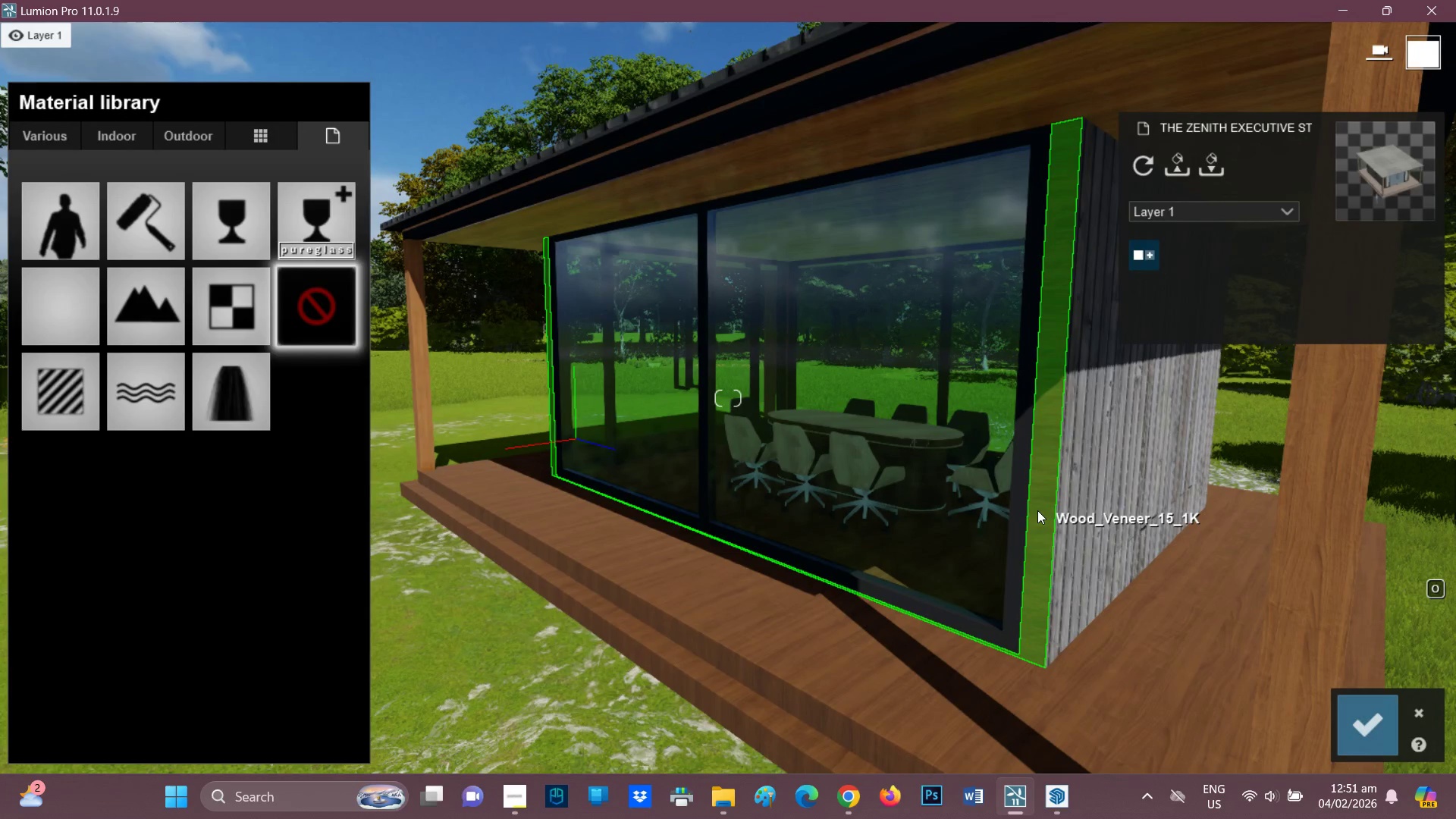 
left_click([1041, 482])
 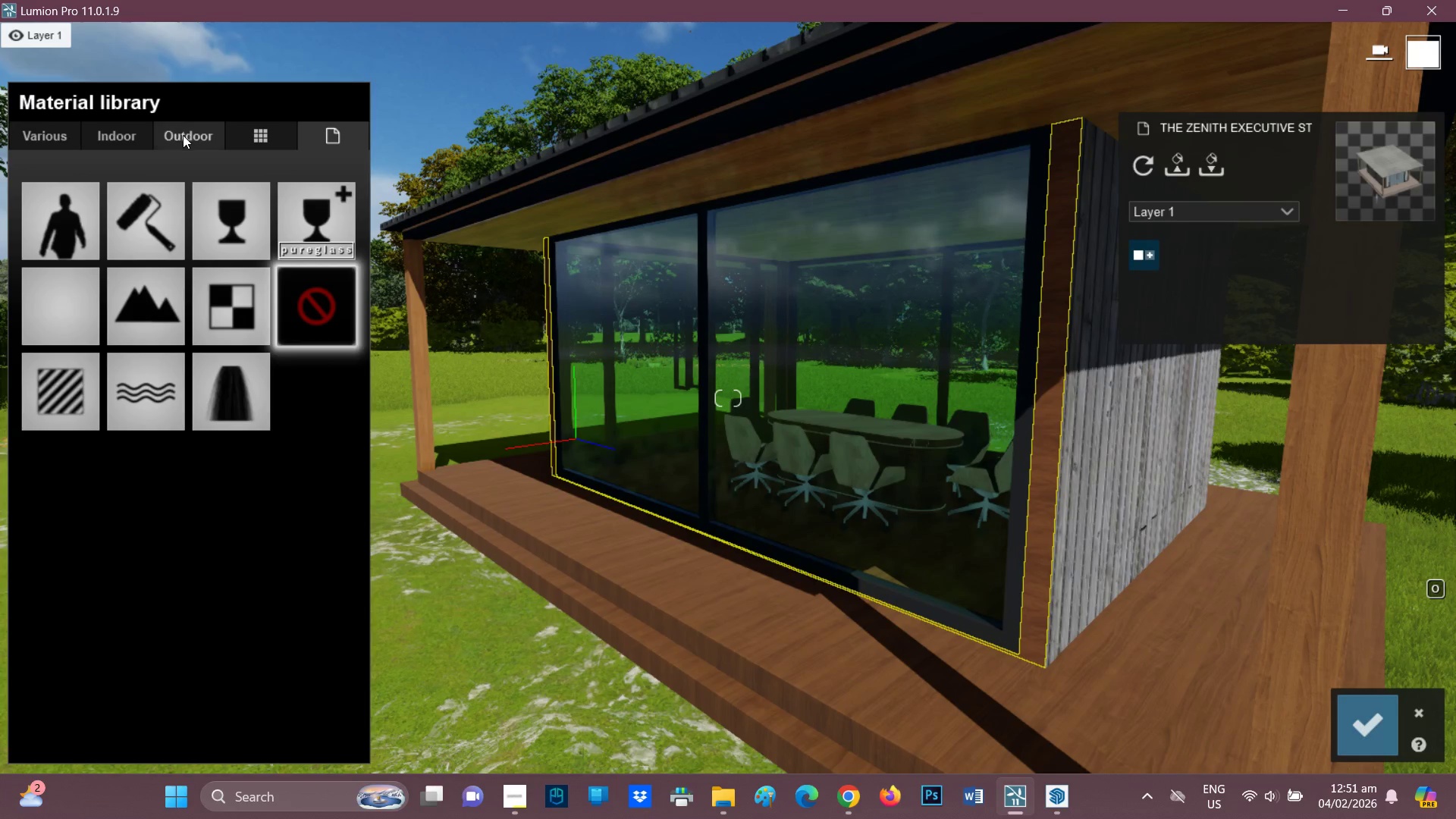 
left_click([189, 133])
 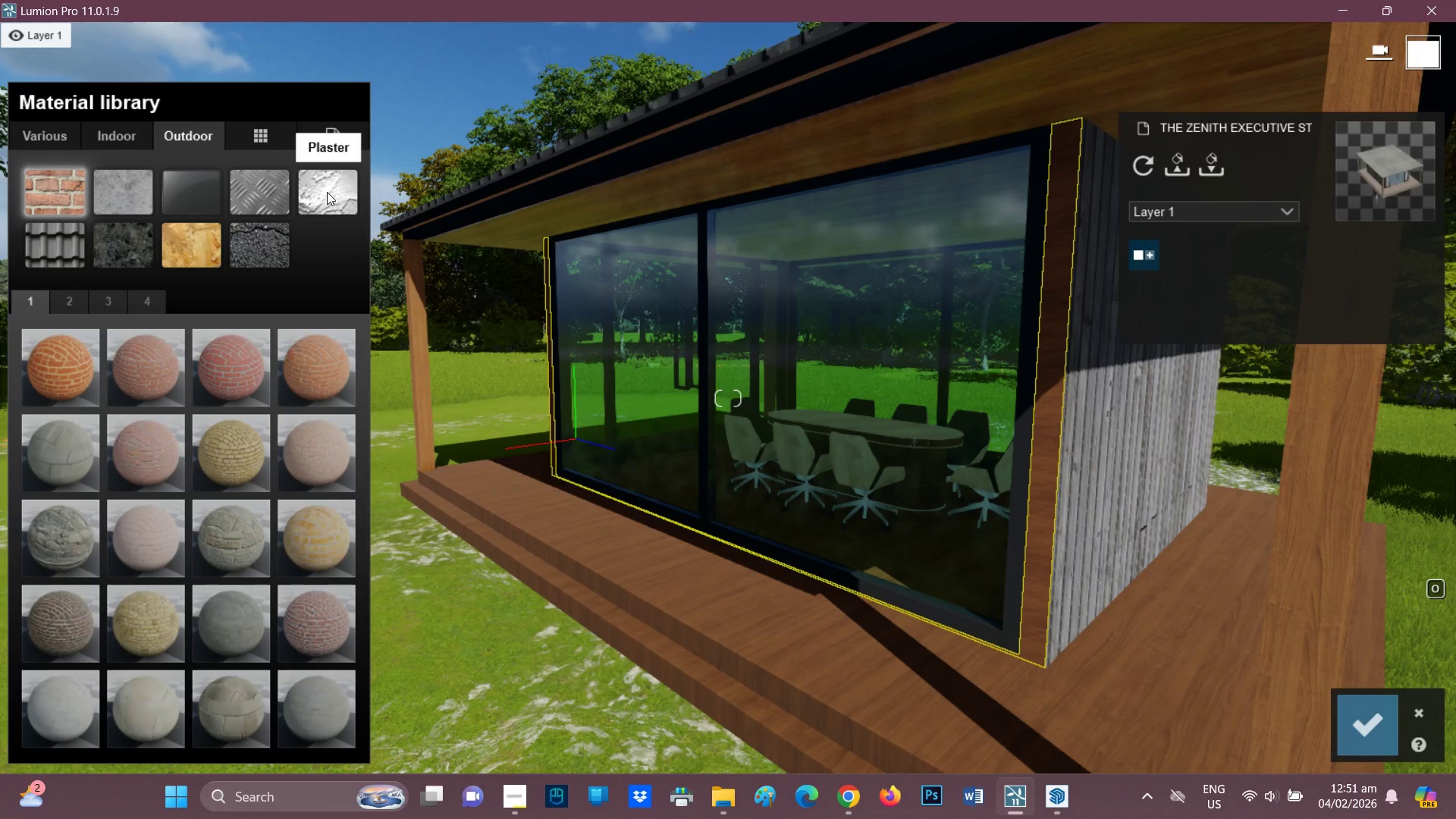 
wait(7.56)
 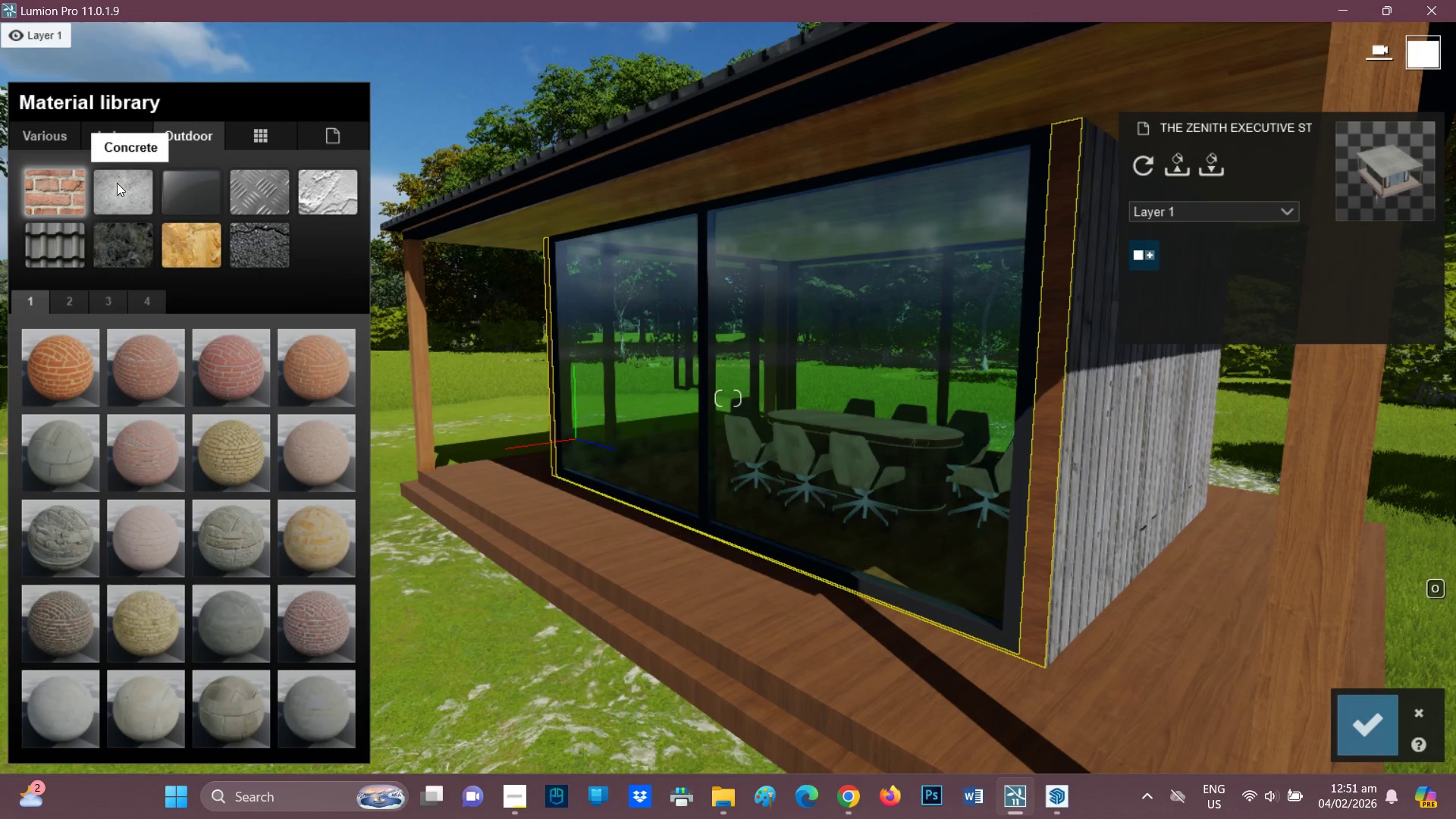 
left_click([327, 192])
 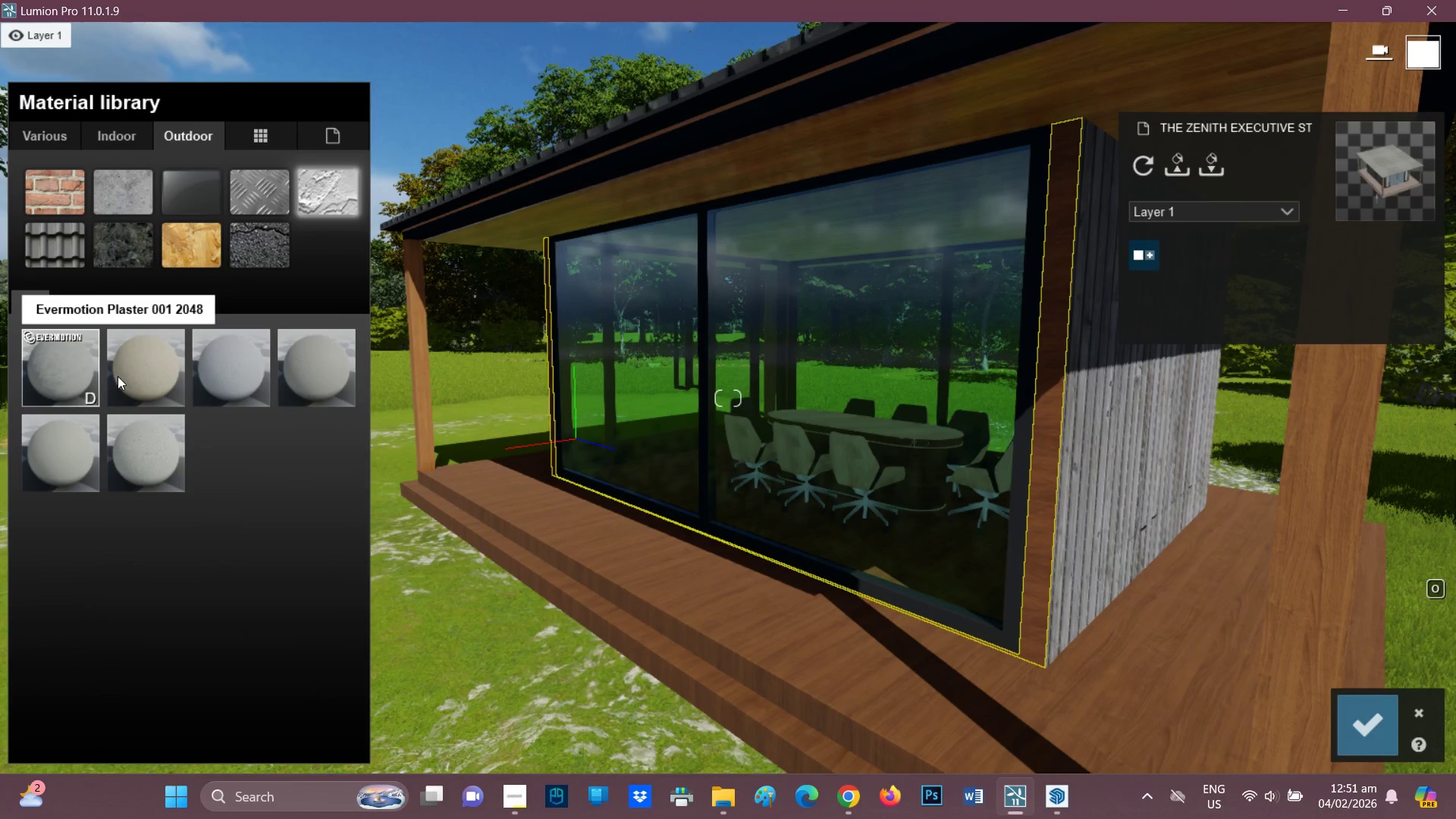 
left_click([47, 375])
 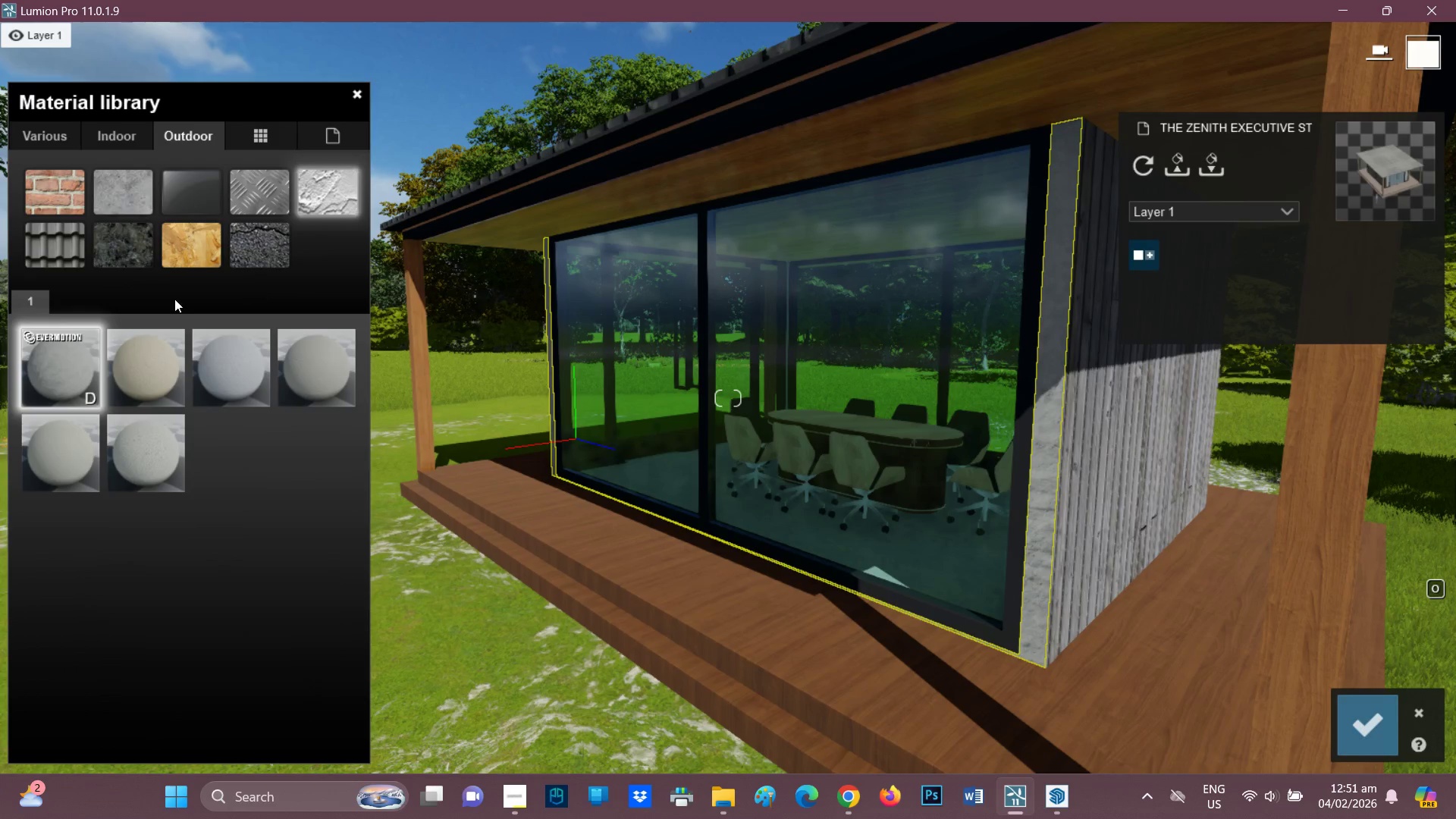 
left_click([63, 381])
 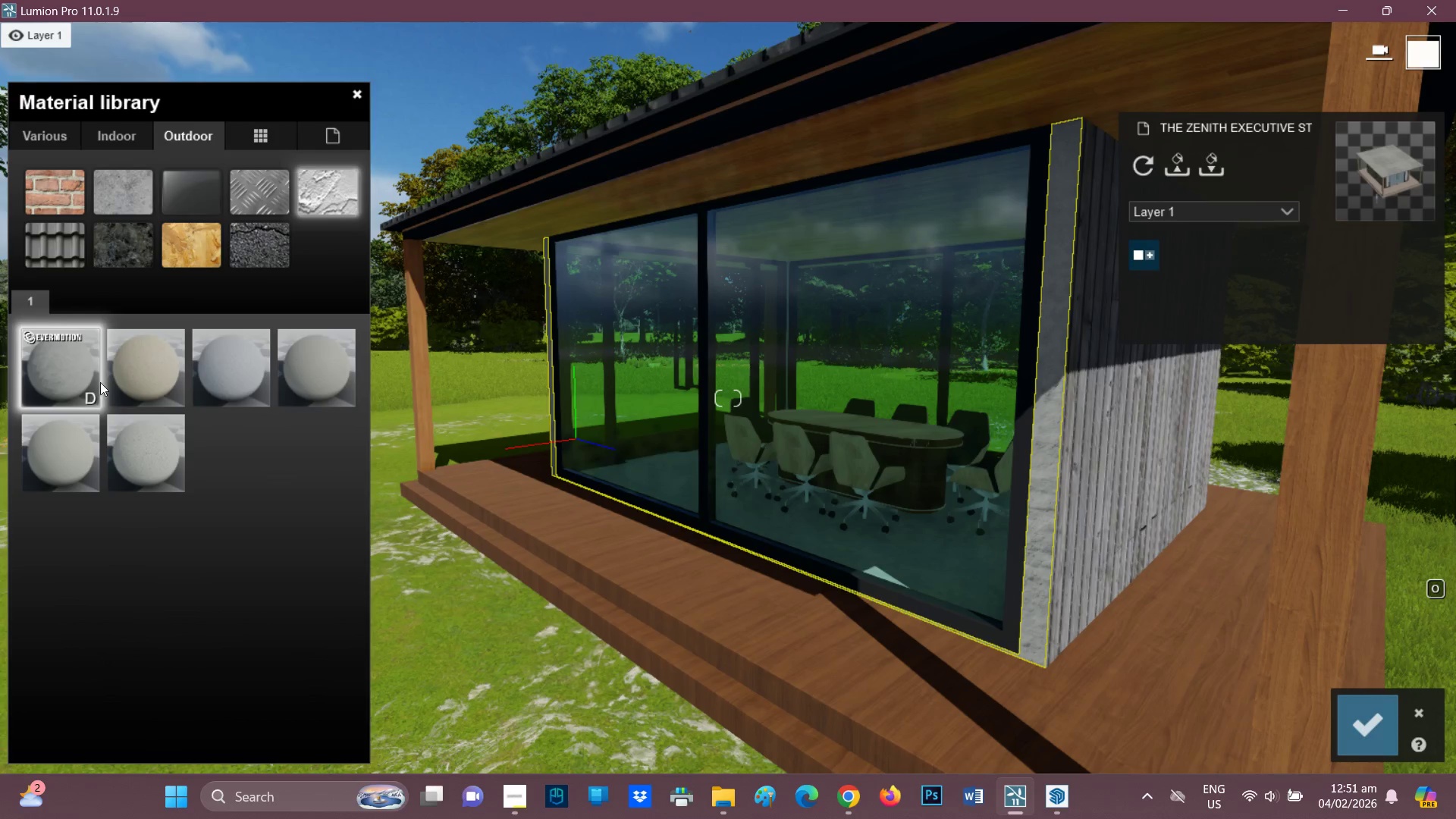 
double_click([67, 369])
 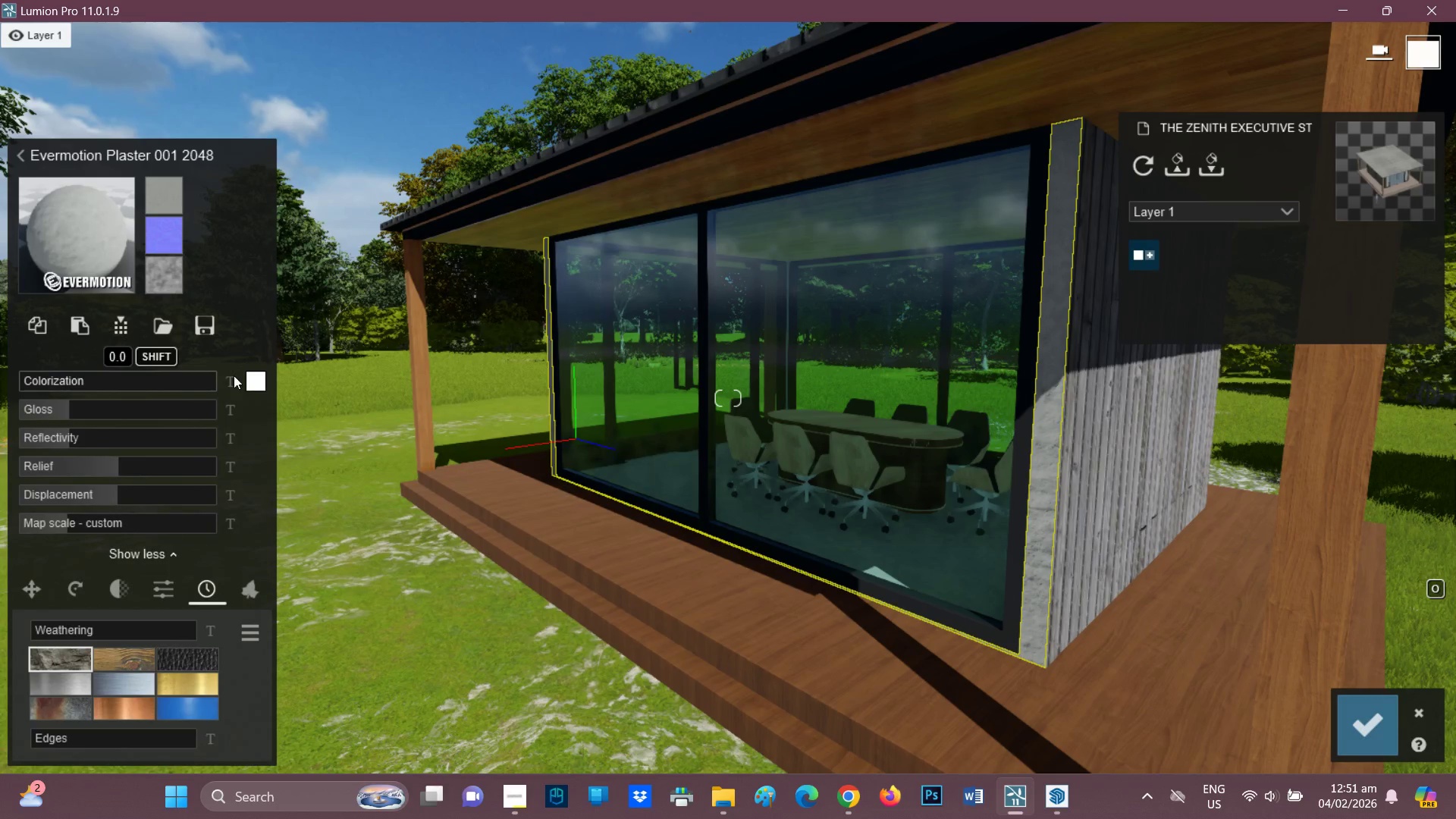 
wait(5.12)
 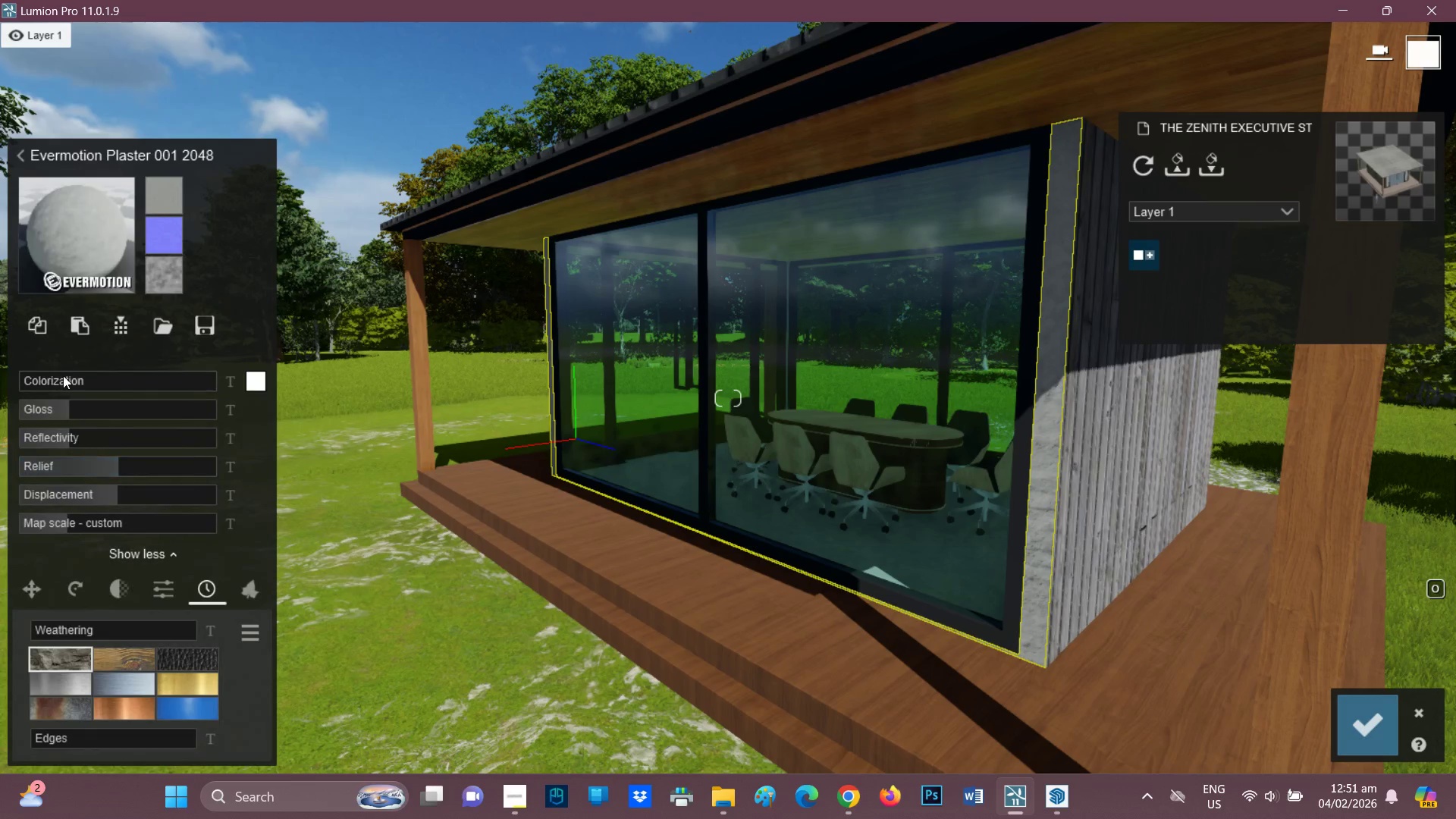 
left_click_drag(start_coordinate=[328, 425], to_coordinate=[273, 521])
 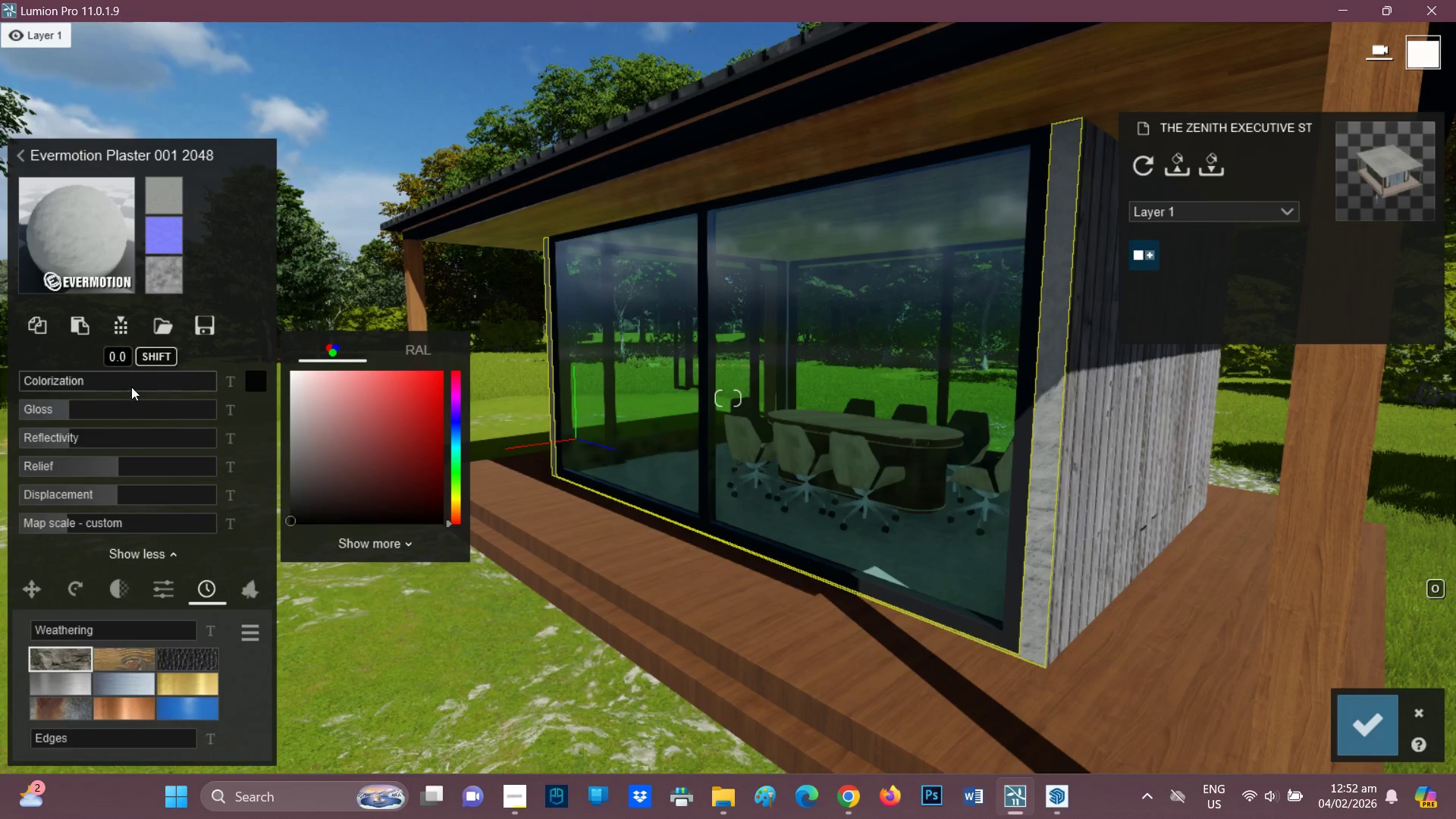 
left_click([131, 387])
 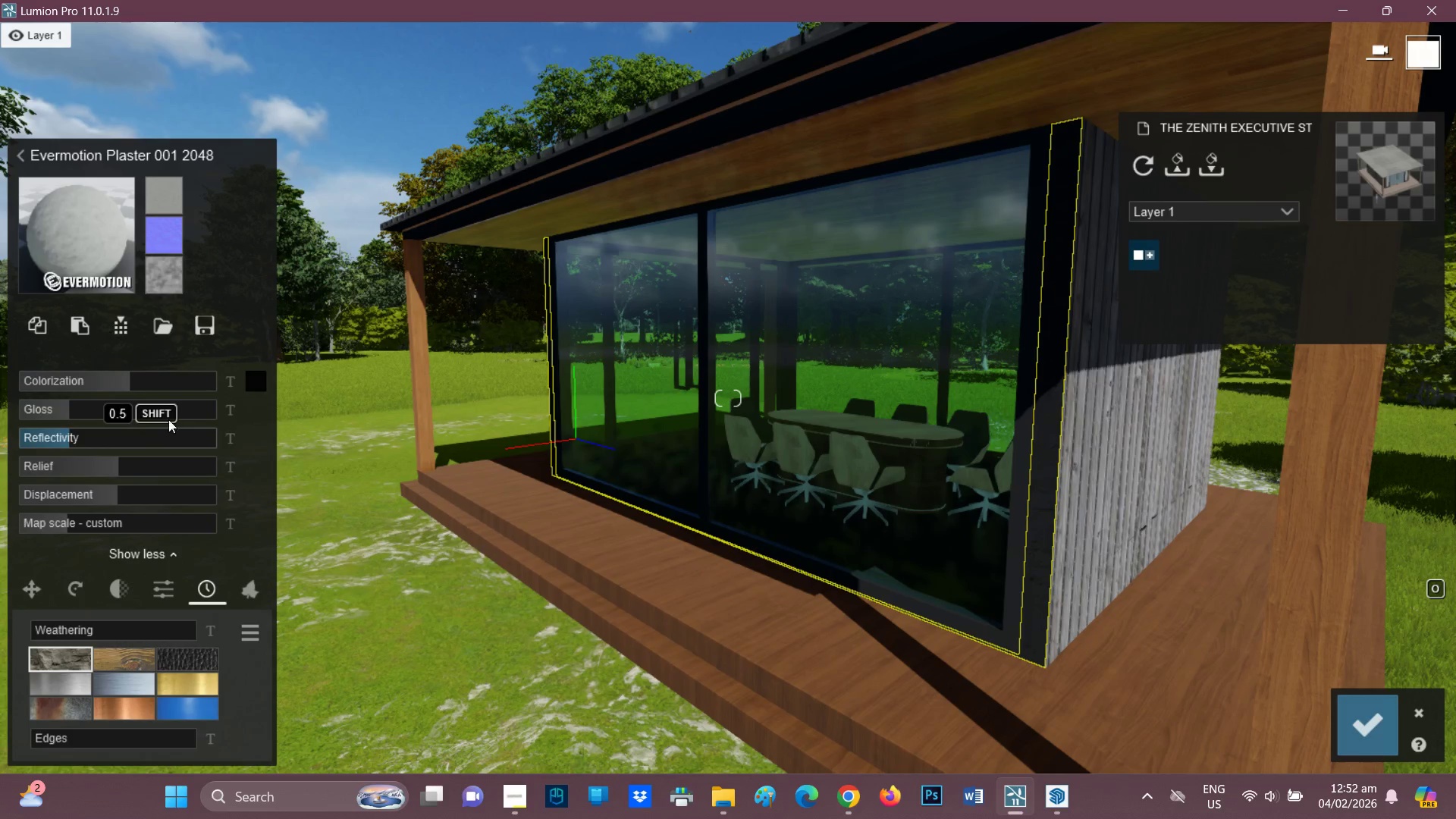 
left_click([68, 237])
 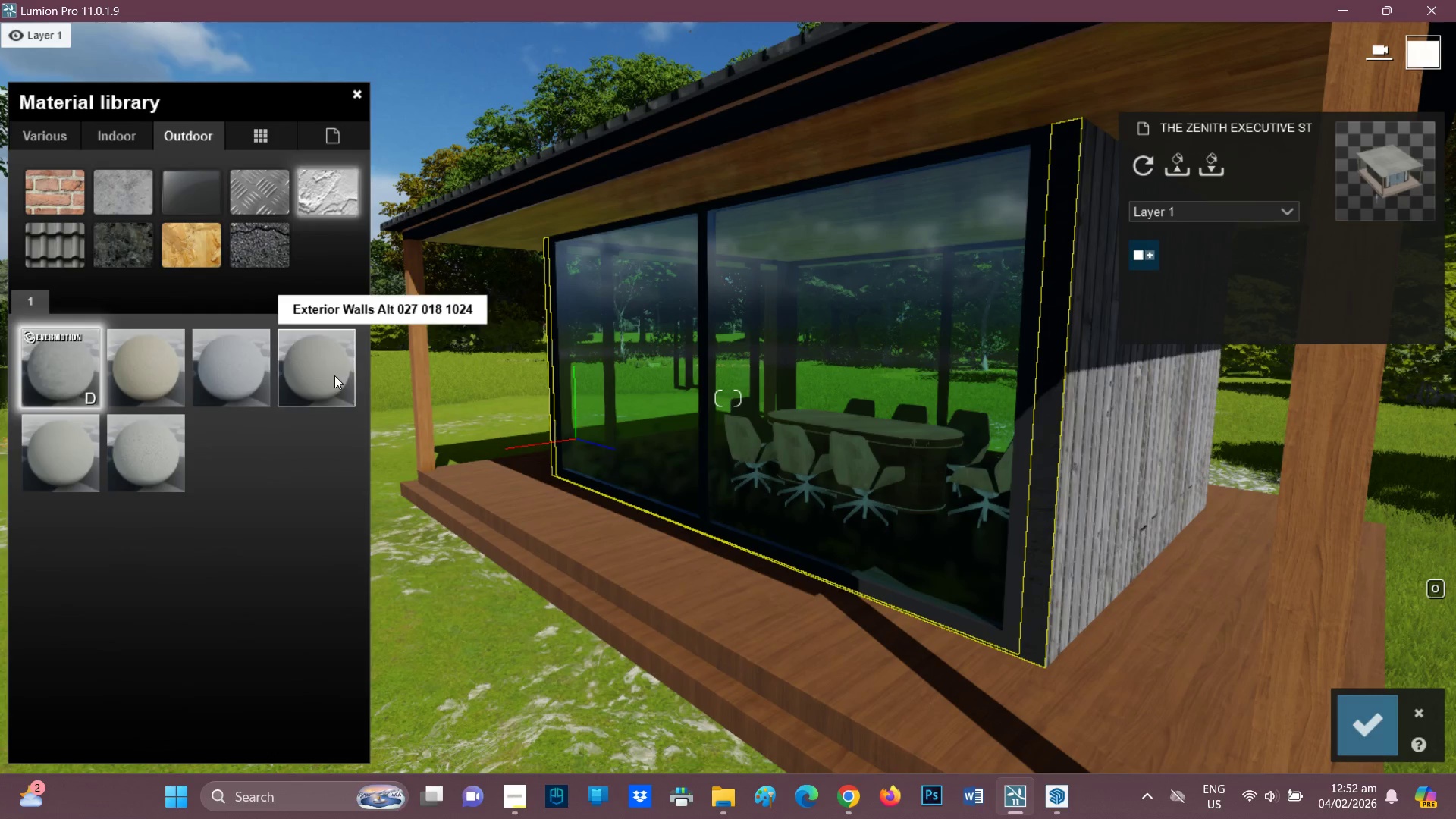 
left_click([325, 371])
 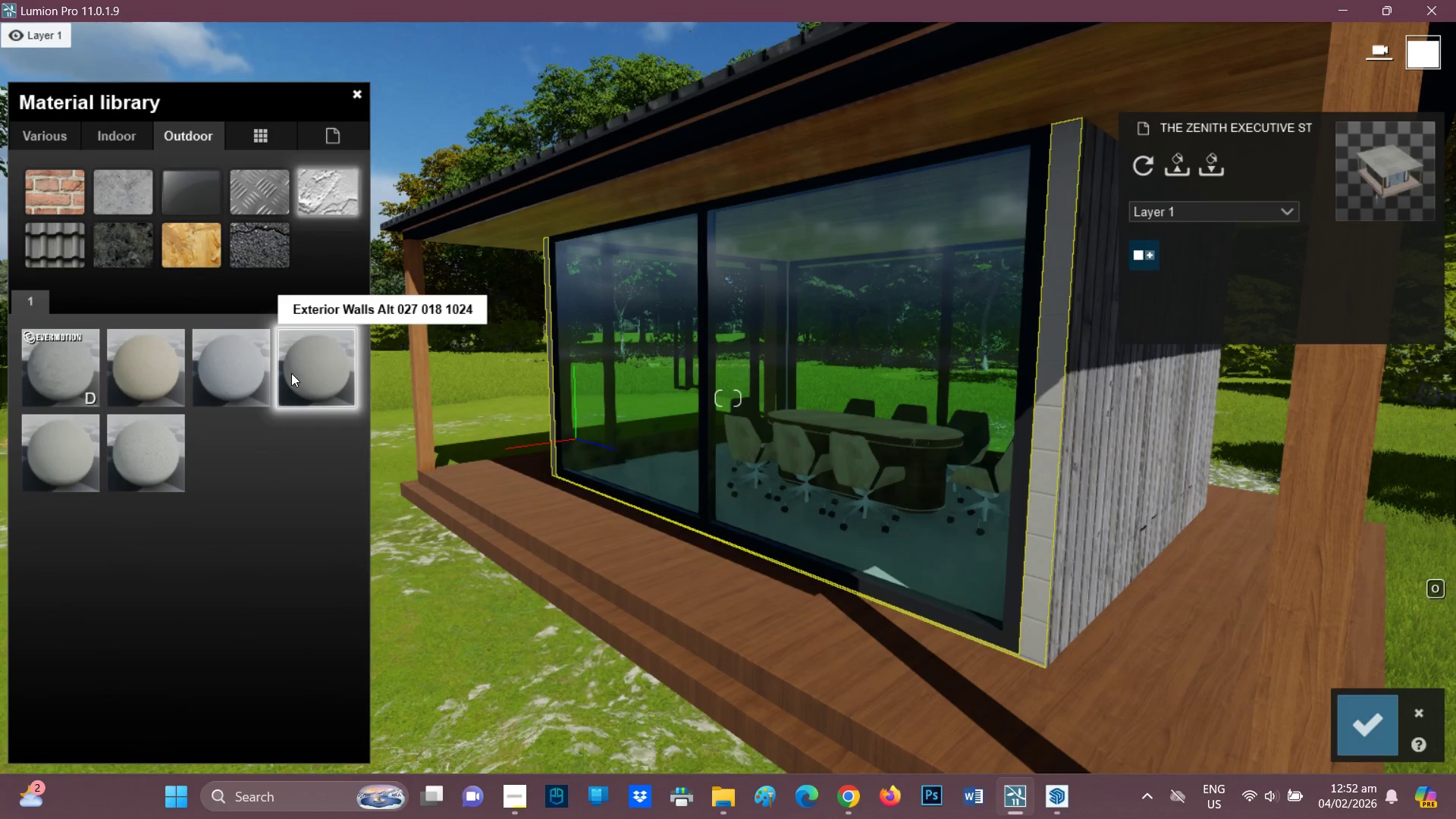 
double_click([234, 369])
 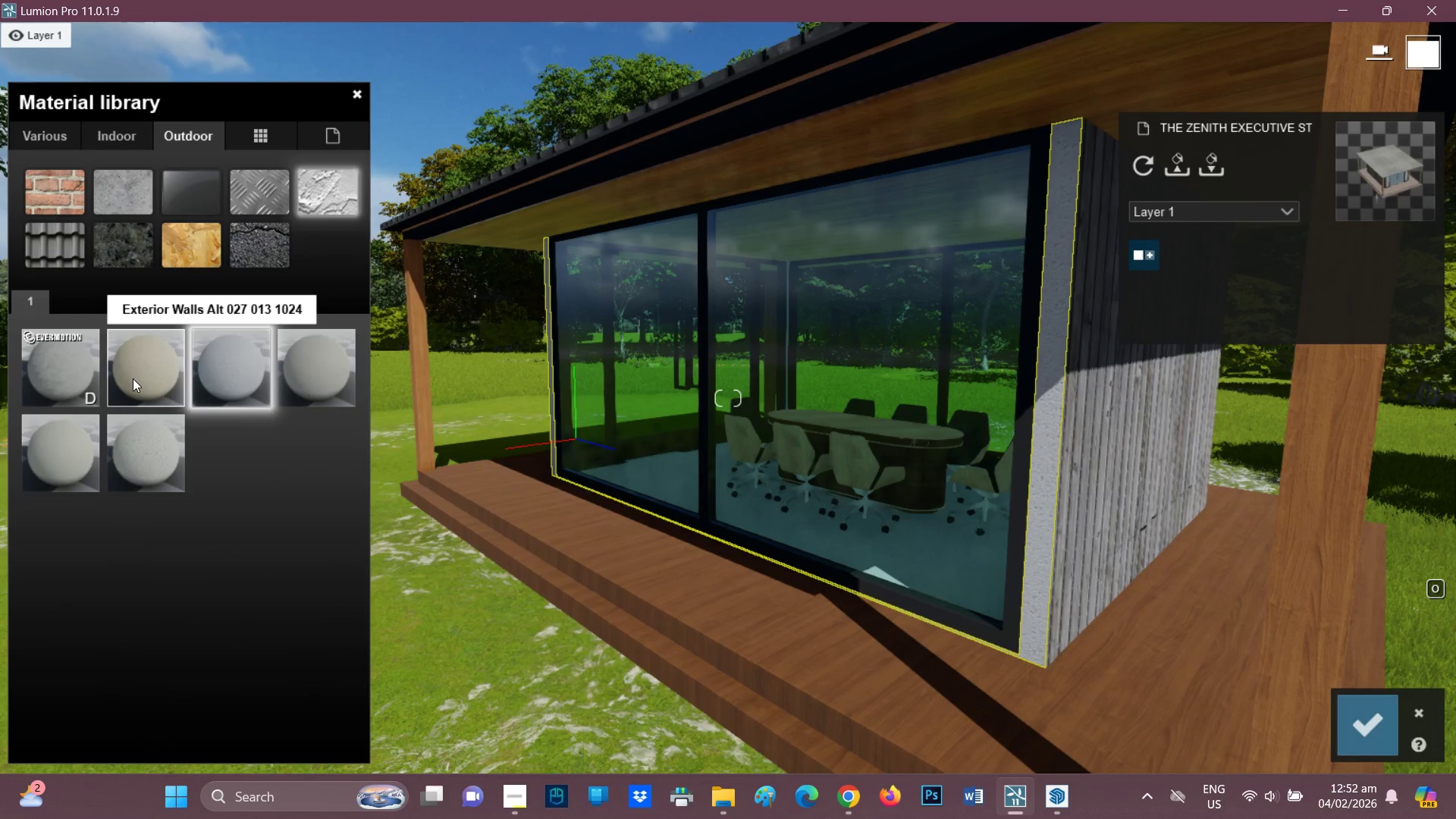 
left_click([130, 375])
 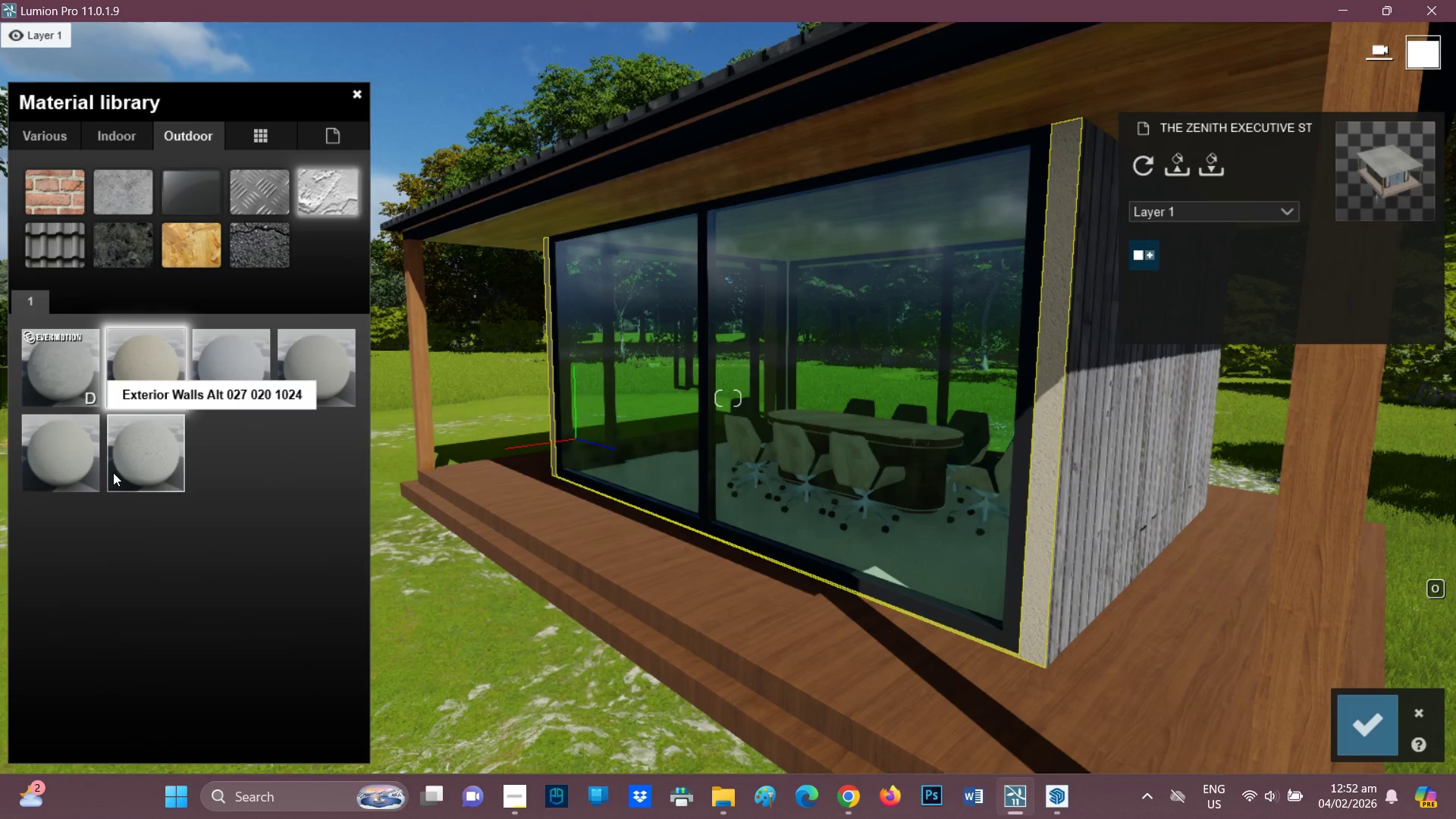 
left_click([114, 472])
 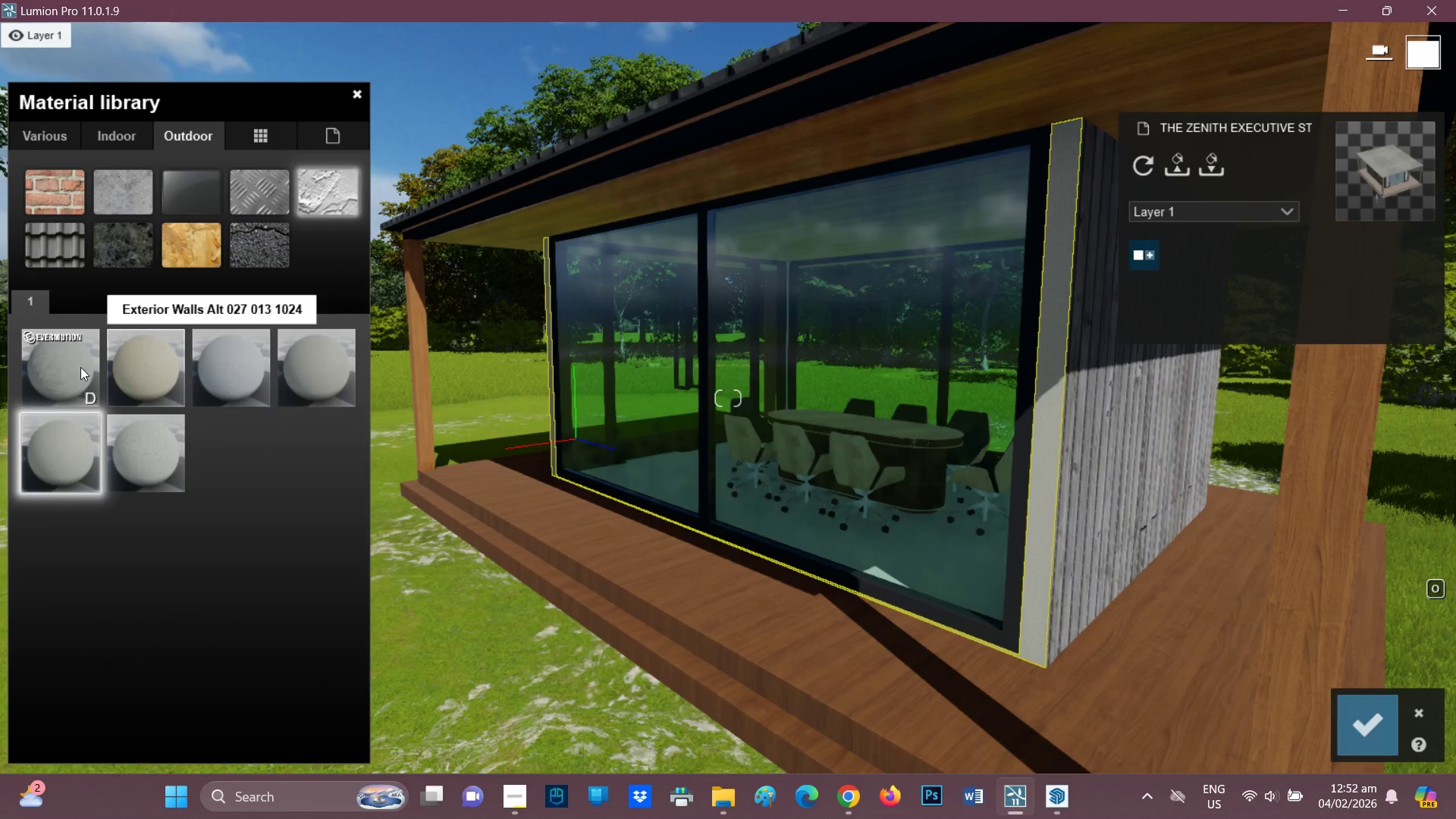 
scroll: coordinate [1078, 485], scroll_direction: up, amount: 2.0
 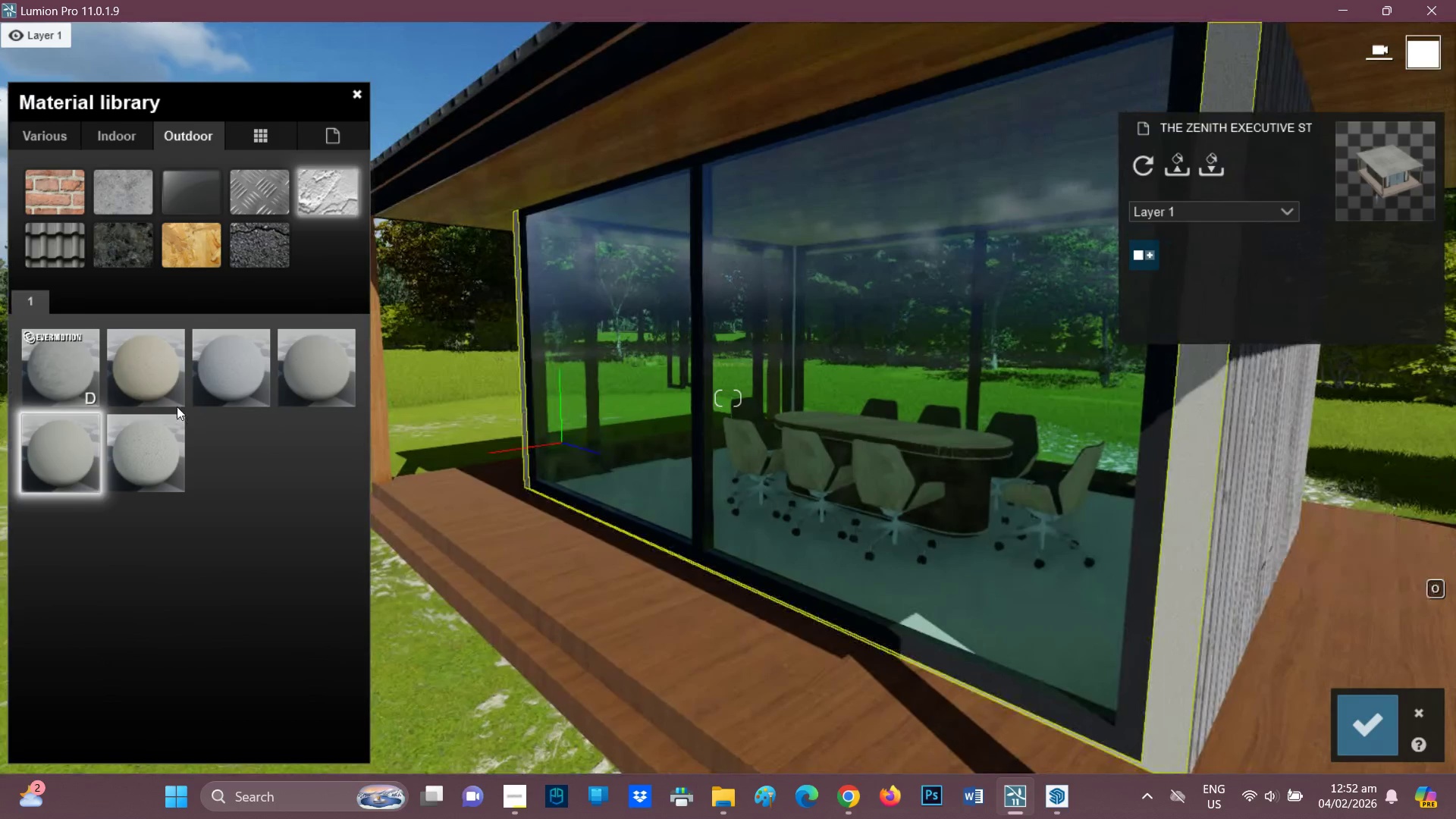 
left_click([69, 353])
 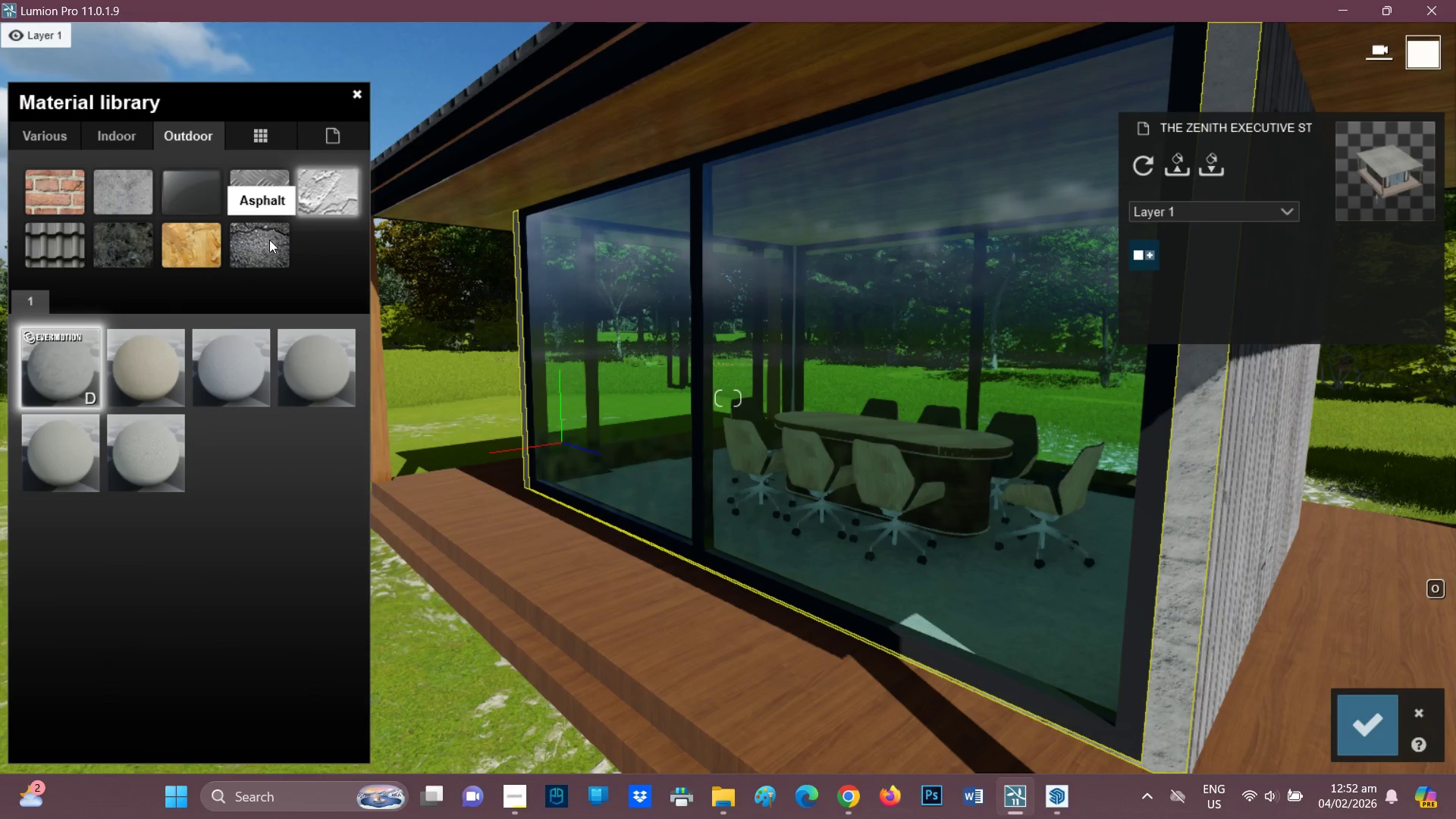 
wait(6.05)
 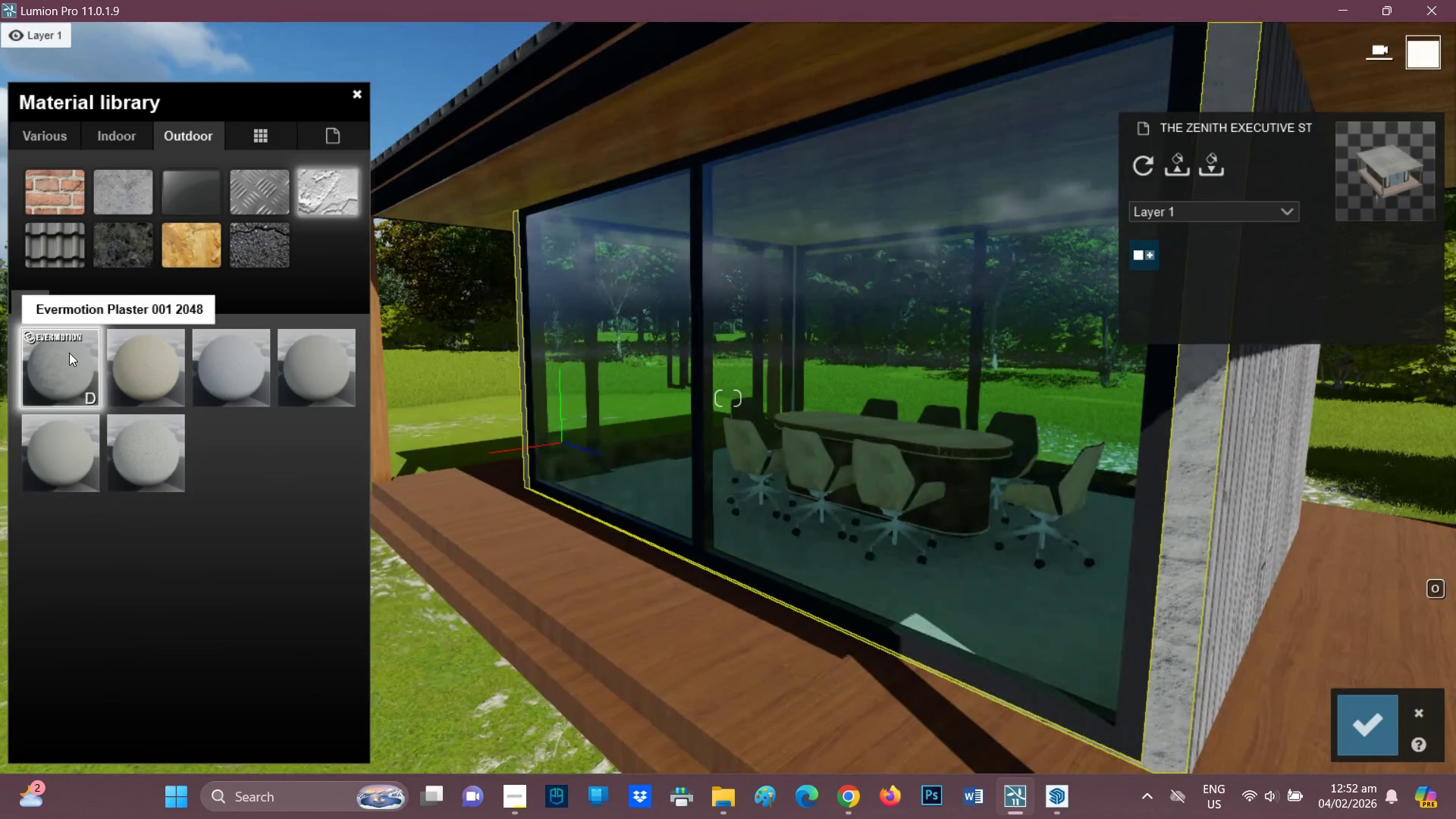 
left_click([124, 185])
 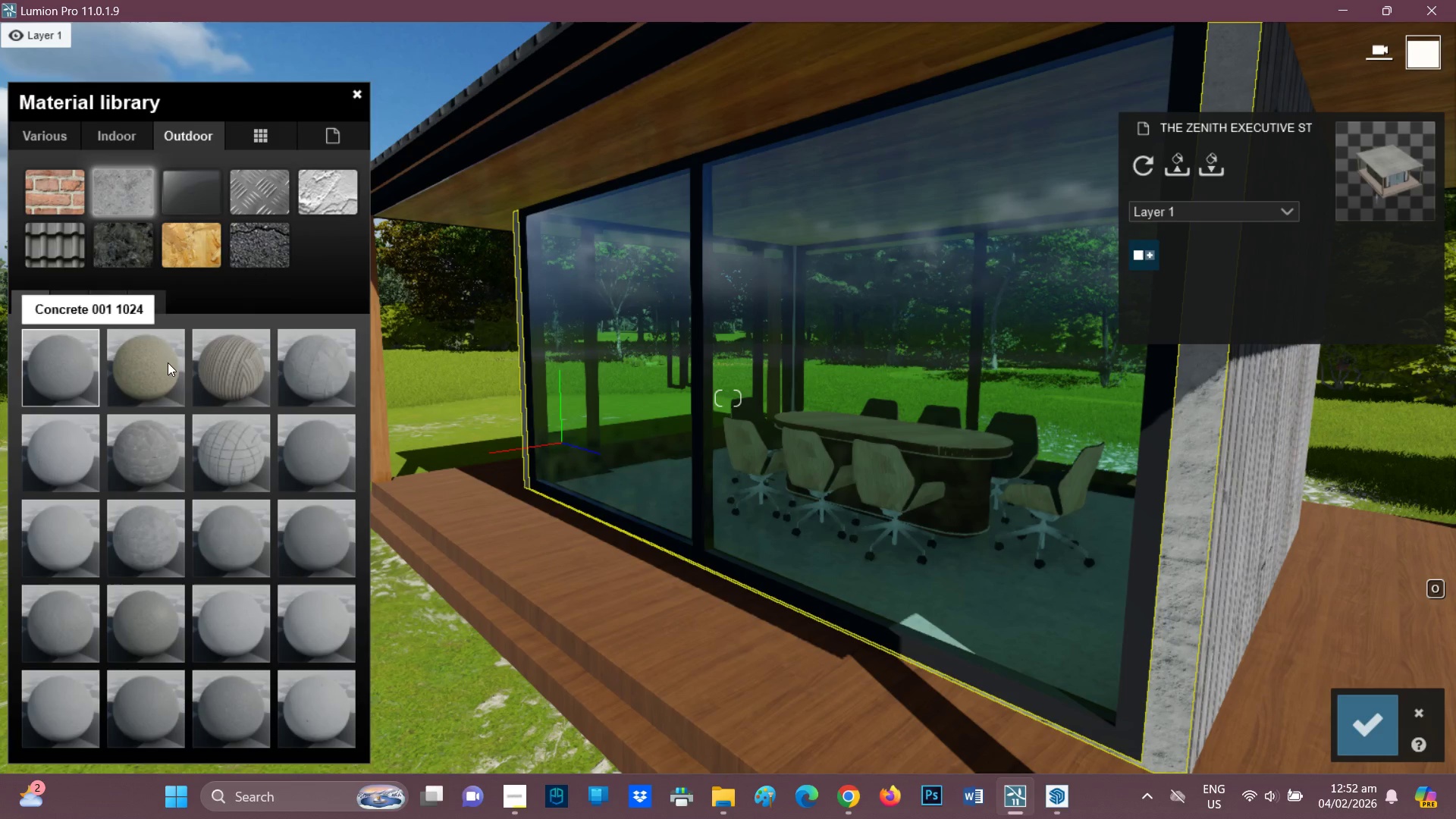 
left_click([98, 372])
 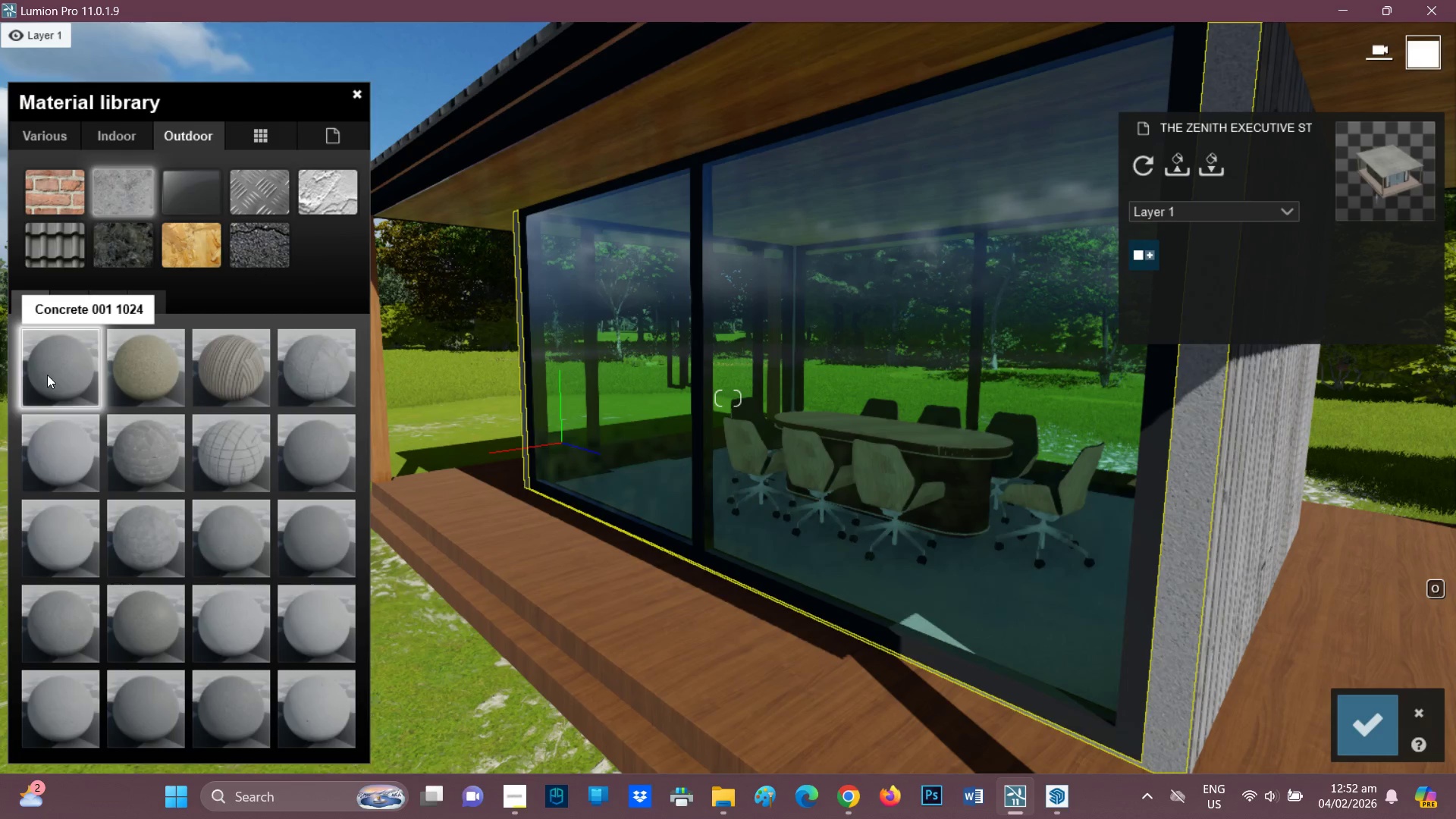 
left_click([48, 374])
 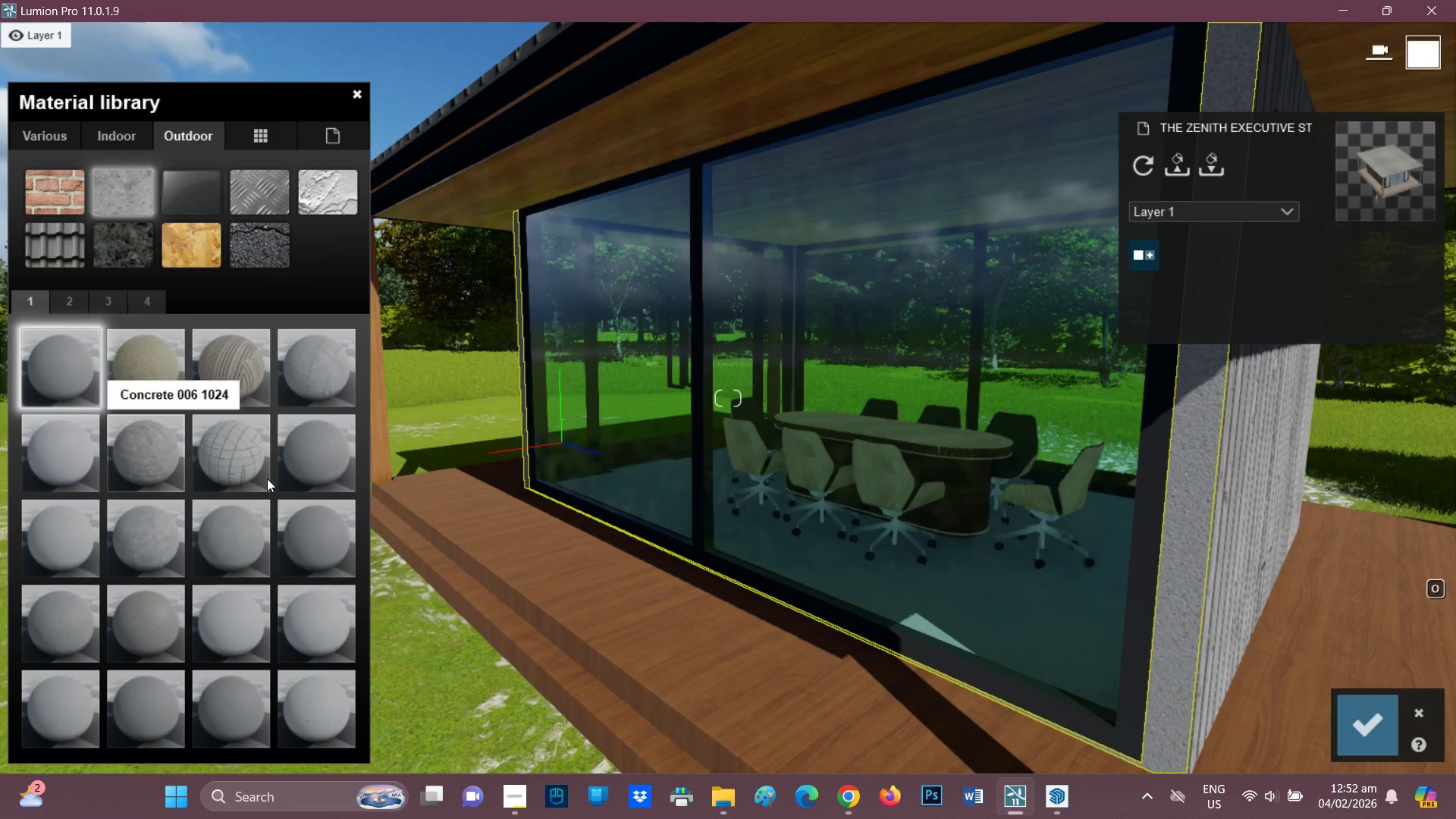 
left_click([293, 457])
 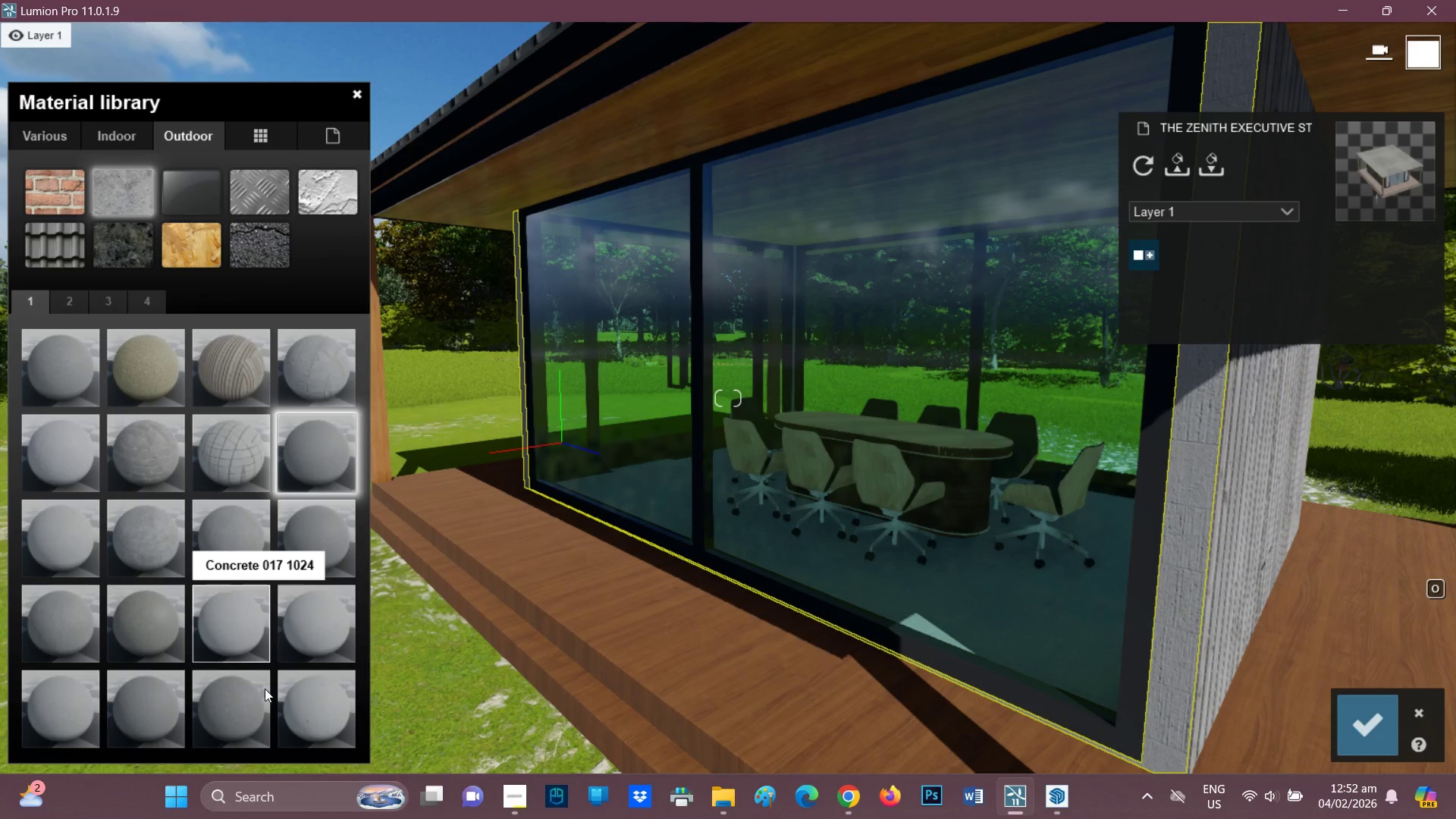 
left_click([311, 701])
 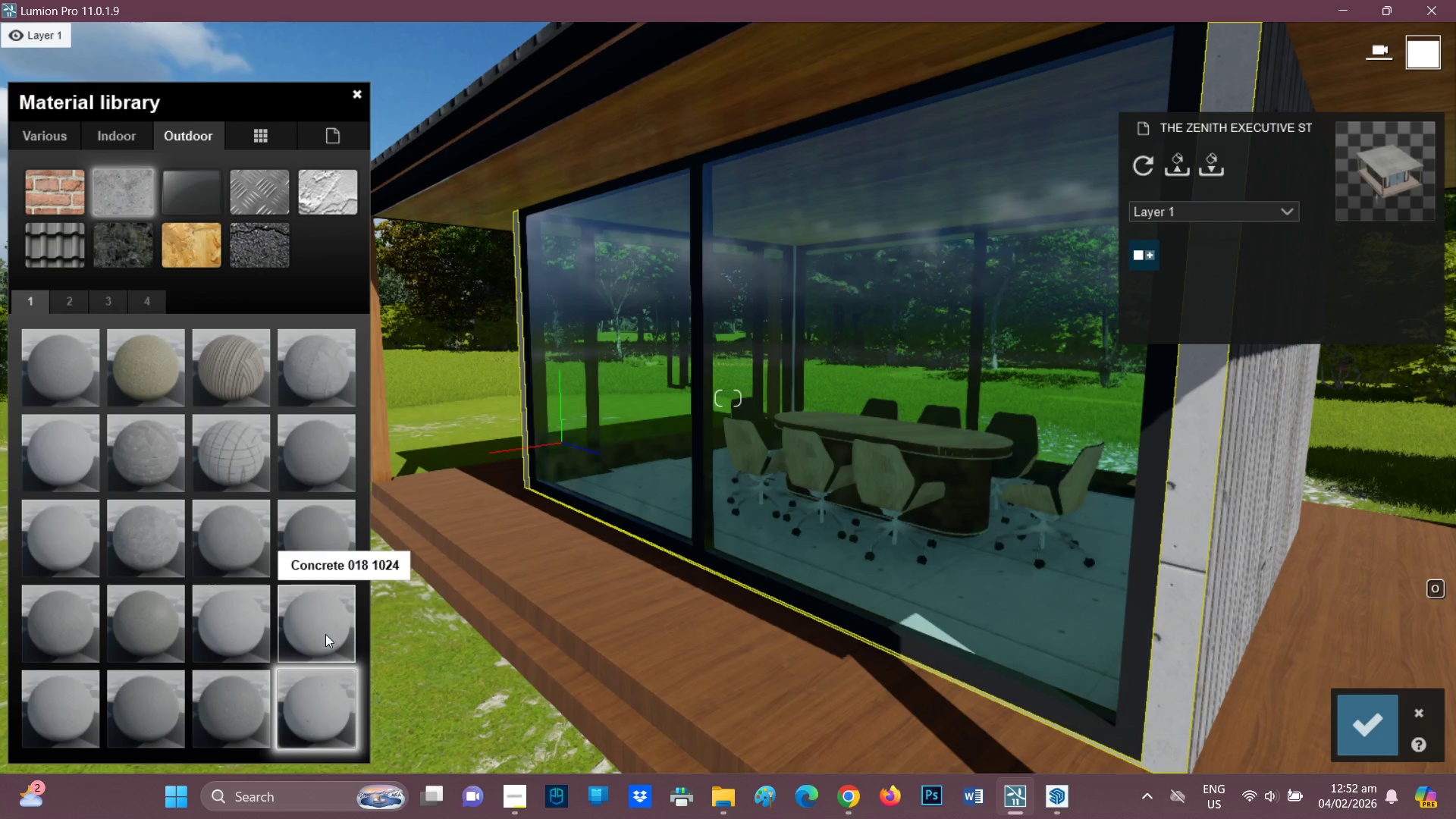 
left_click([330, 601])
 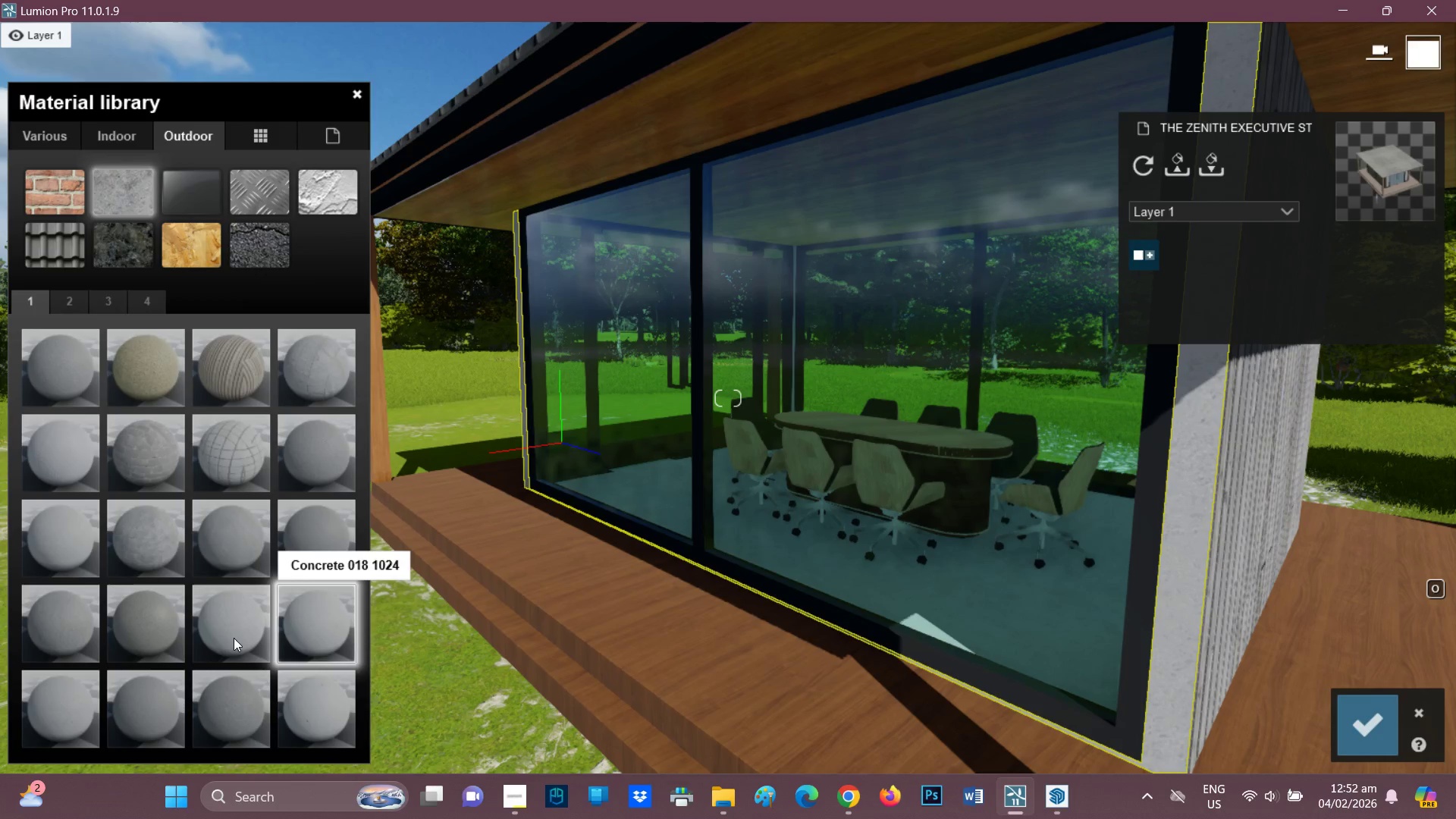 
left_click([216, 635])
 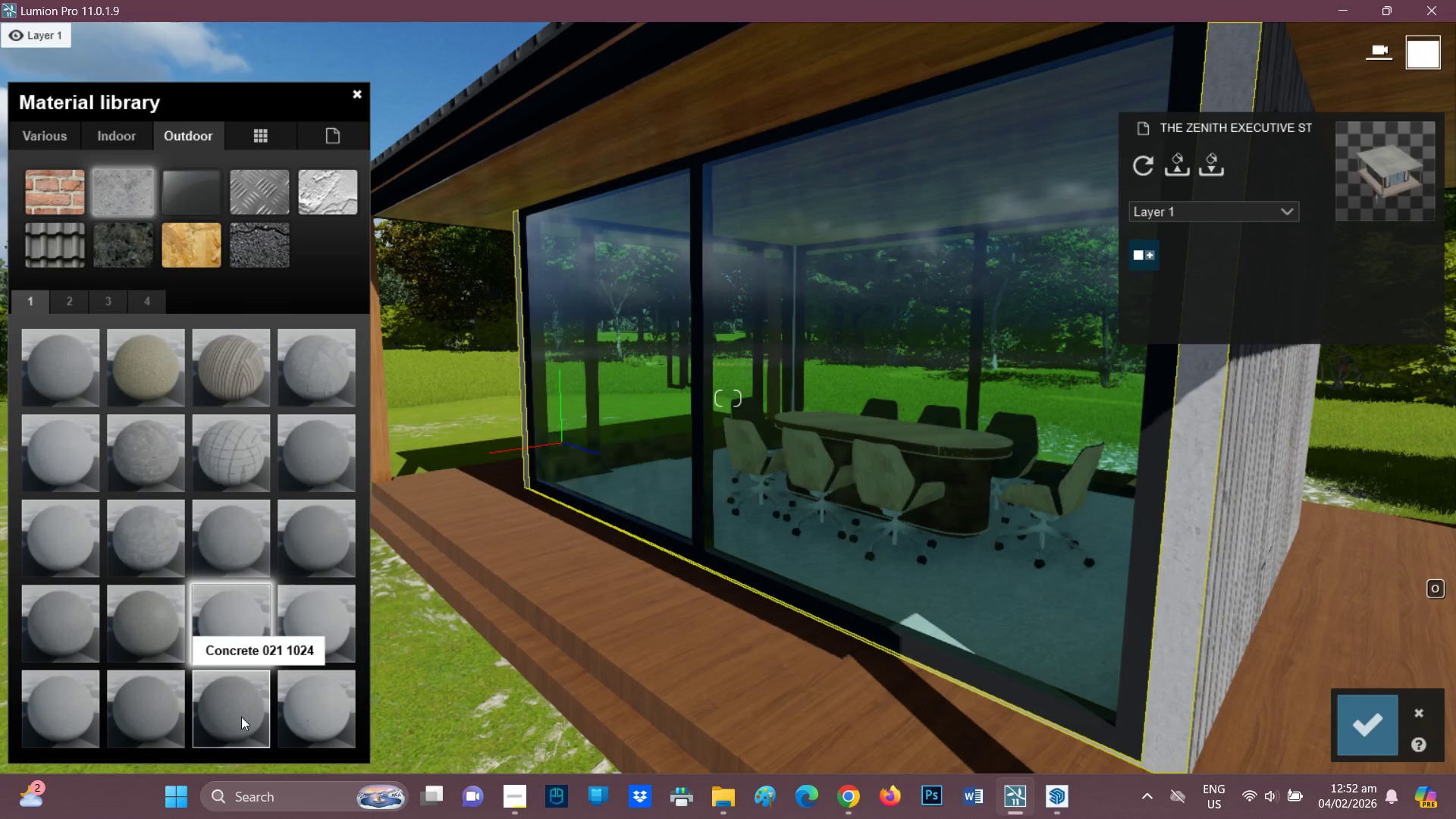 
left_click([240, 717])
 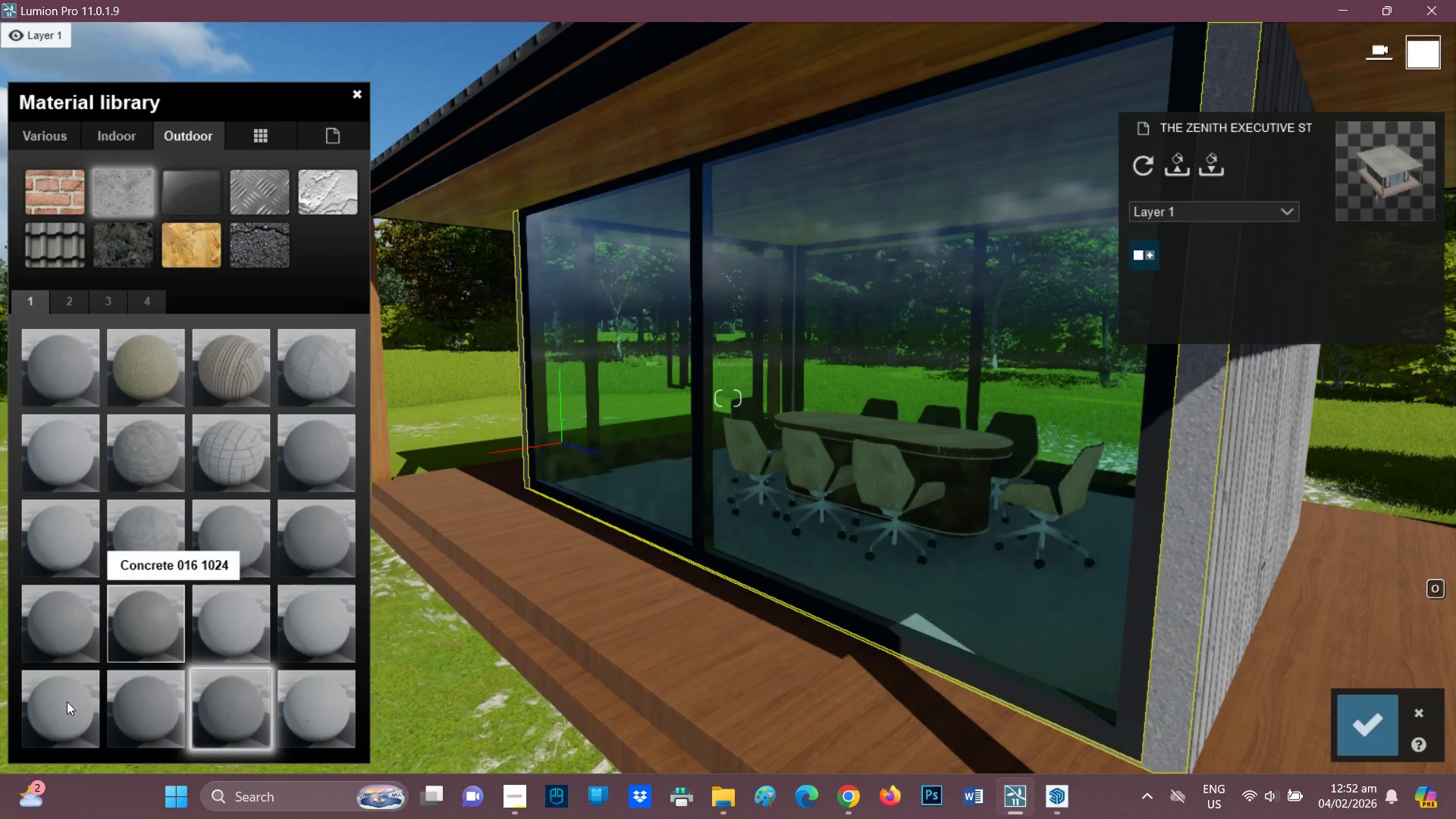 
left_click([57, 703])
 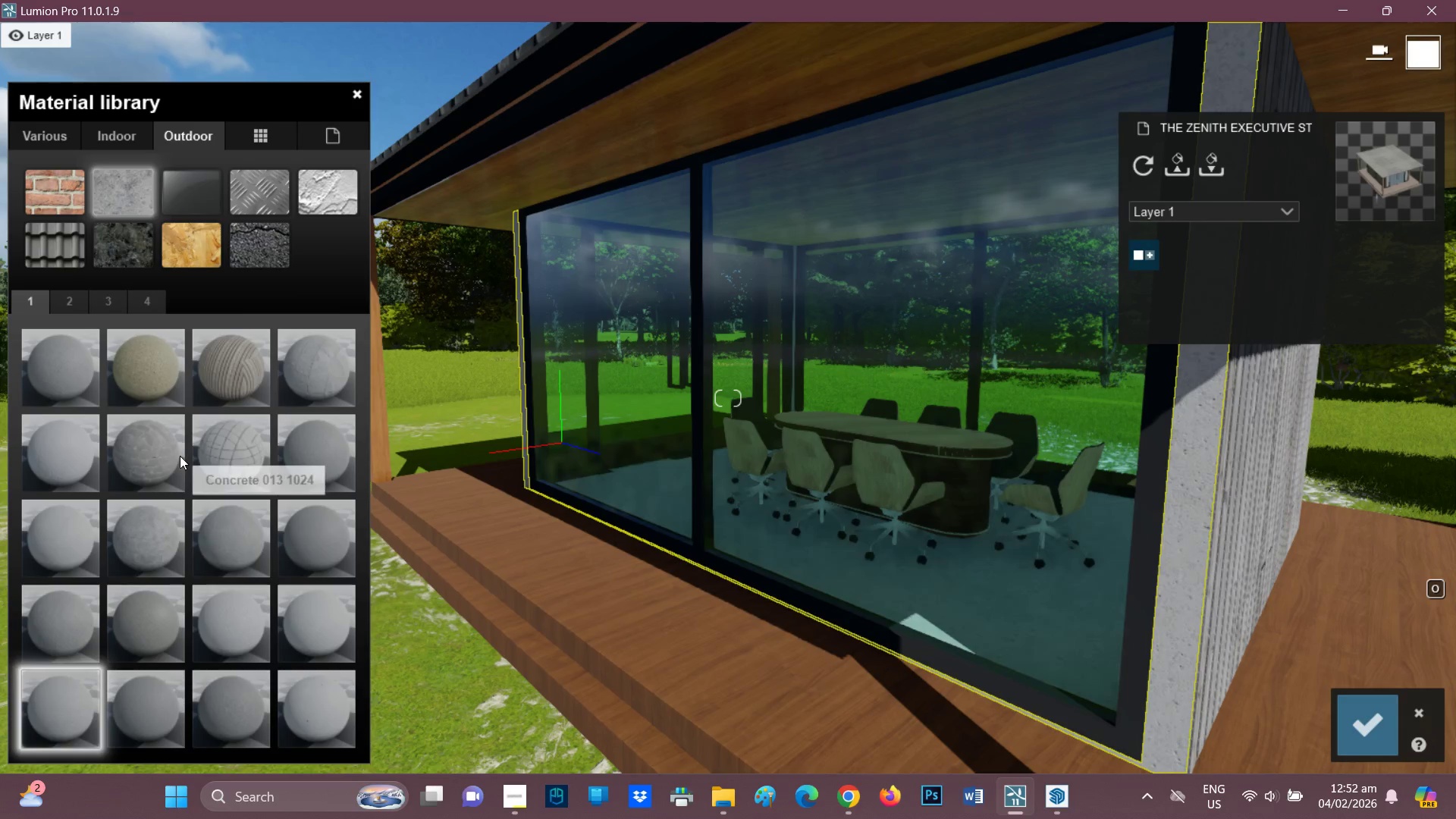 
left_click([160, 447])
 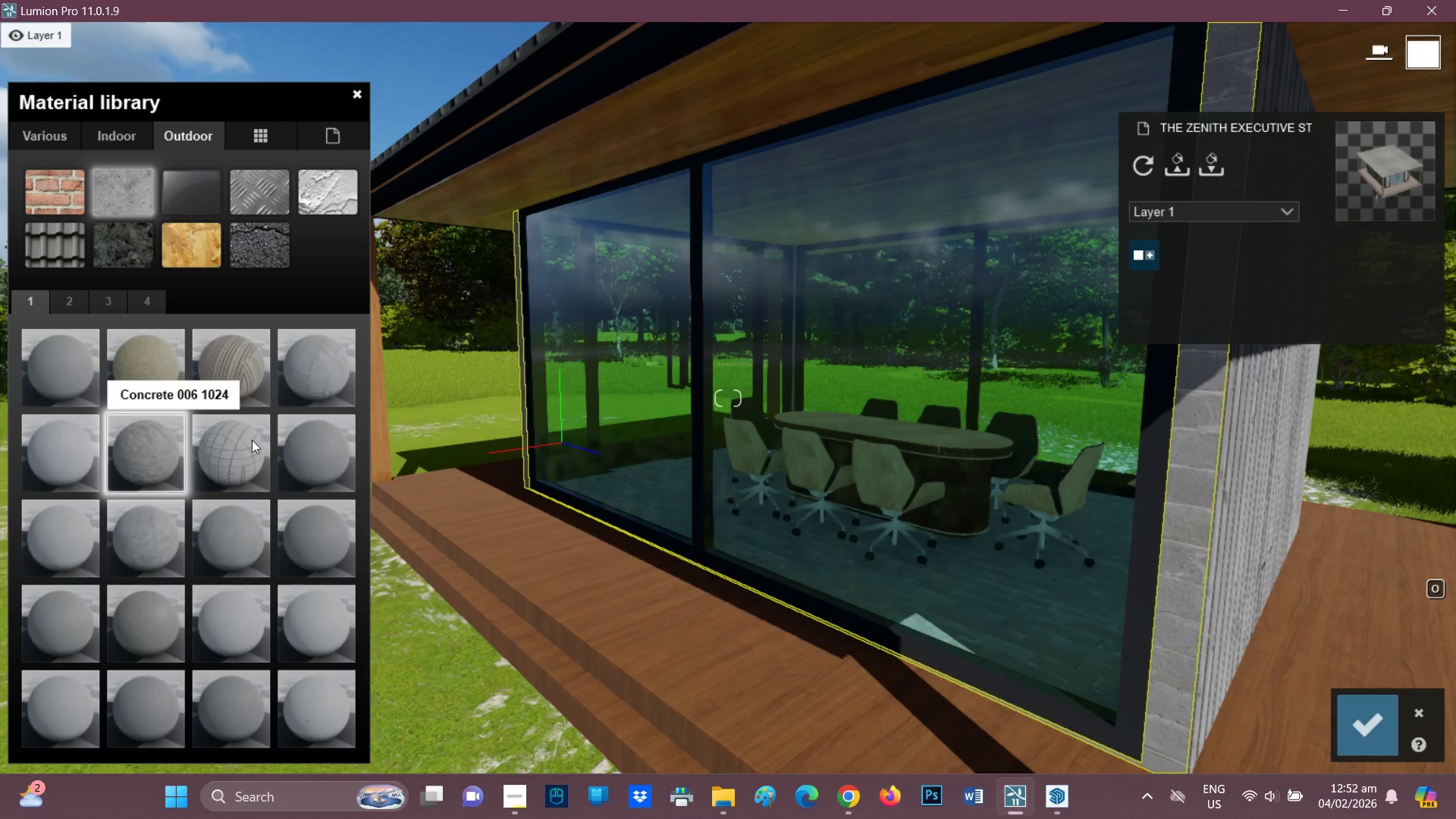 
left_click([301, 450])
 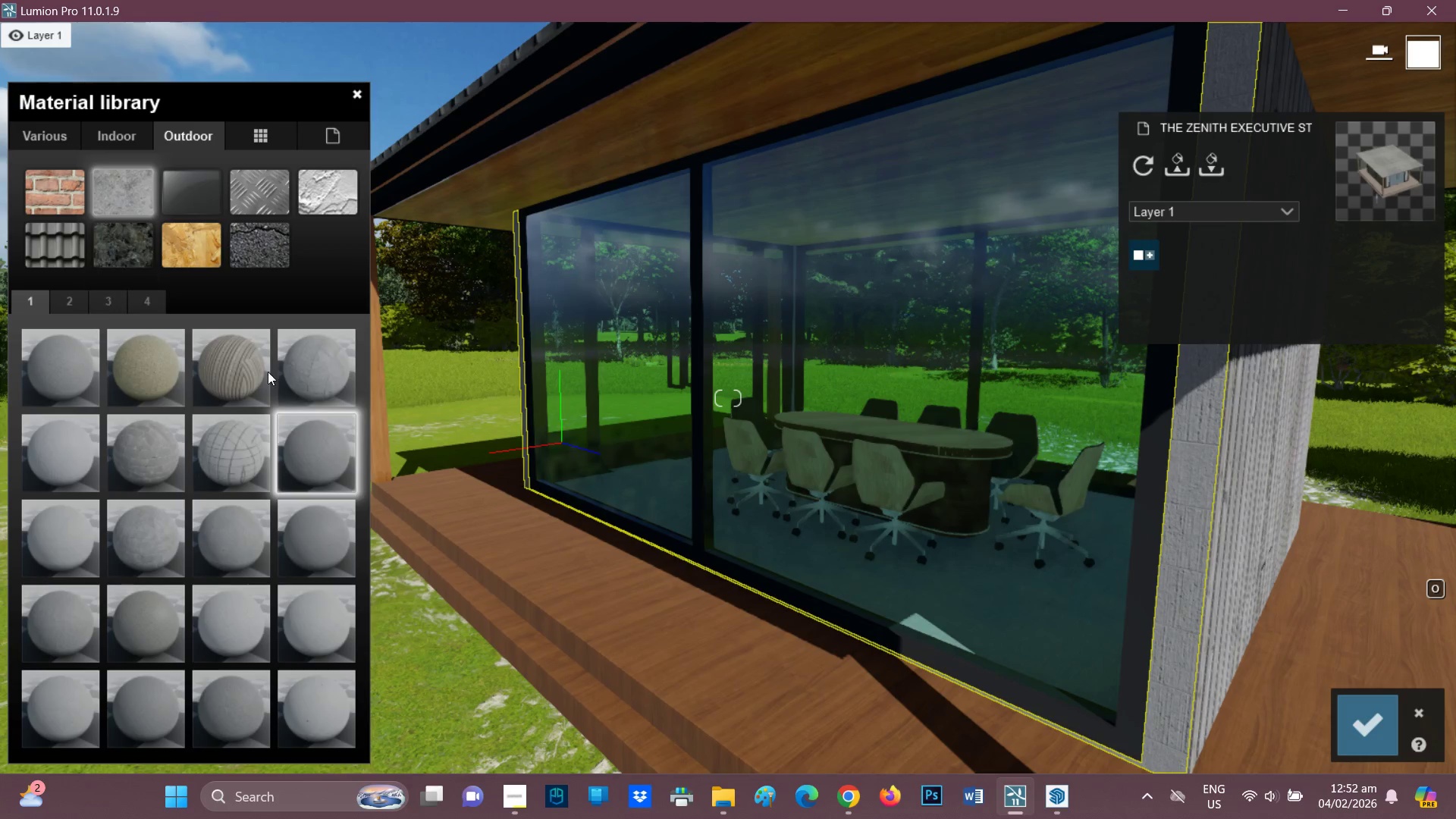 
double_click([318, 463])
 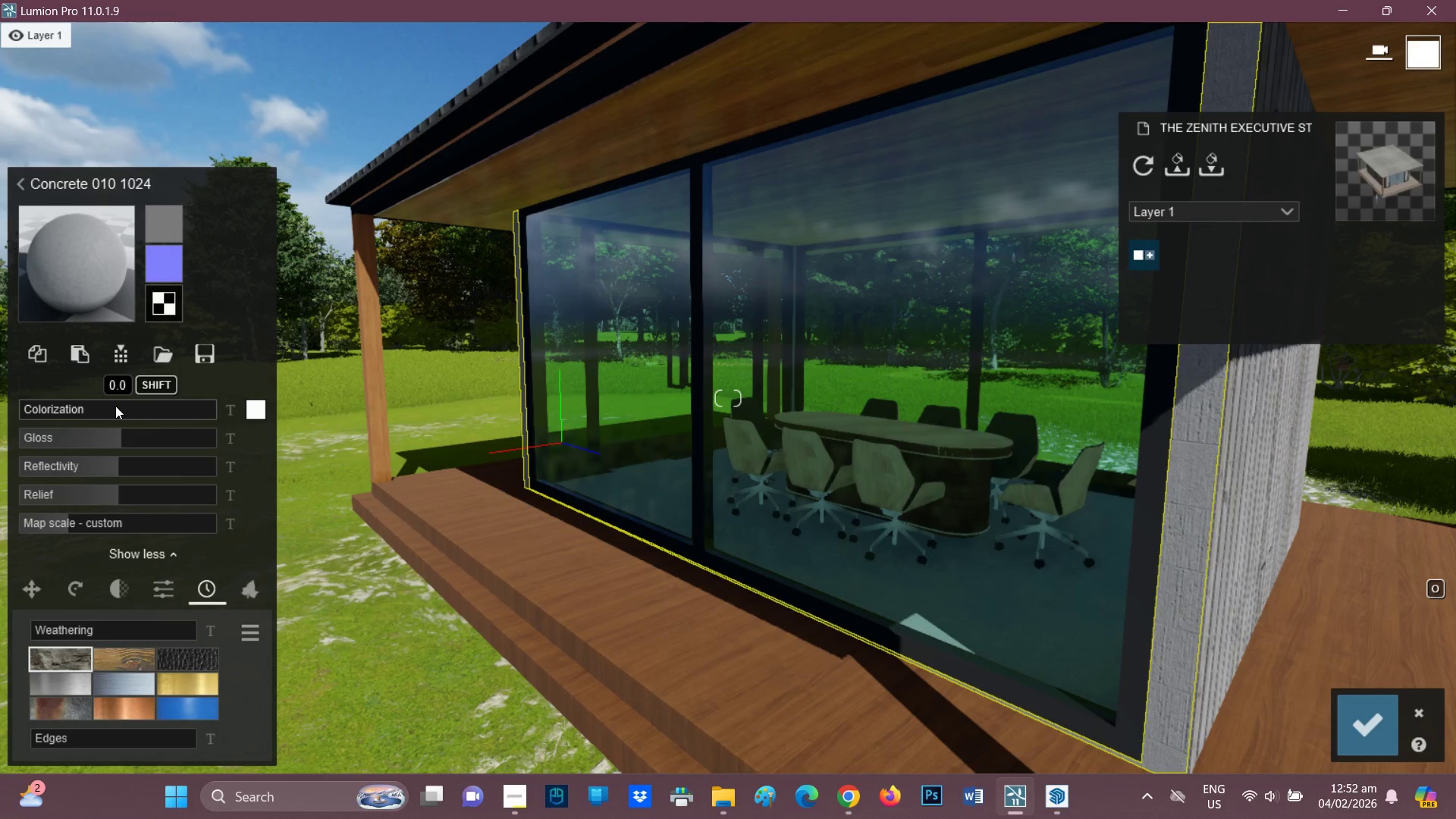 
left_click([252, 406])
 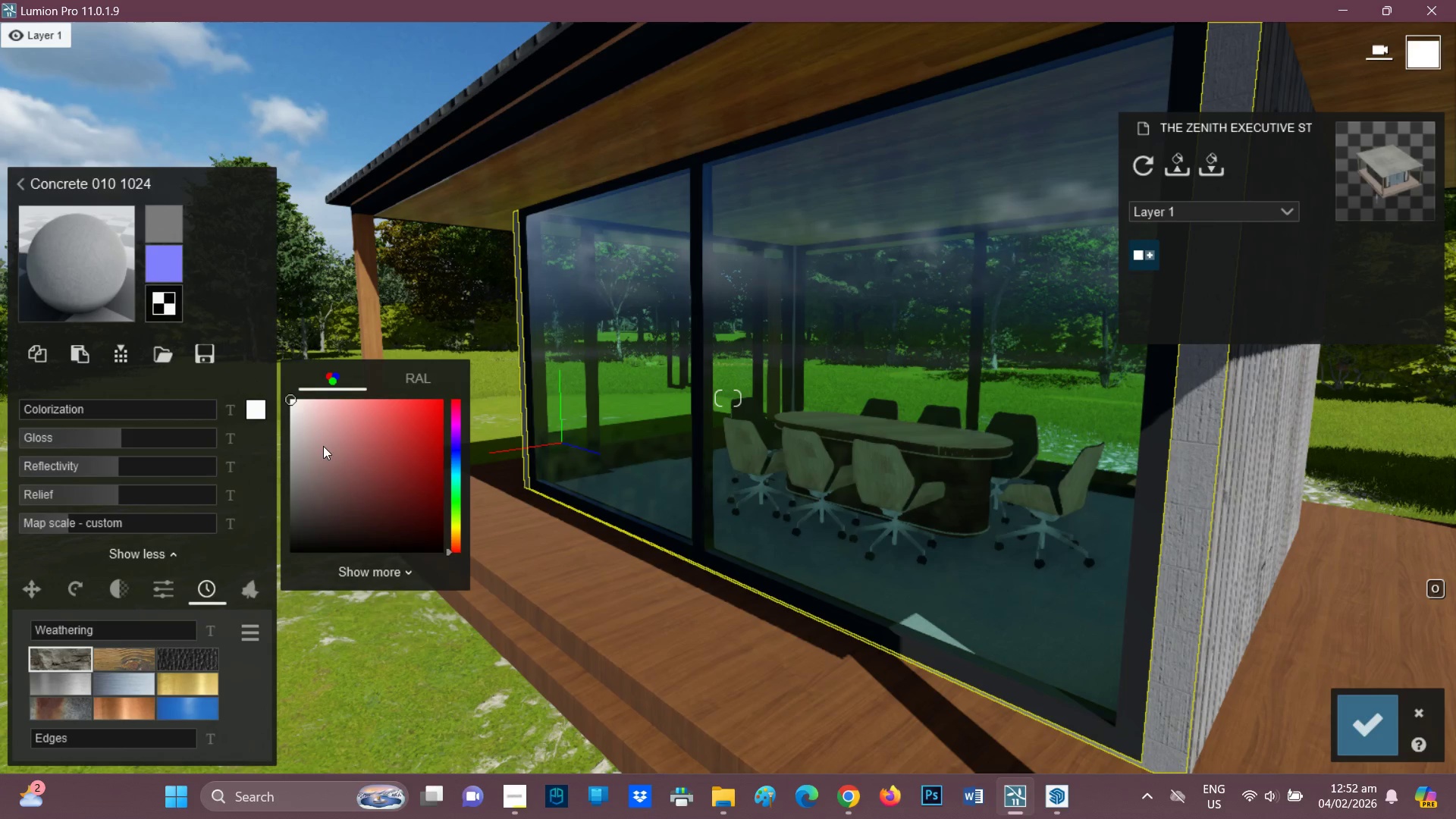 
left_click_drag(start_coordinate=[319, 438], to_coordinate=[288, 552])
 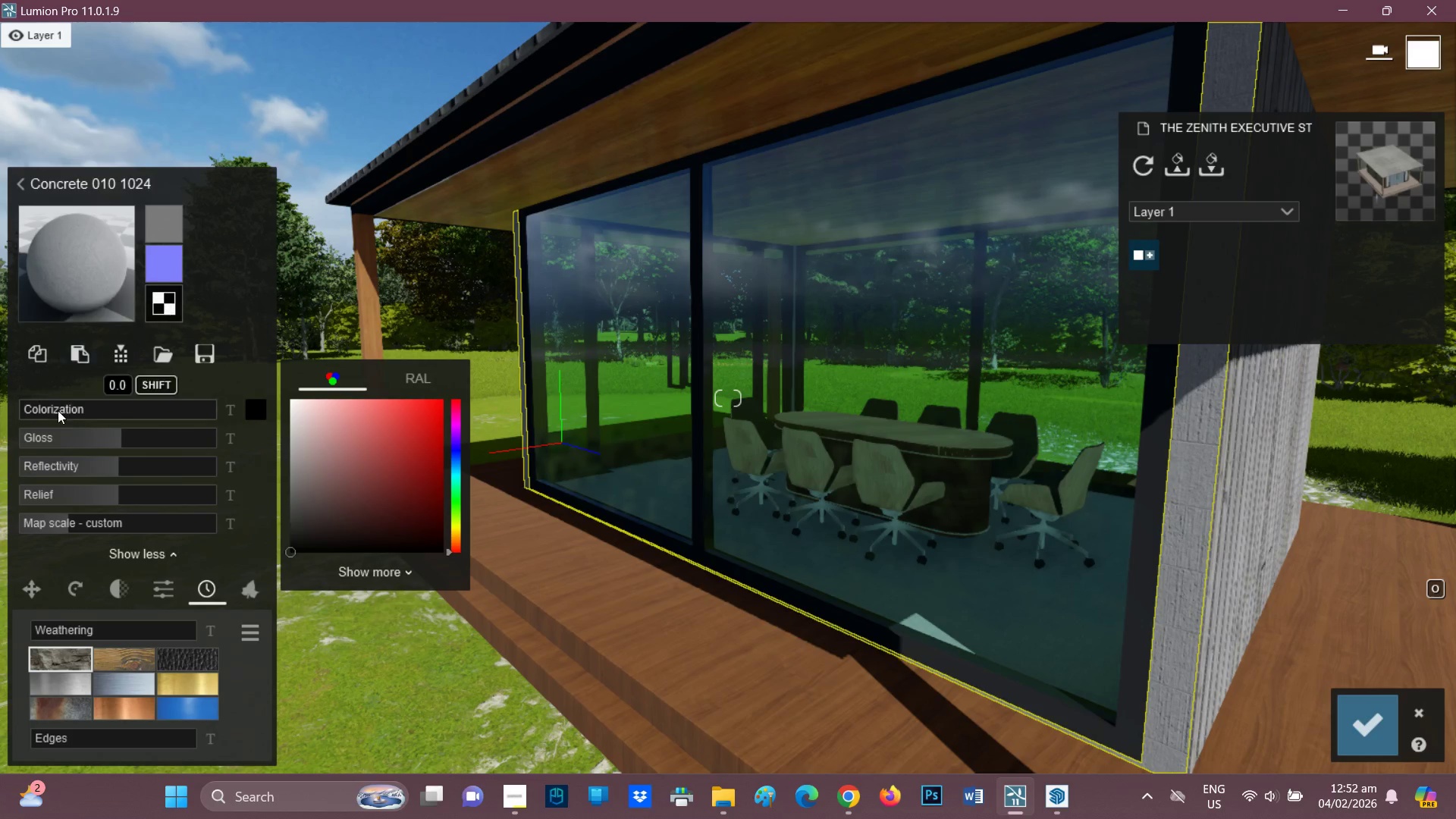 
left_click([61, 407])
 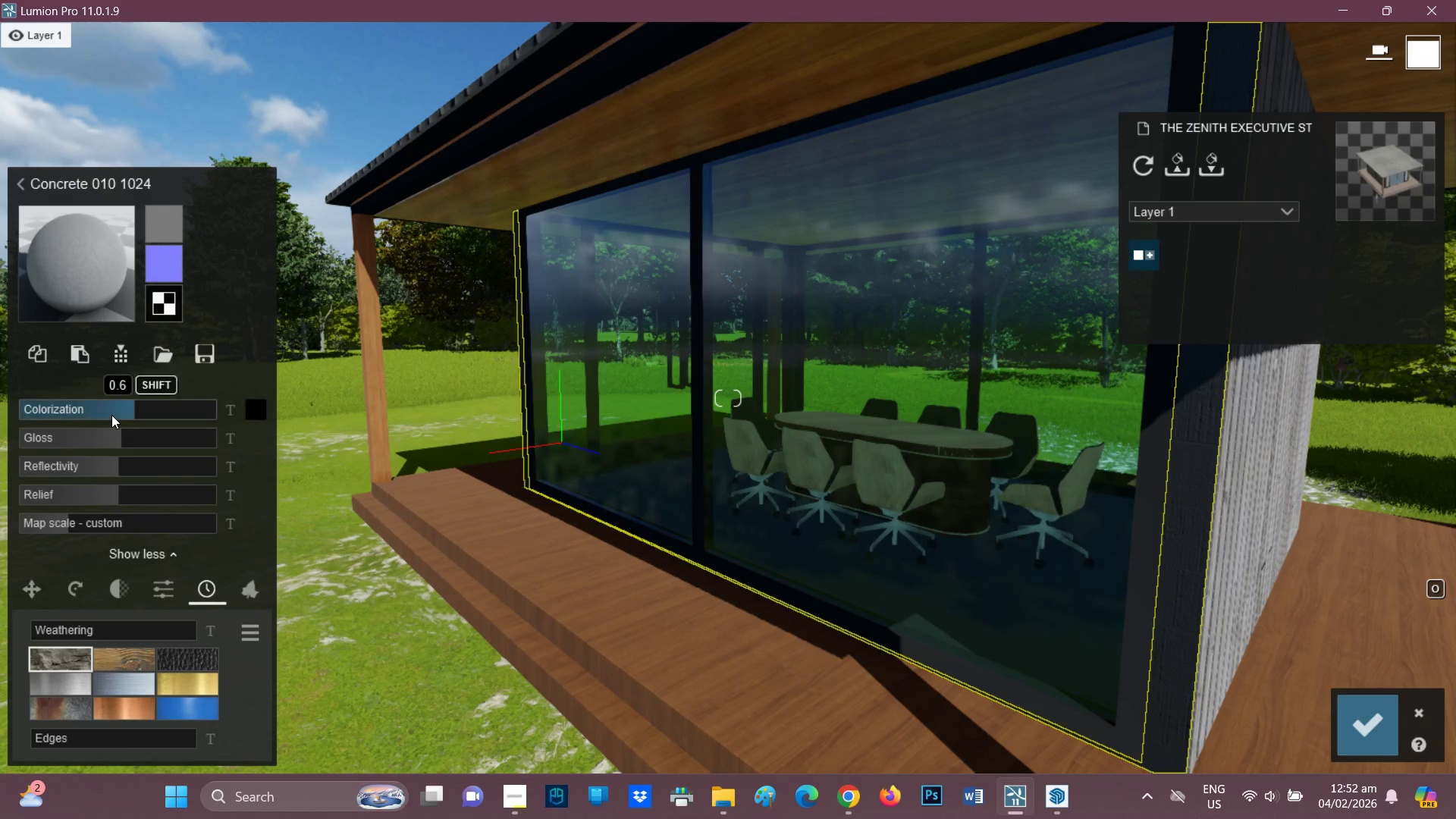 
wait(6.83)
 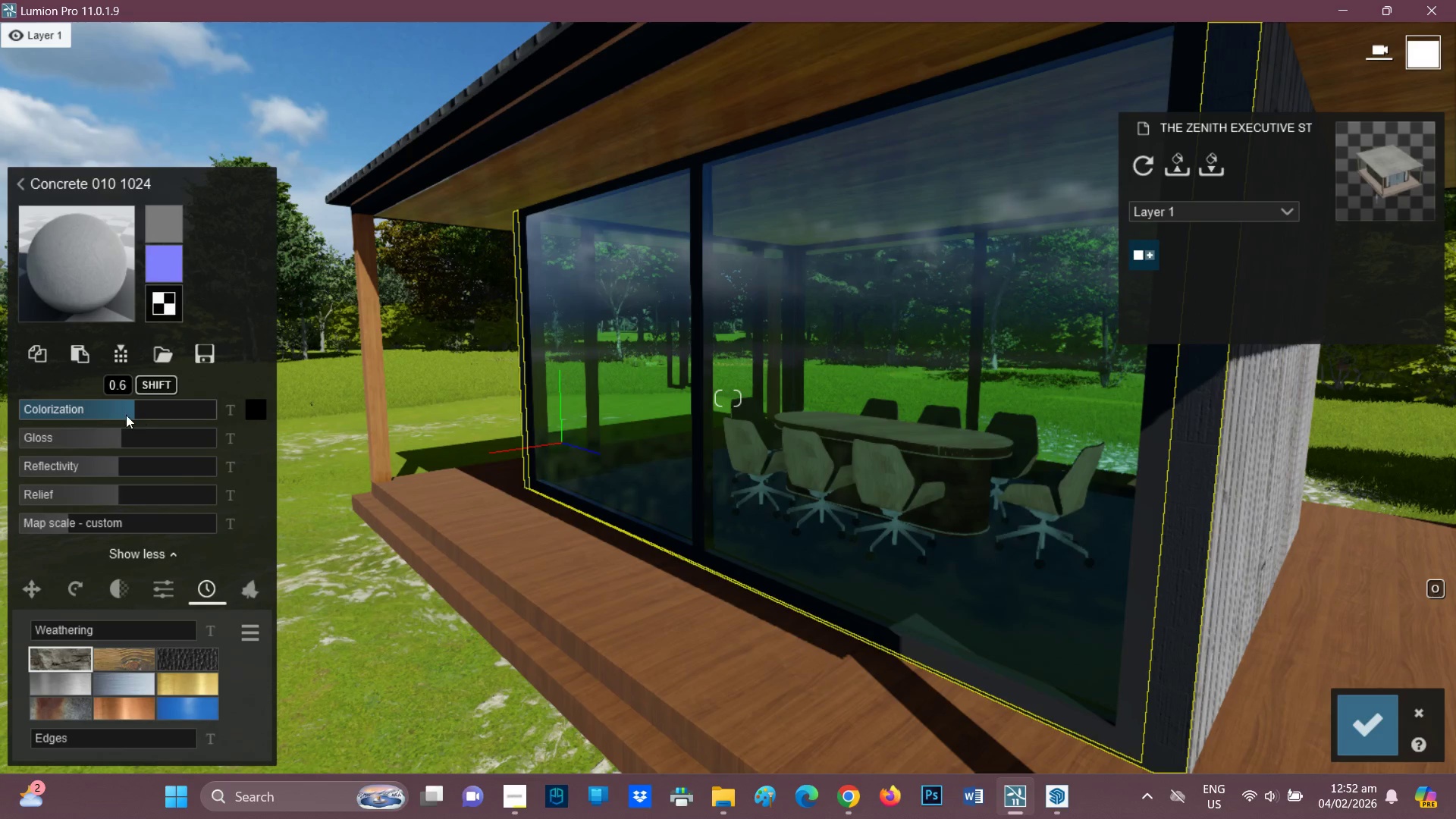 
left_click([139, 411])
 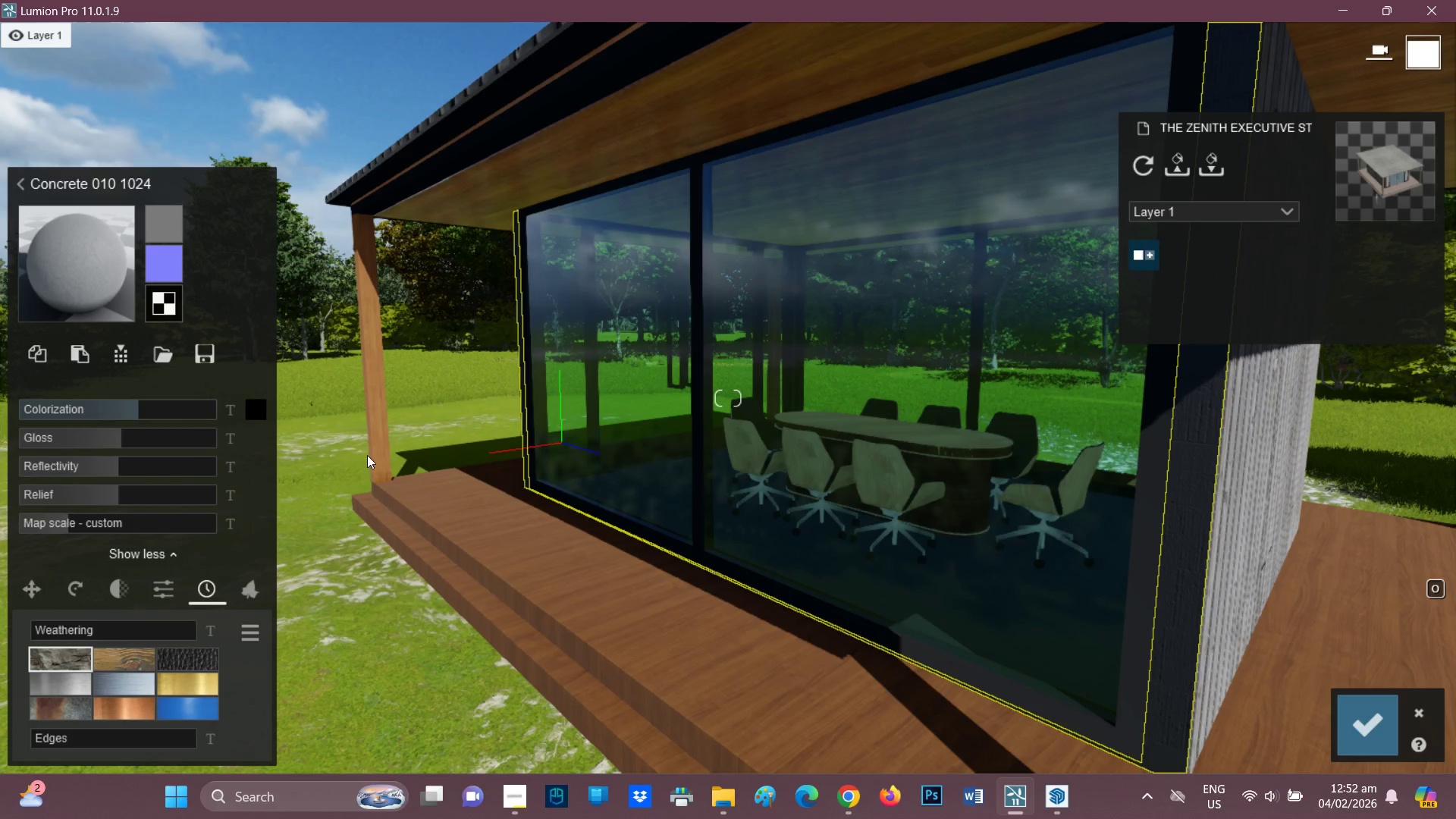 
scroll: coordinate [603, 479], scroll_direction: down, amount: 2.0
 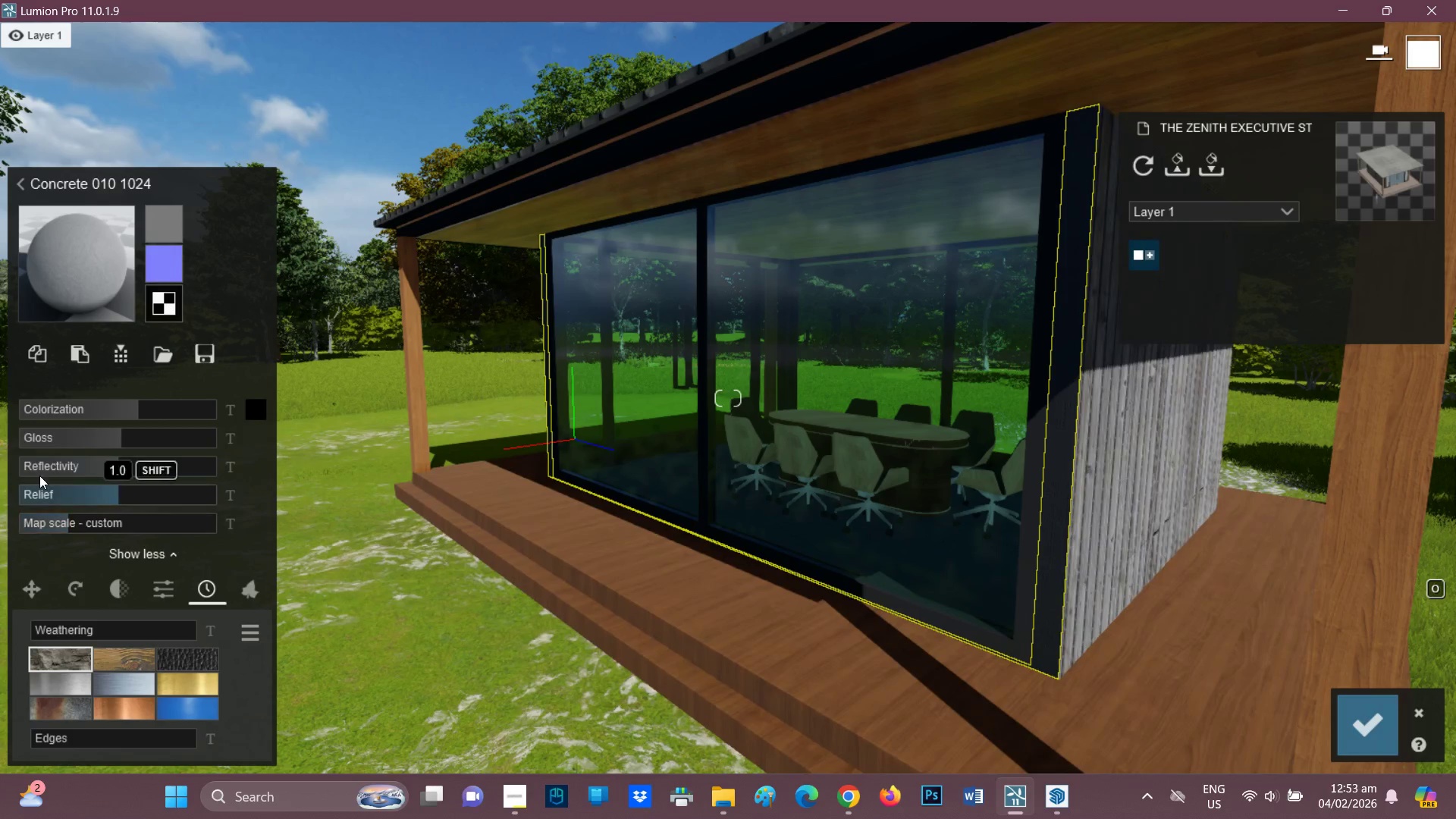 
wait(20.07)
 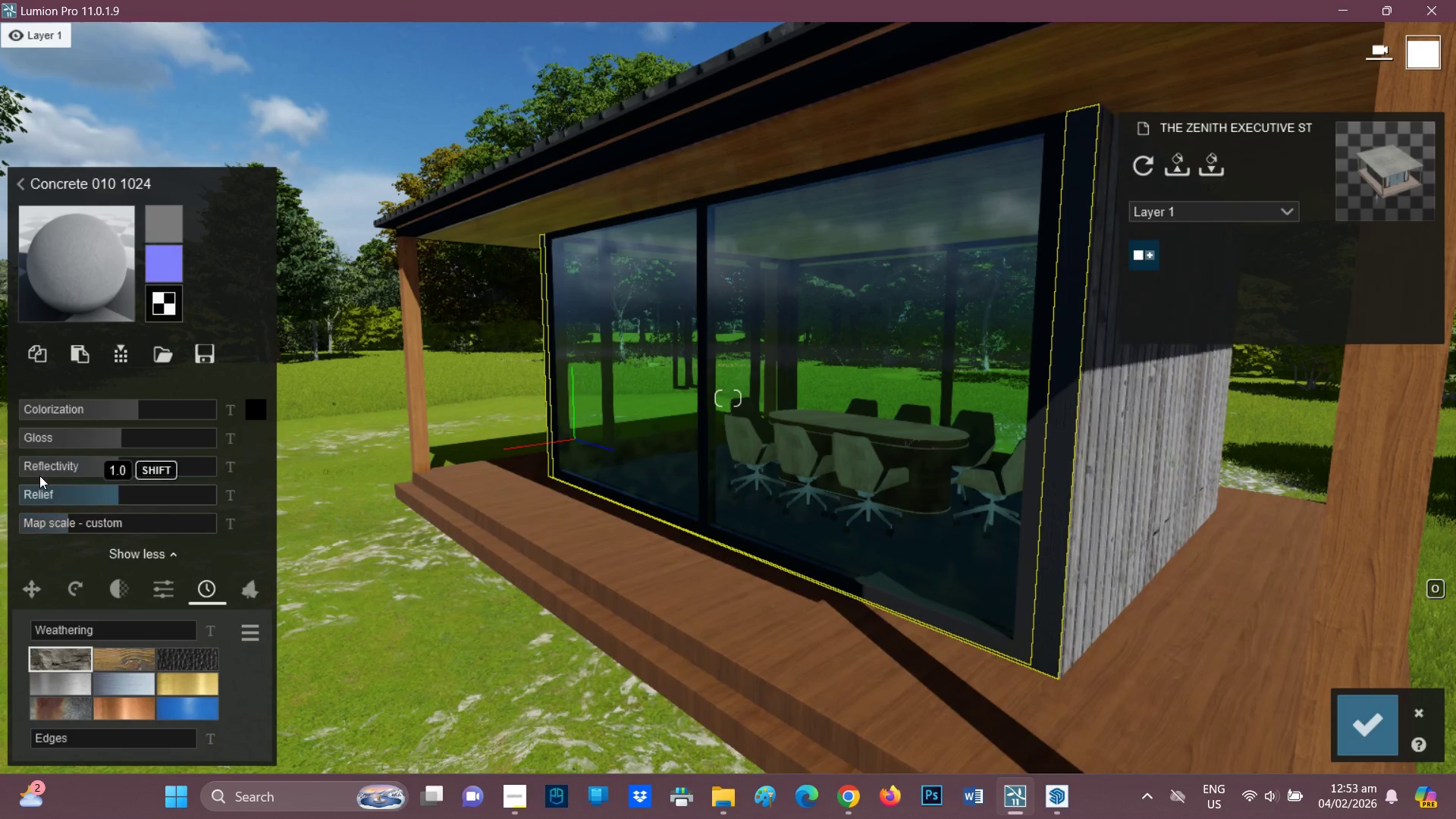 
left_click_drag(start_coordinate=[180, 494], to_coordinate=[221, 500])
 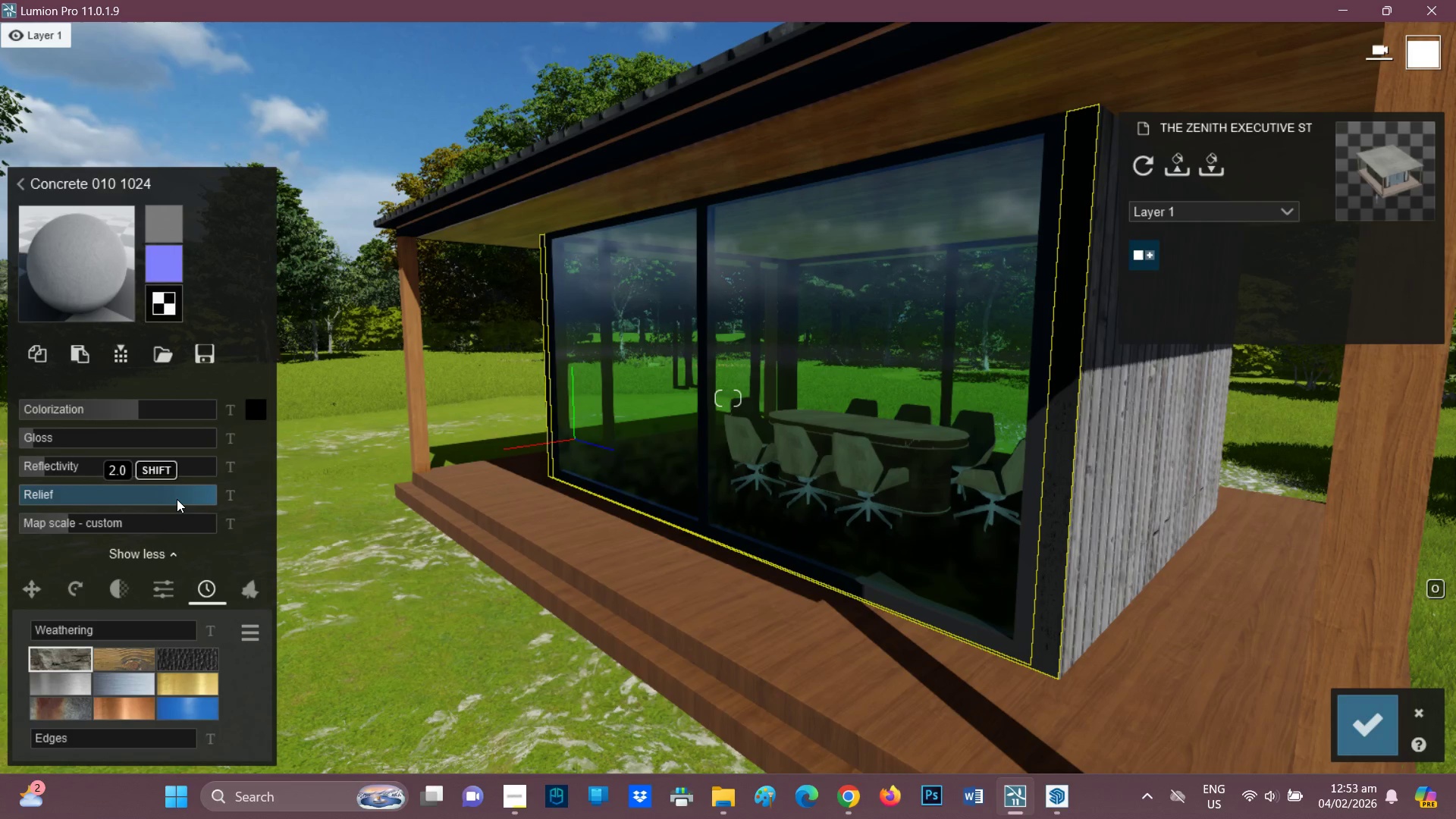 
left_click_drag(start_coordinate=[176, 499], to_coordinate=[186, 497])
 